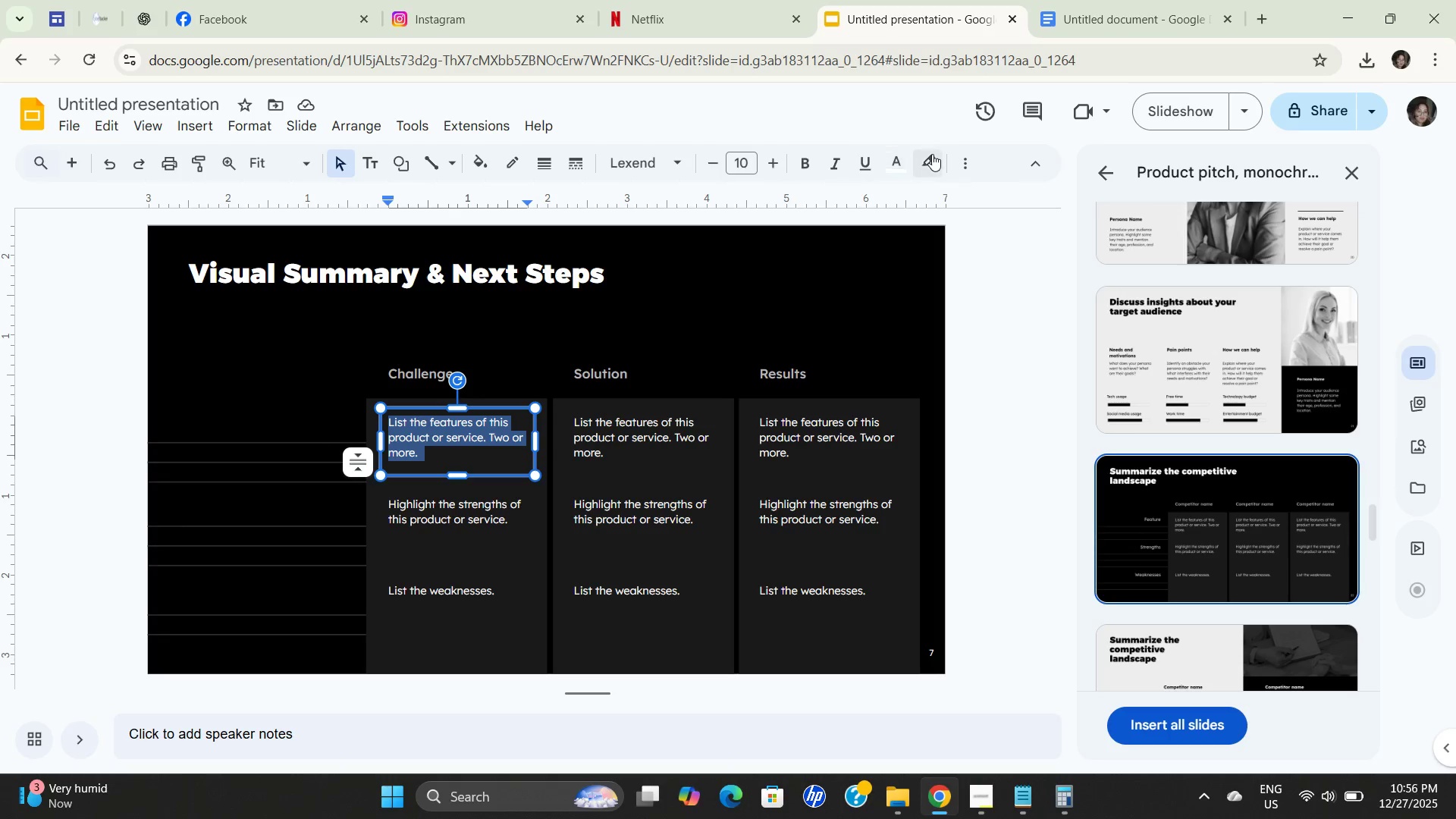 
left_click([956, 158])
 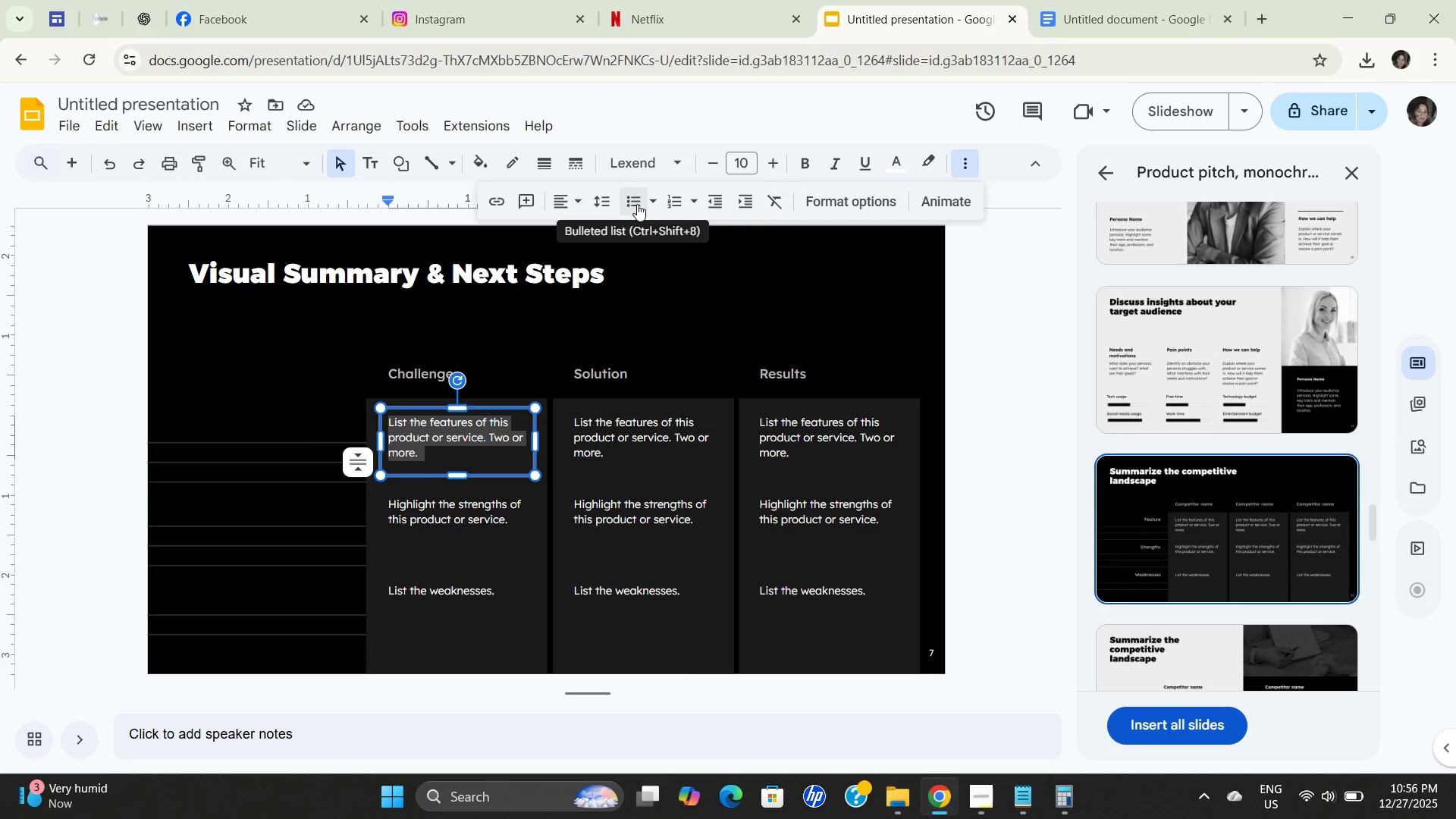 
left_click([628, 204])
 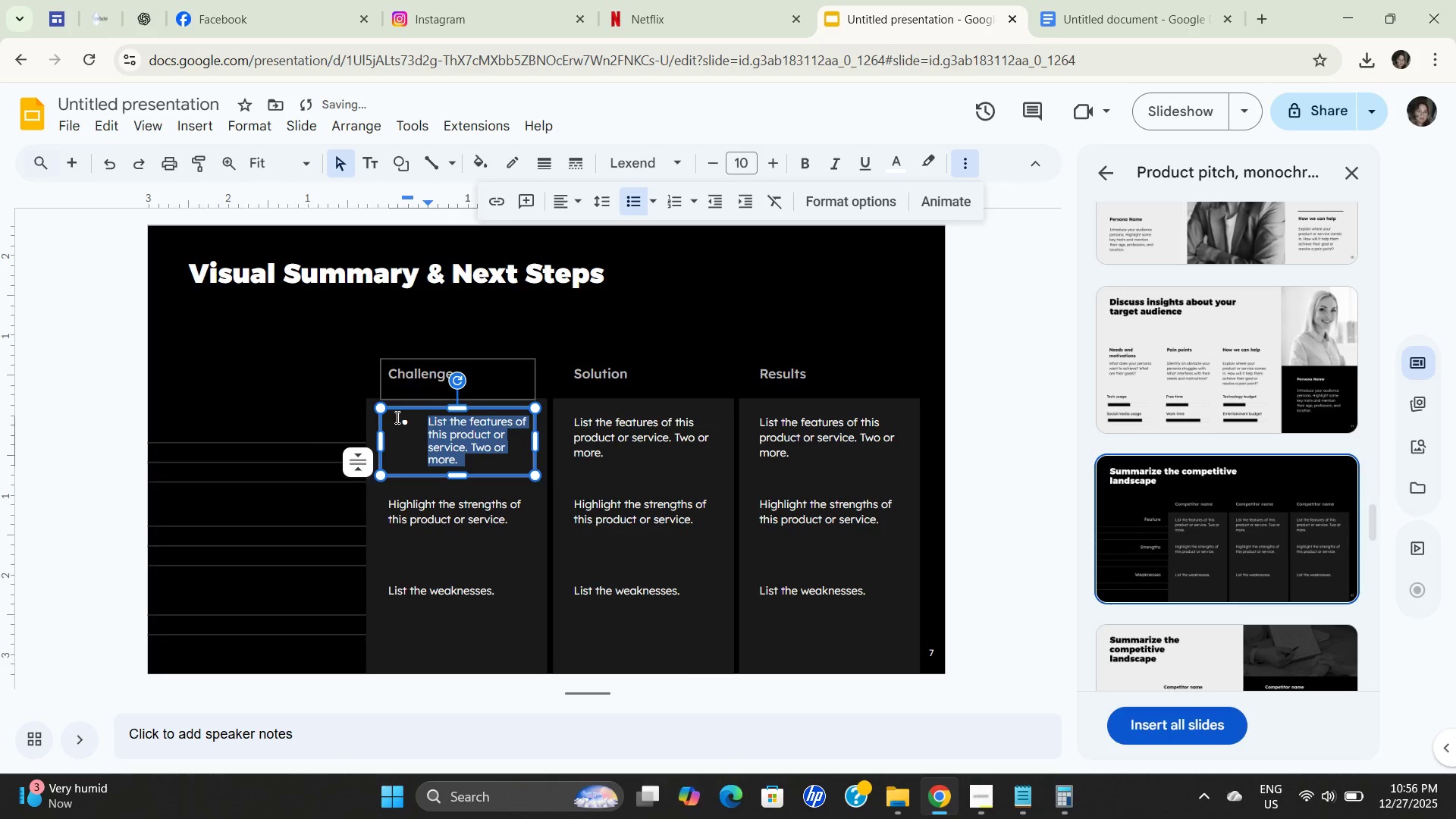 
left_click([441, 428])
 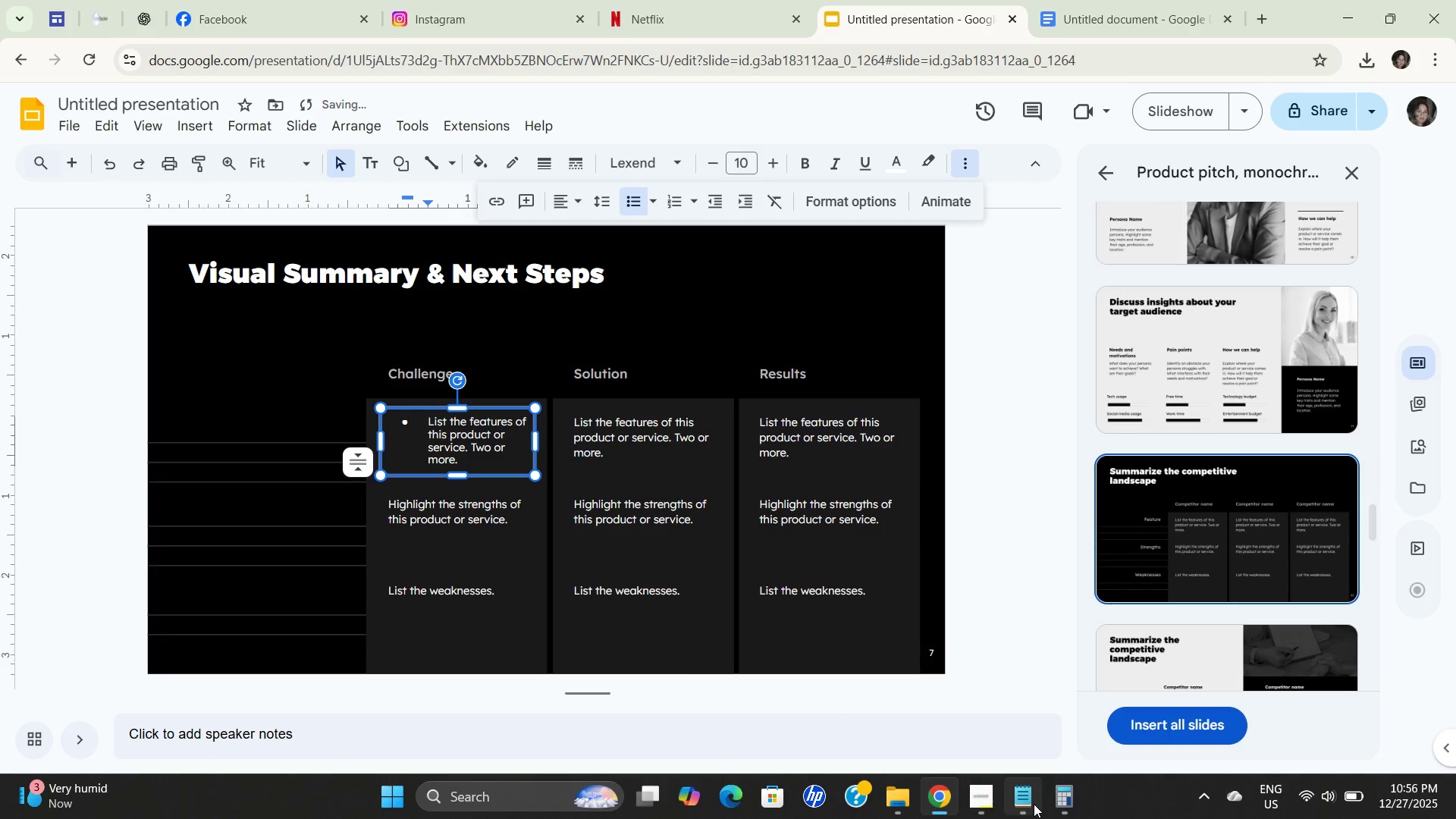 
left_click([1034, 805])
 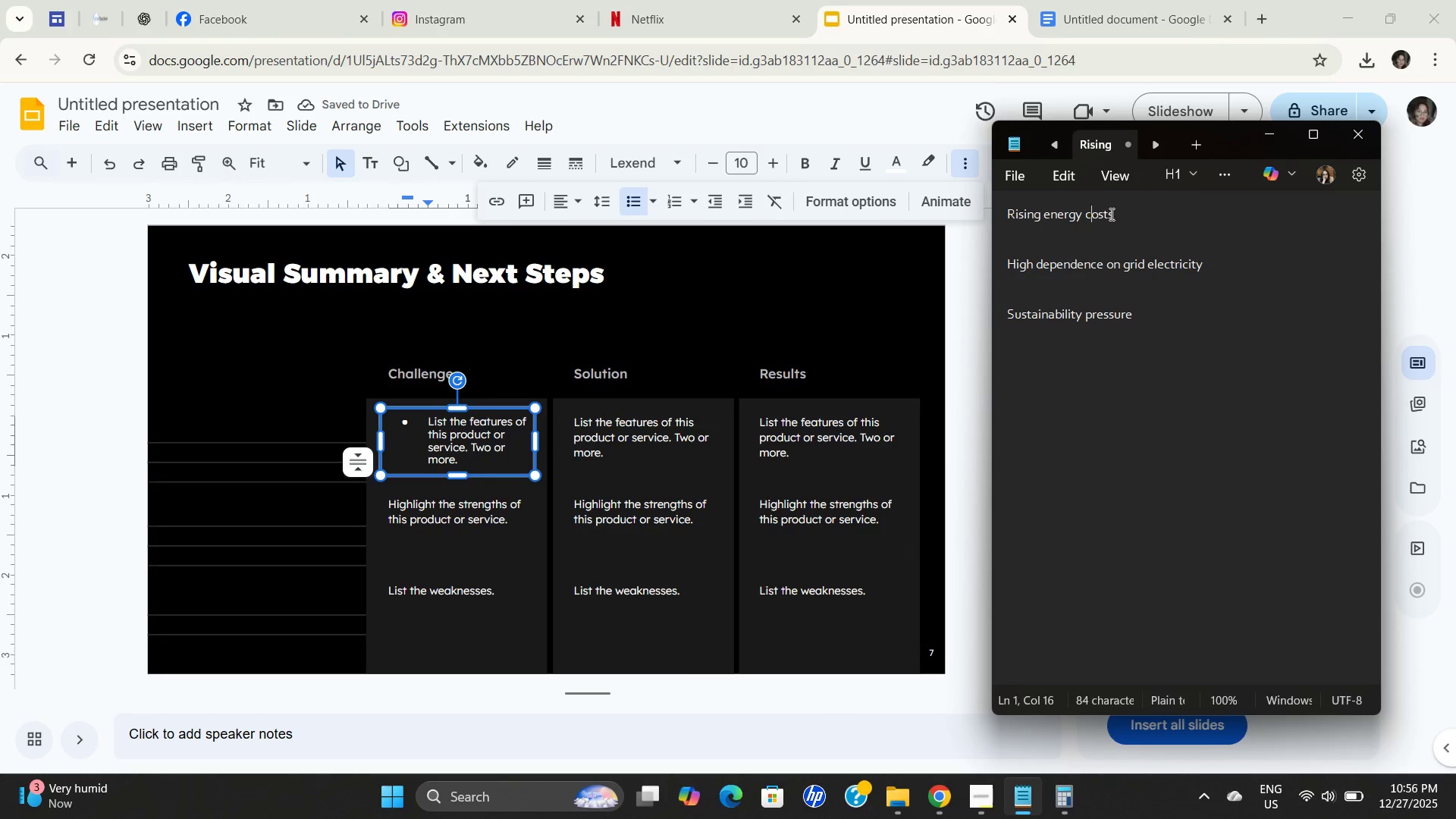 
left_click_drag(start_coordinate=[1119, 215], to_coordinate=[987, 218])
 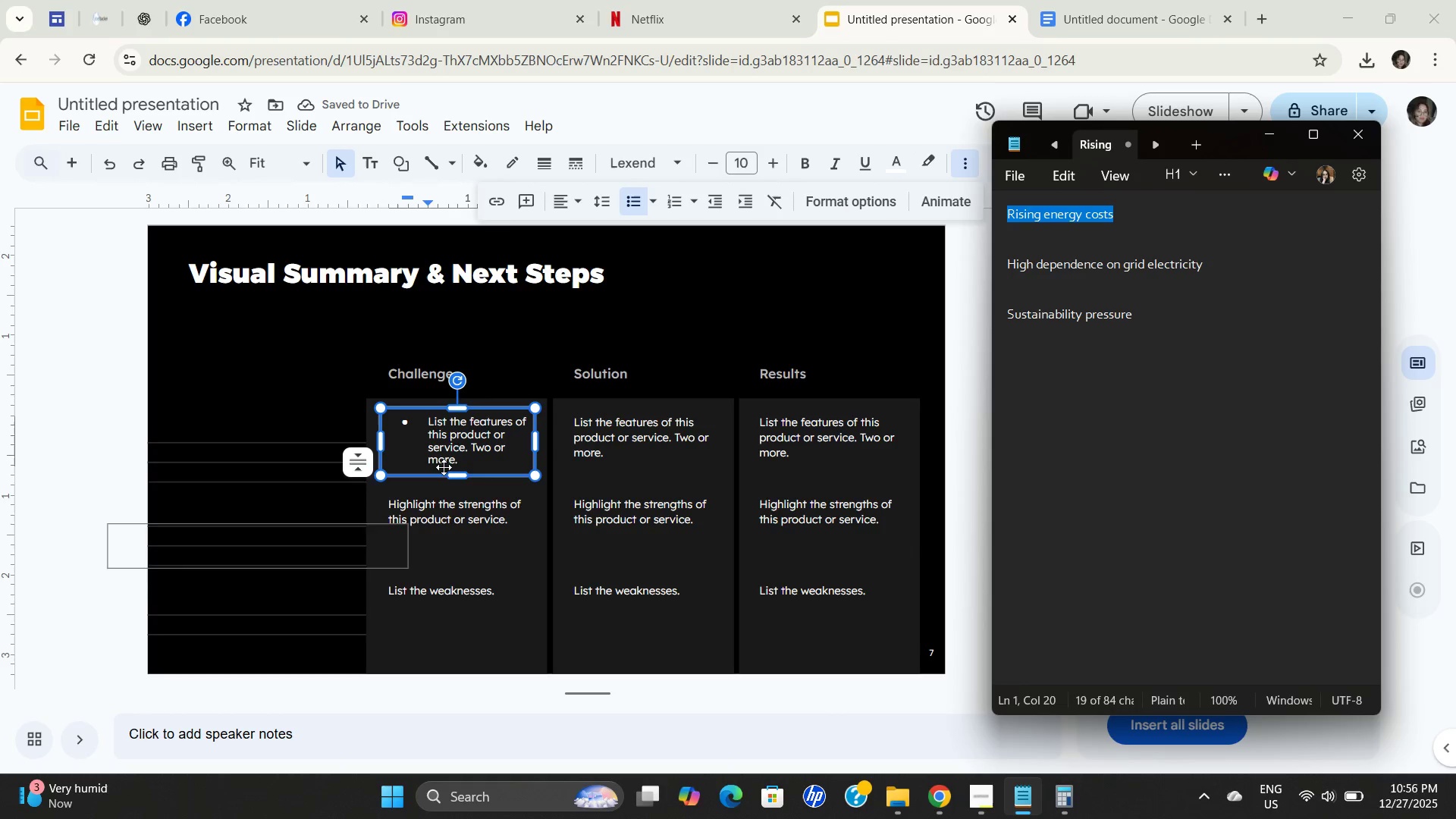 
key(Control+C)
 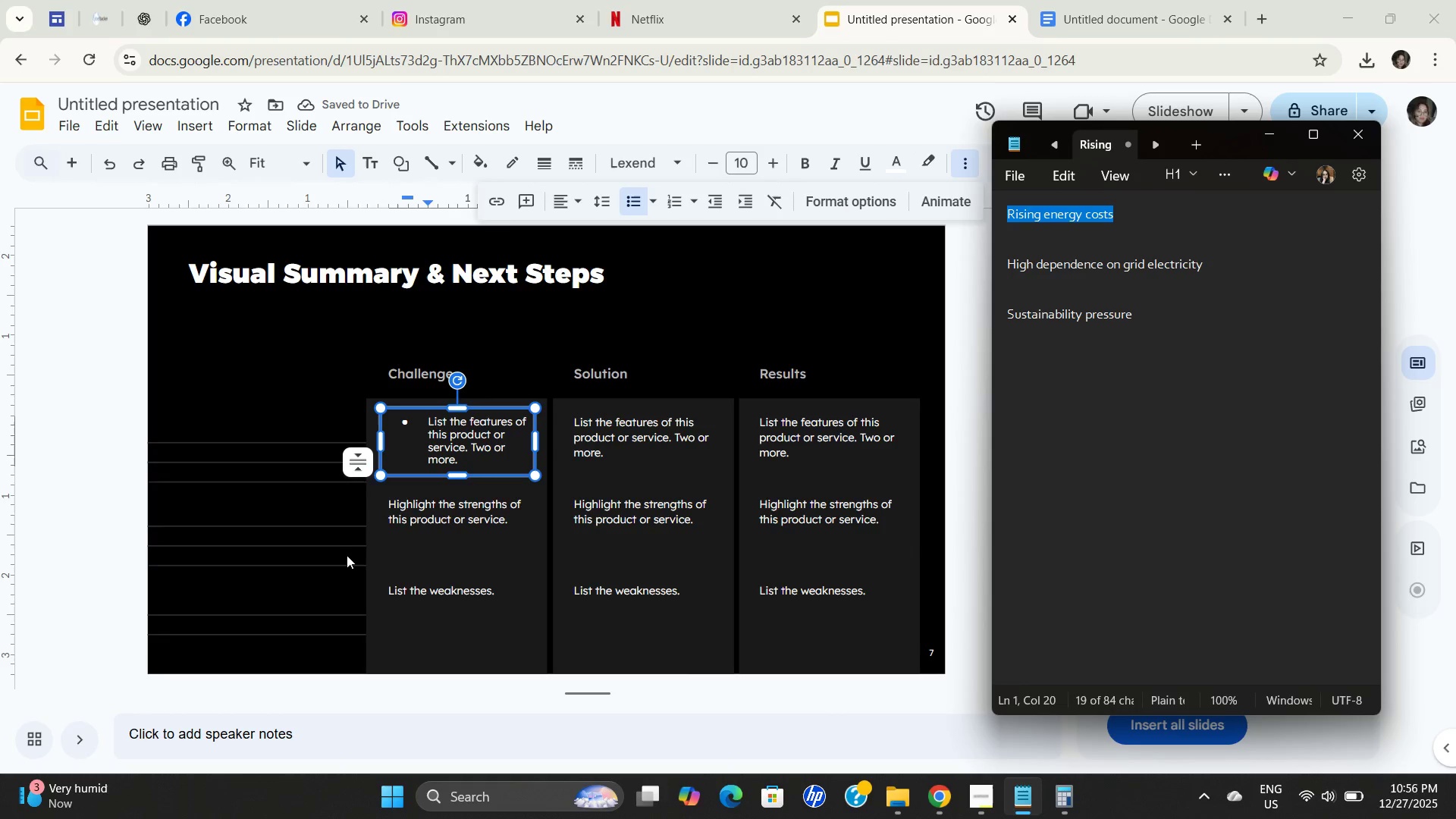 
key(Control+C)
 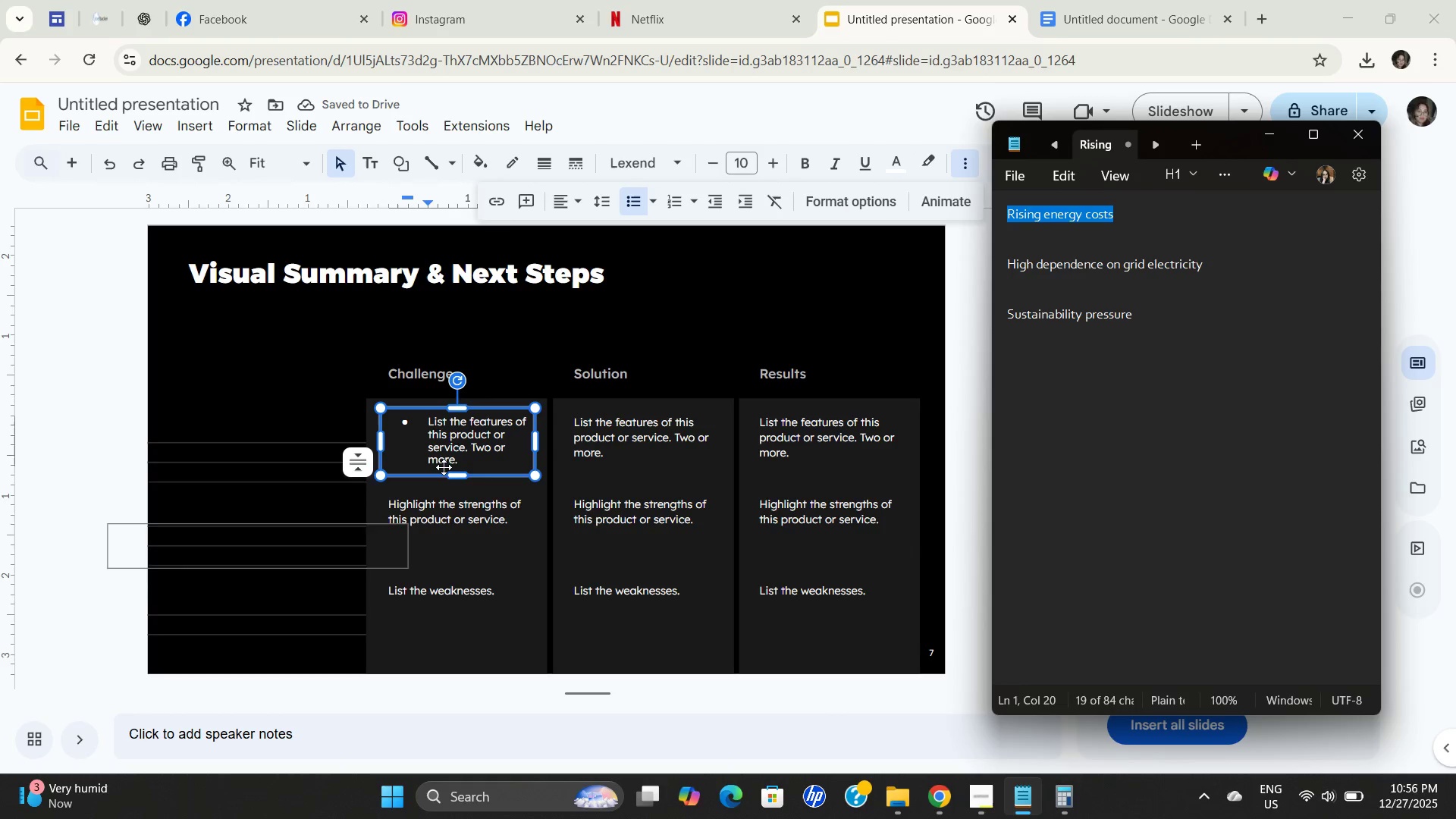 
key(Control+C)
 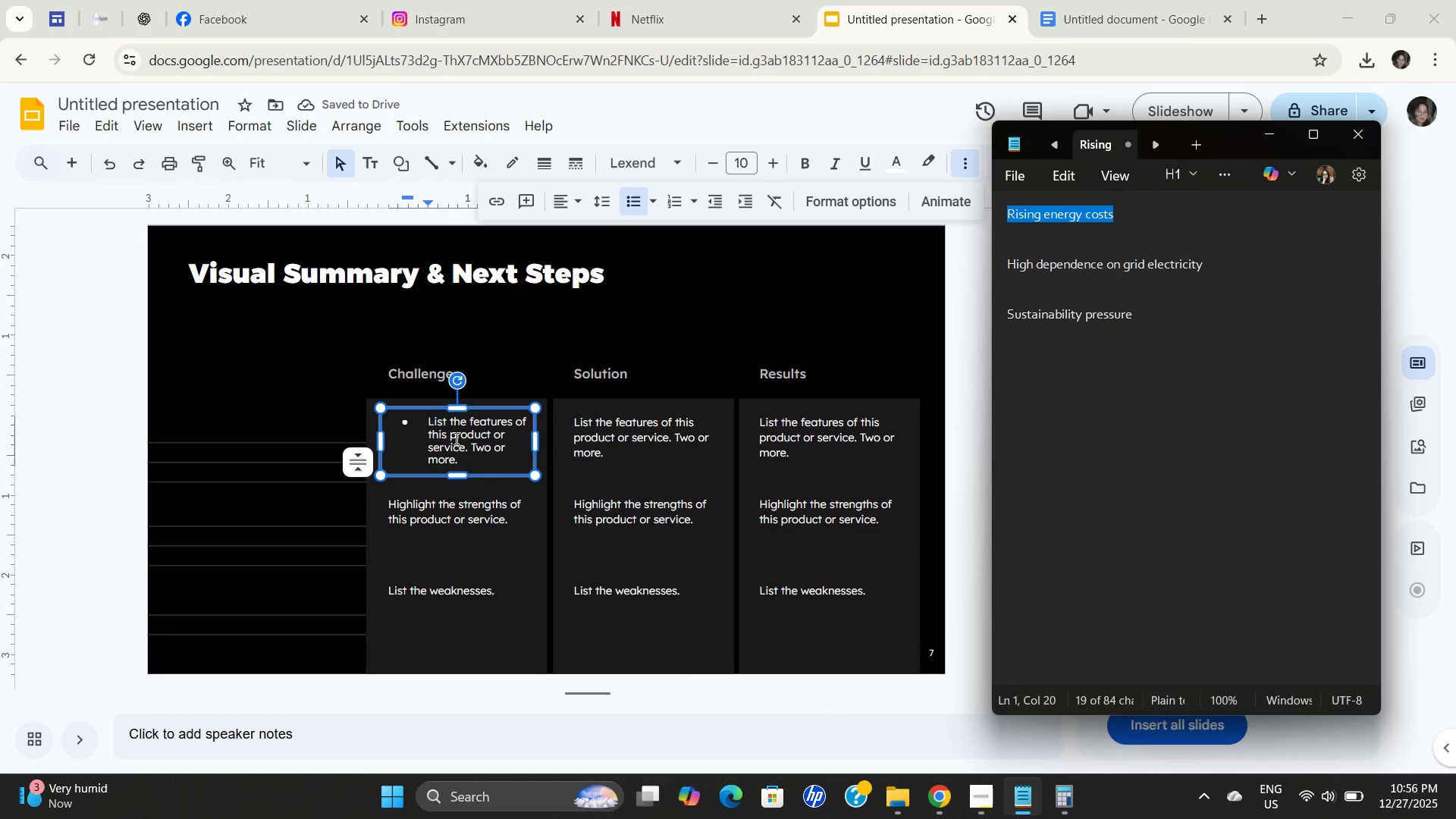 
key(Control+C)
 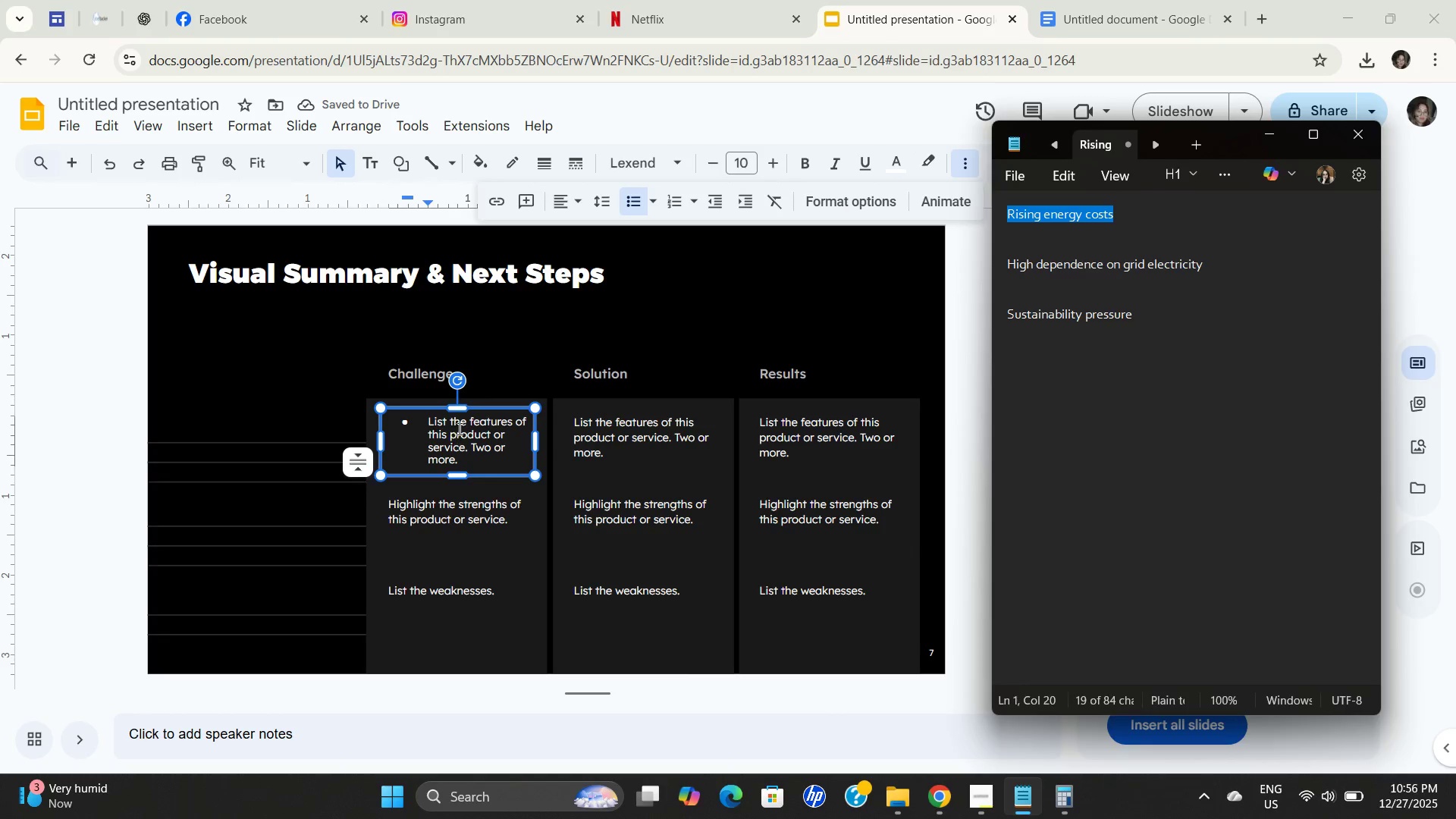 
left_click([458, 428])
 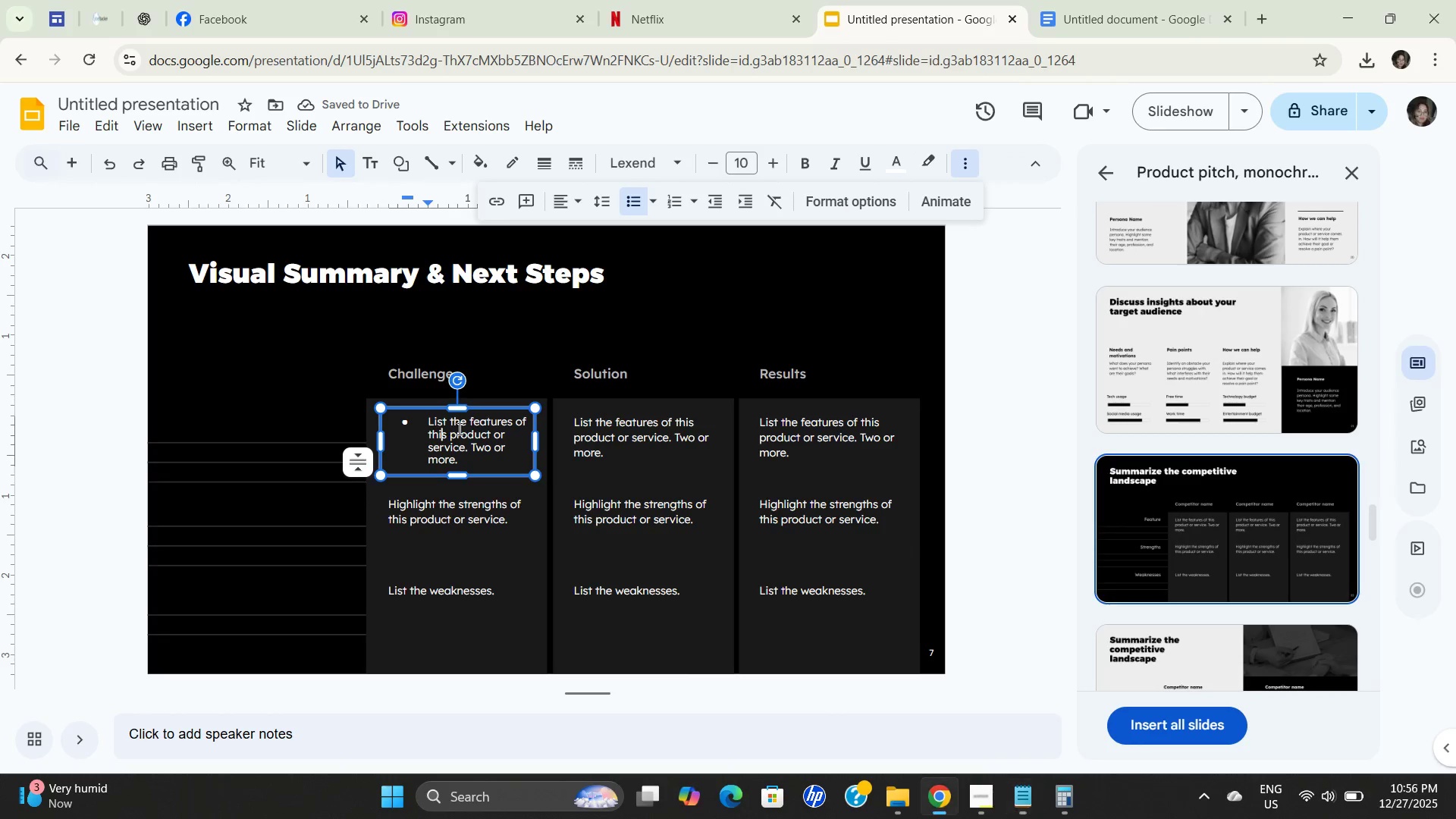 
double_click([458, 428])
 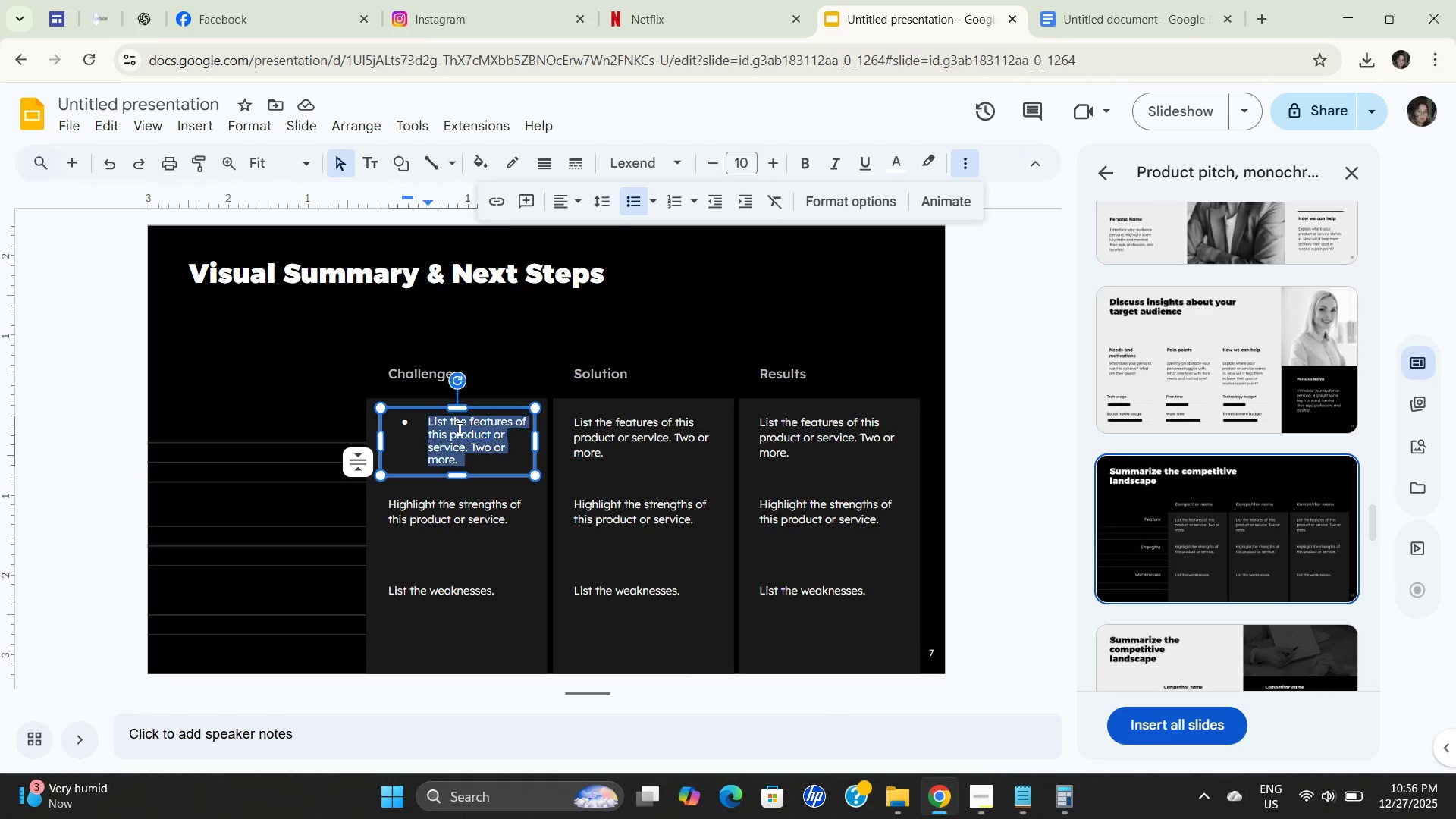 
triple_click([458, 428])
 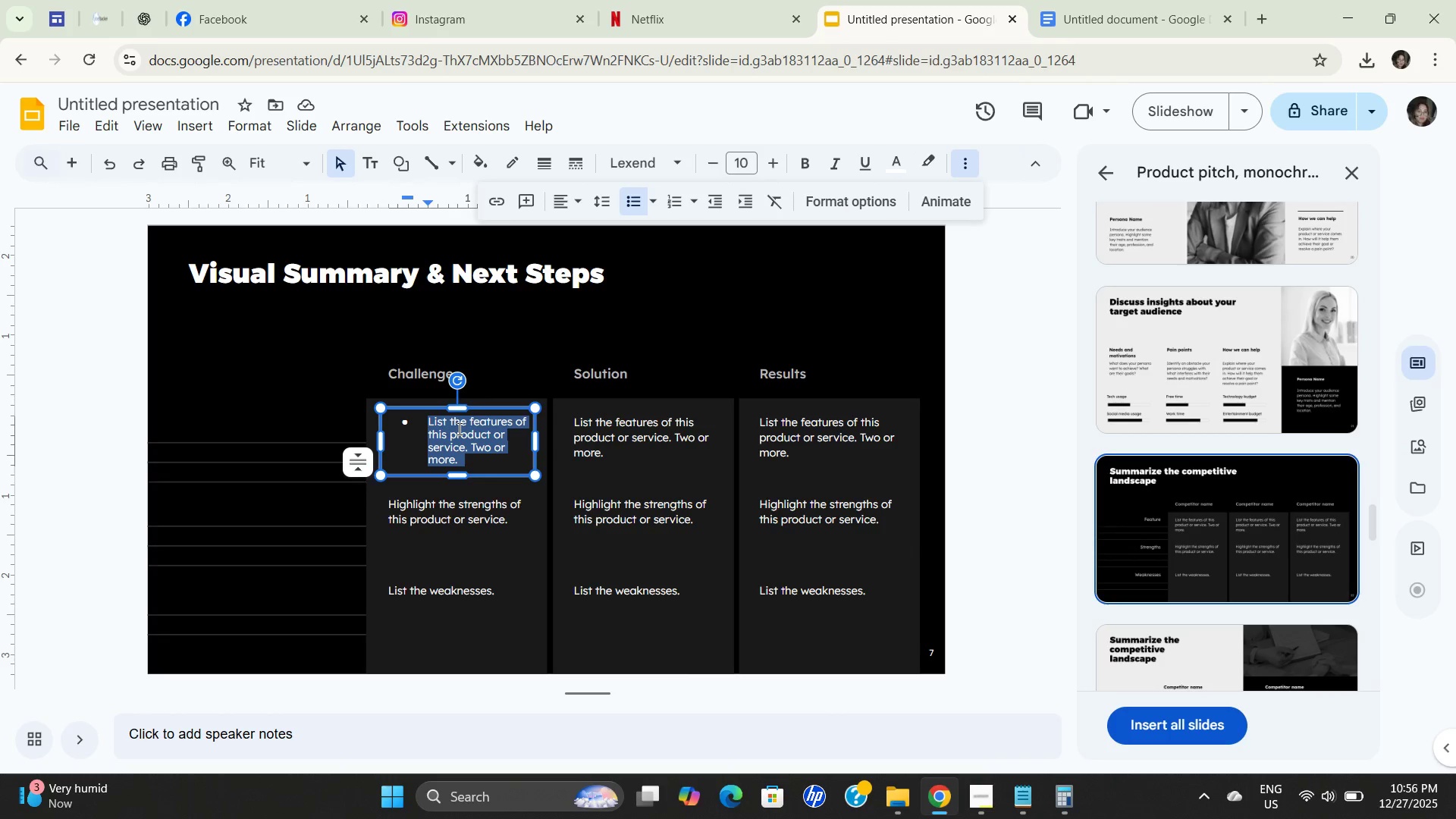 
key(Control+ControlLeft)
 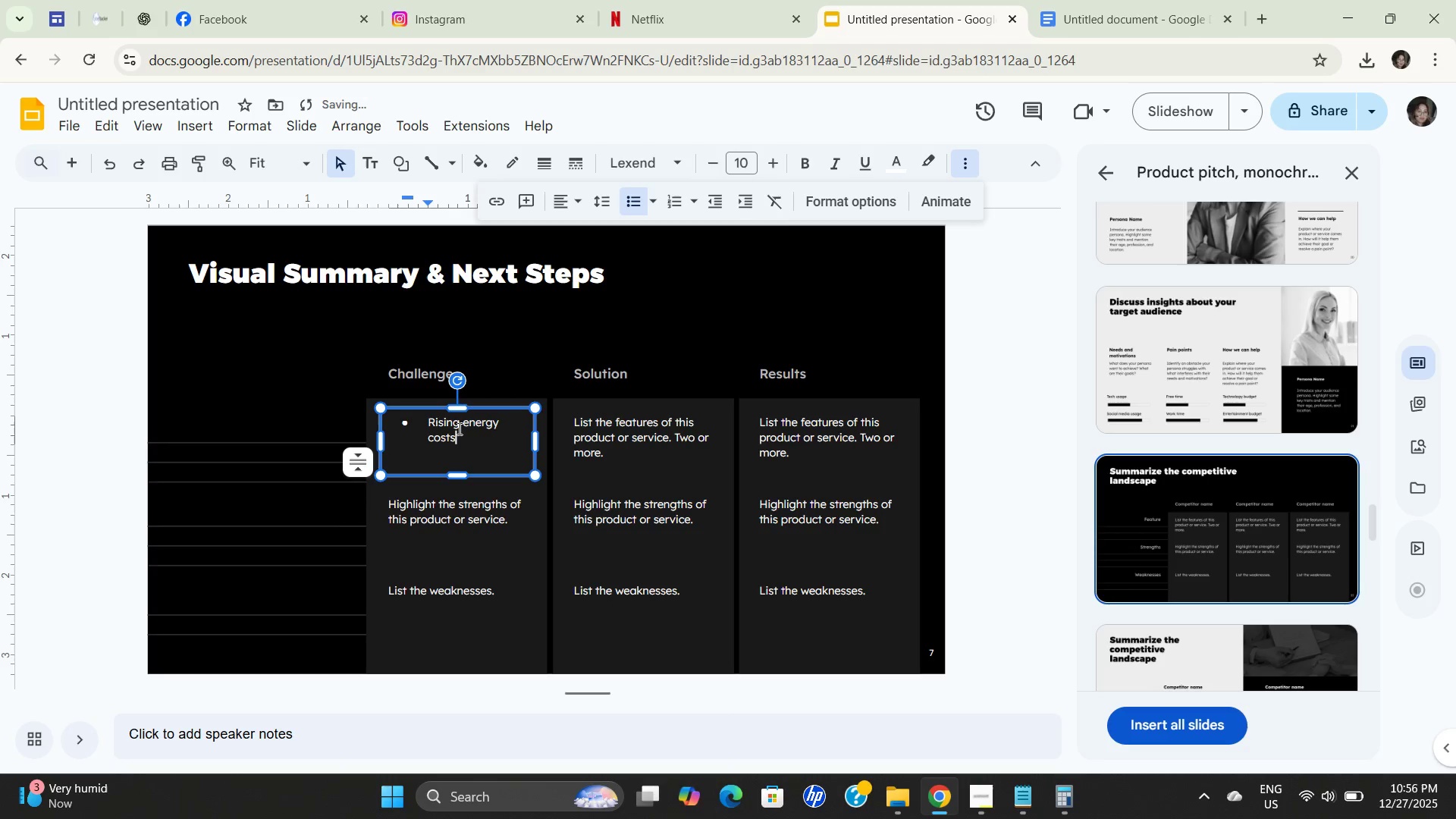 
key(Control+V)
 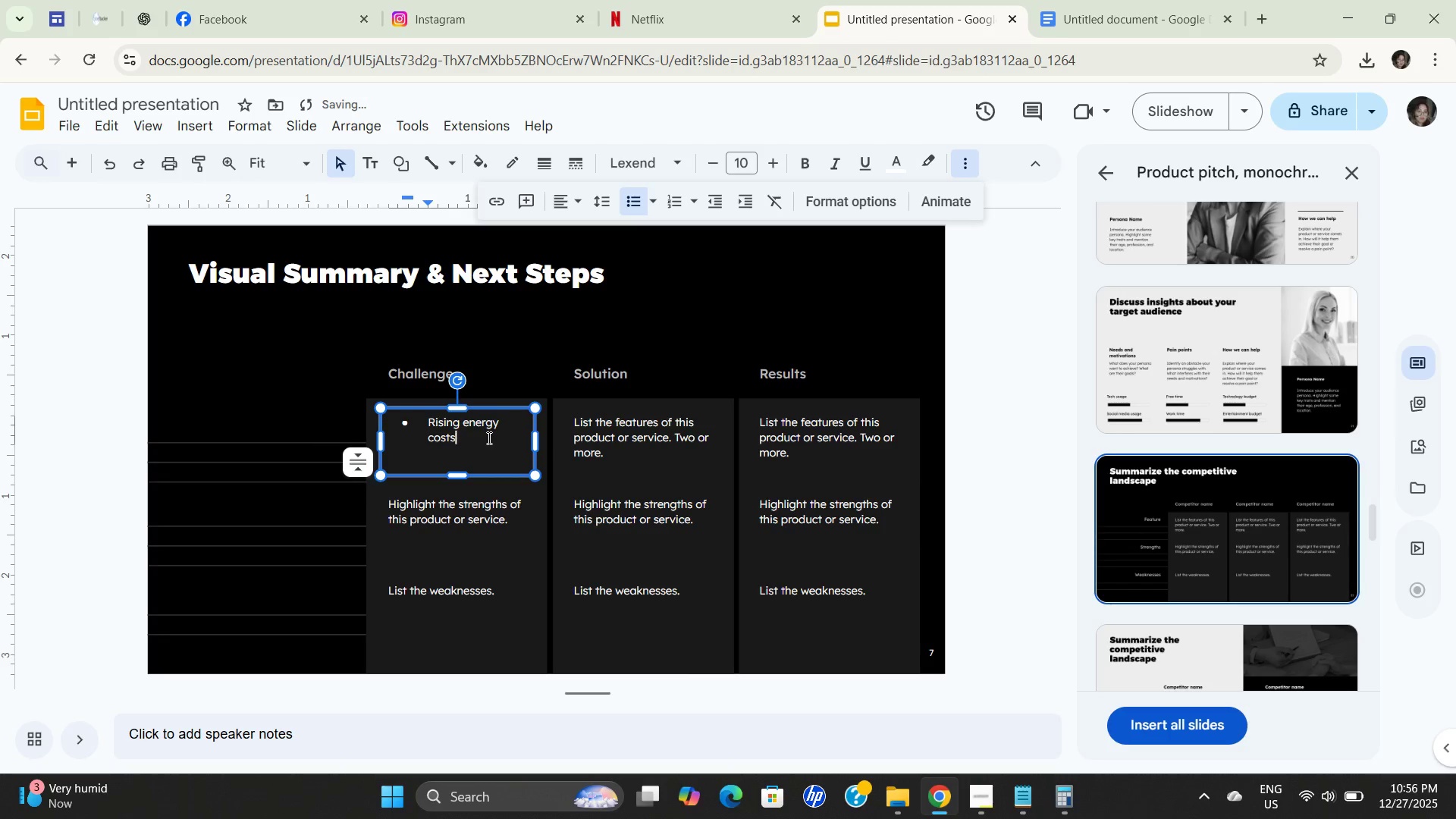 
key(NumpadEnter)
 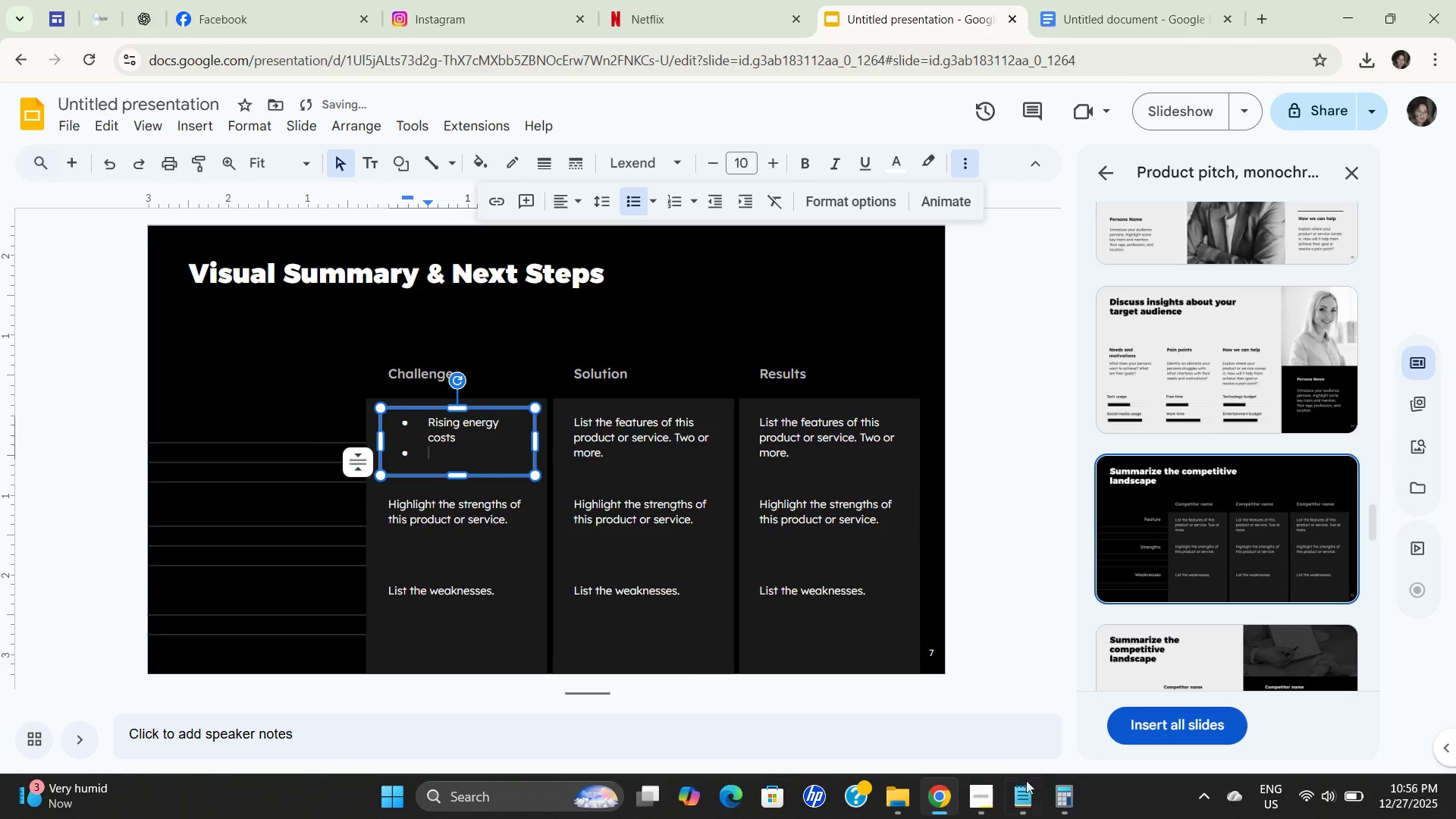 
left_click([1018, 802])
 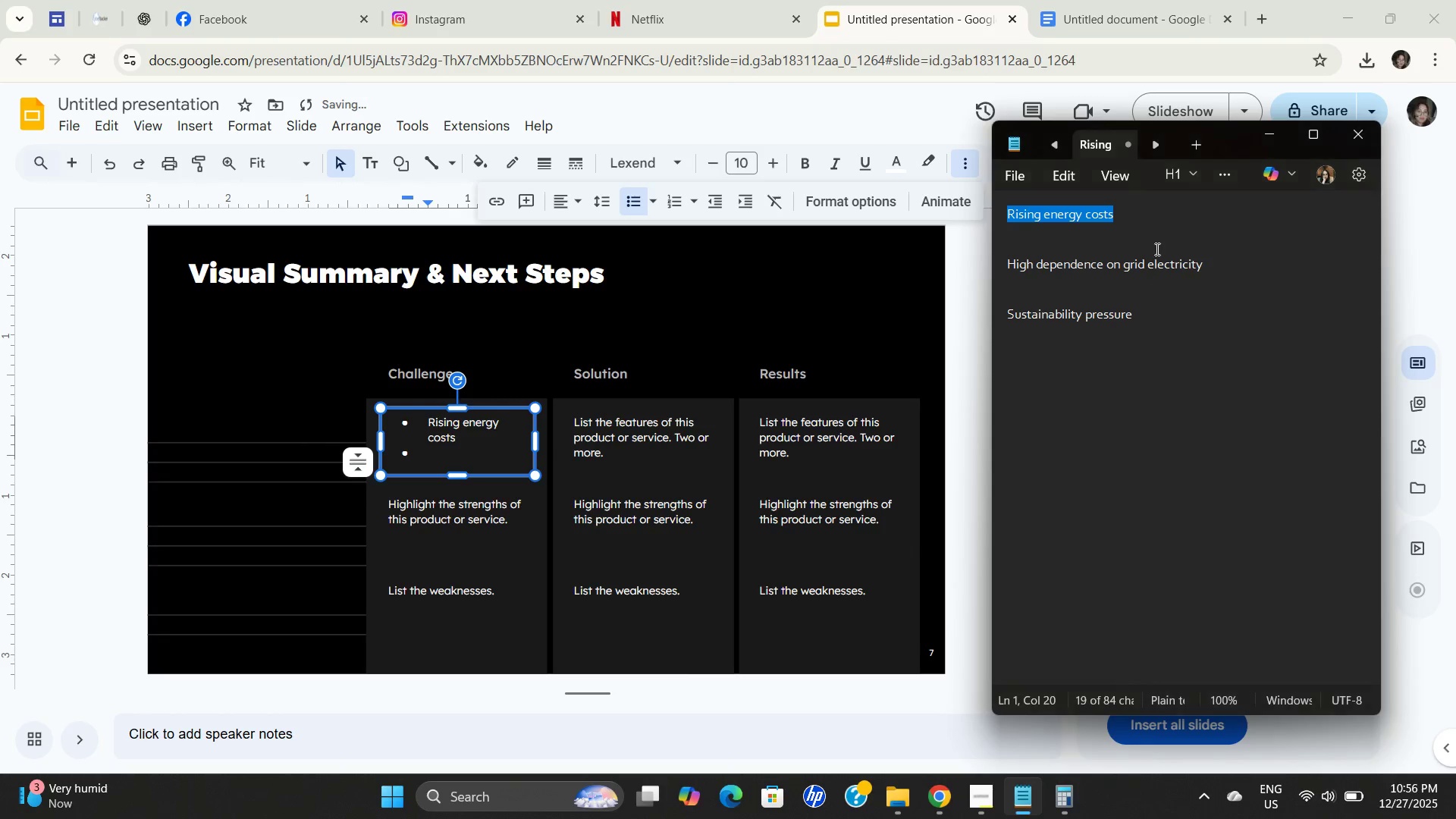 
left_click([1156, 249])
 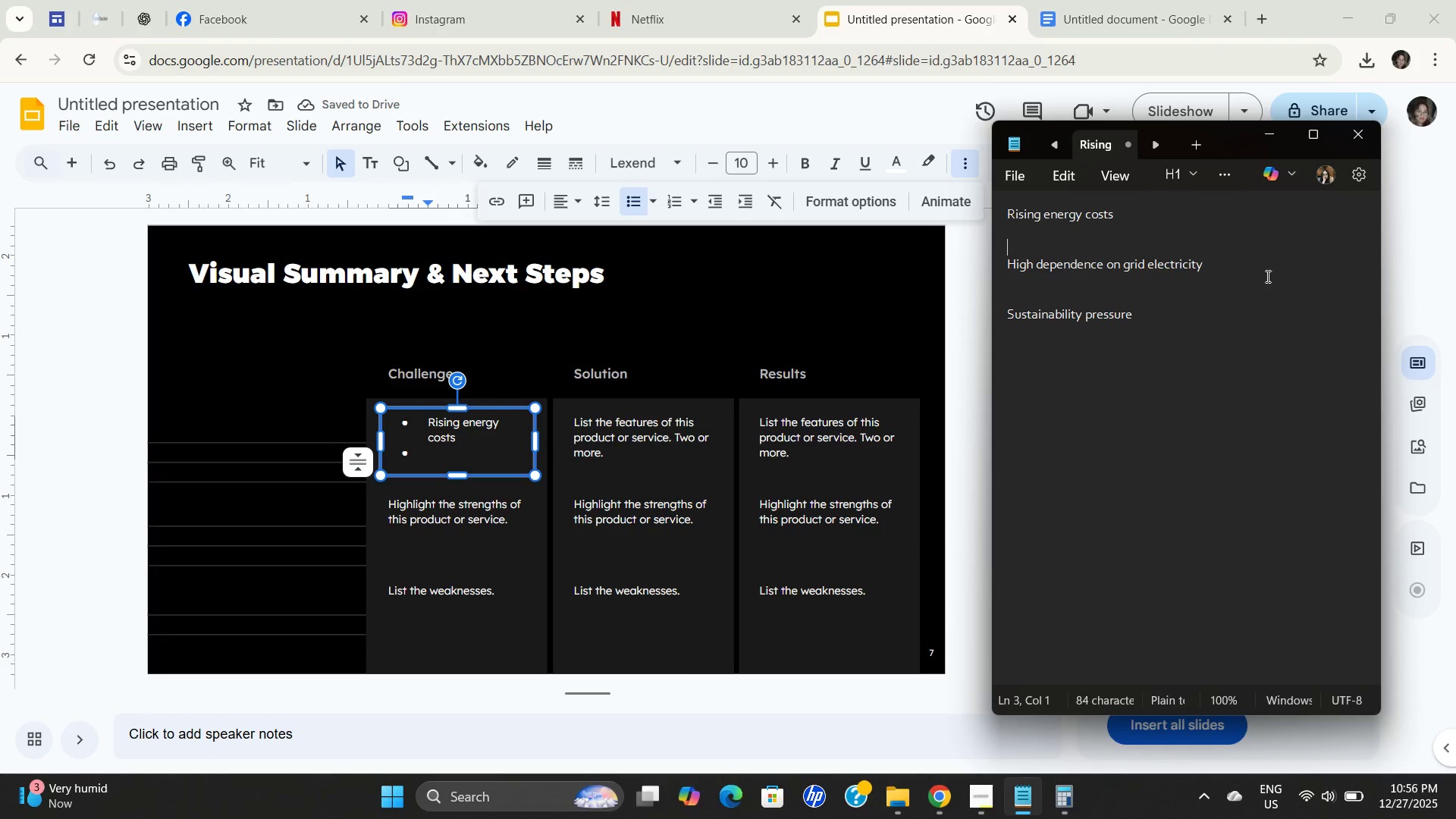 
left_click_drag(start_coordinate=[1266, 276], to_coordinate=[996, 256])
 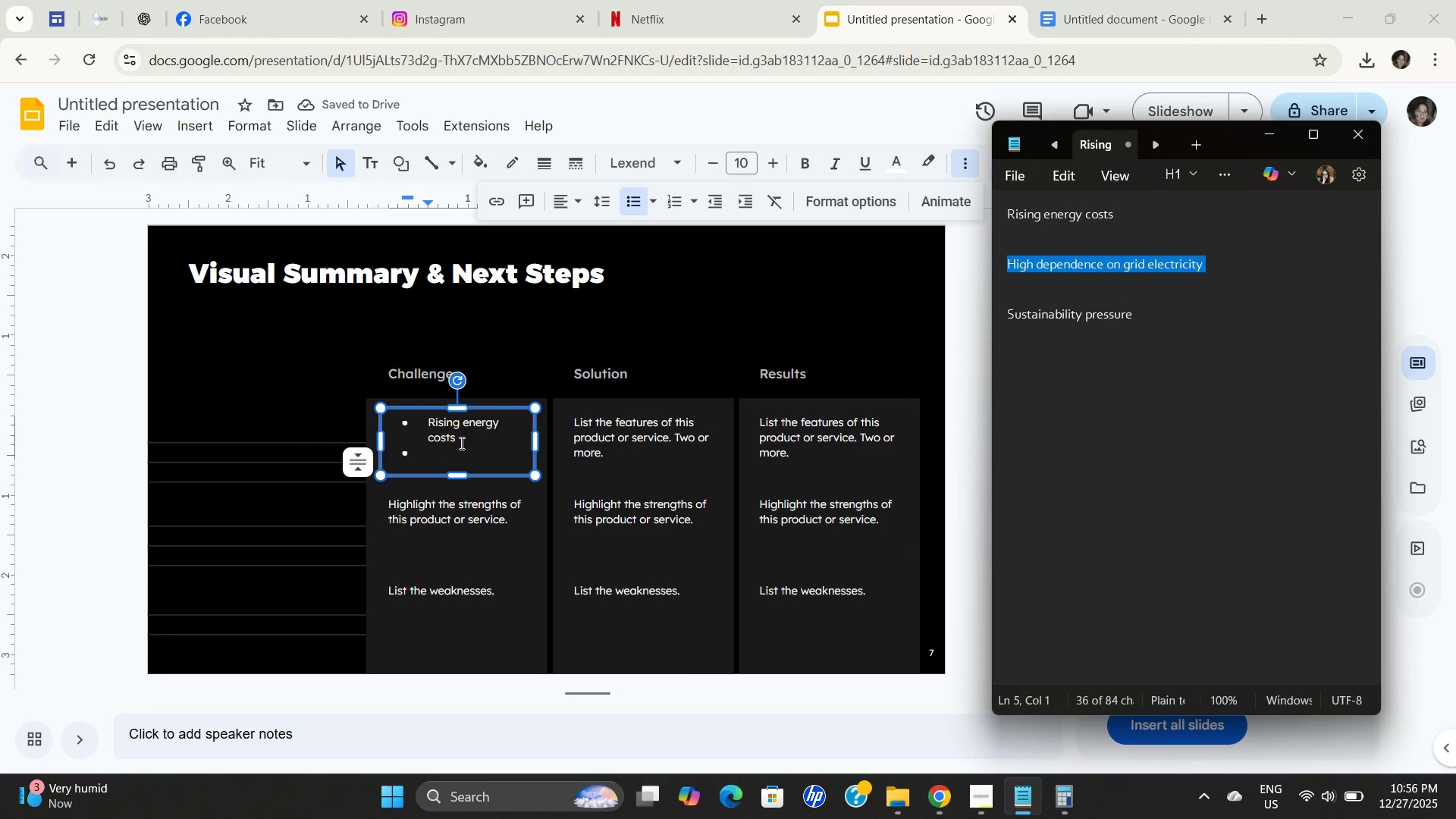 
key(Control+C)
 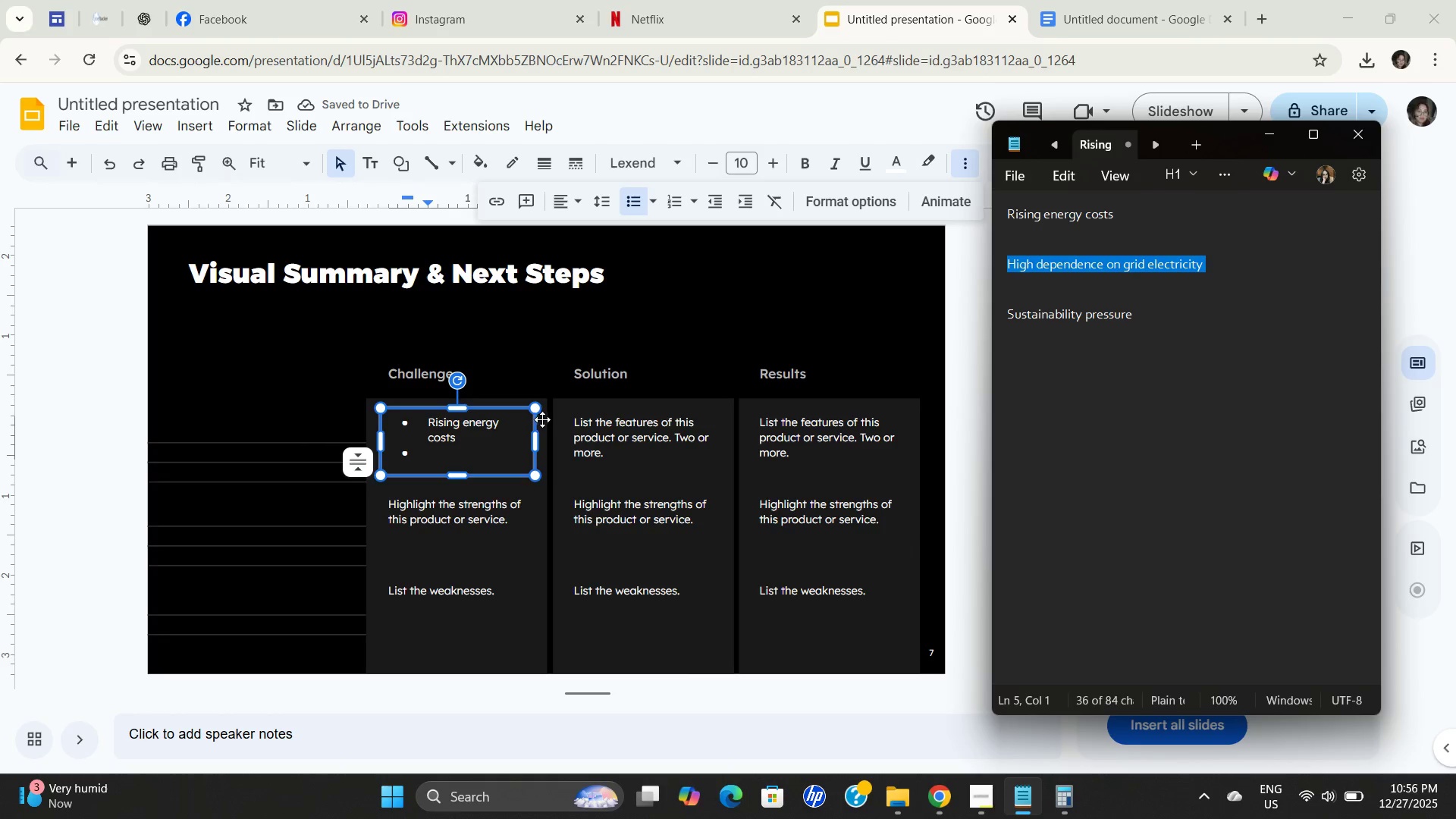 
key(Control+C)
 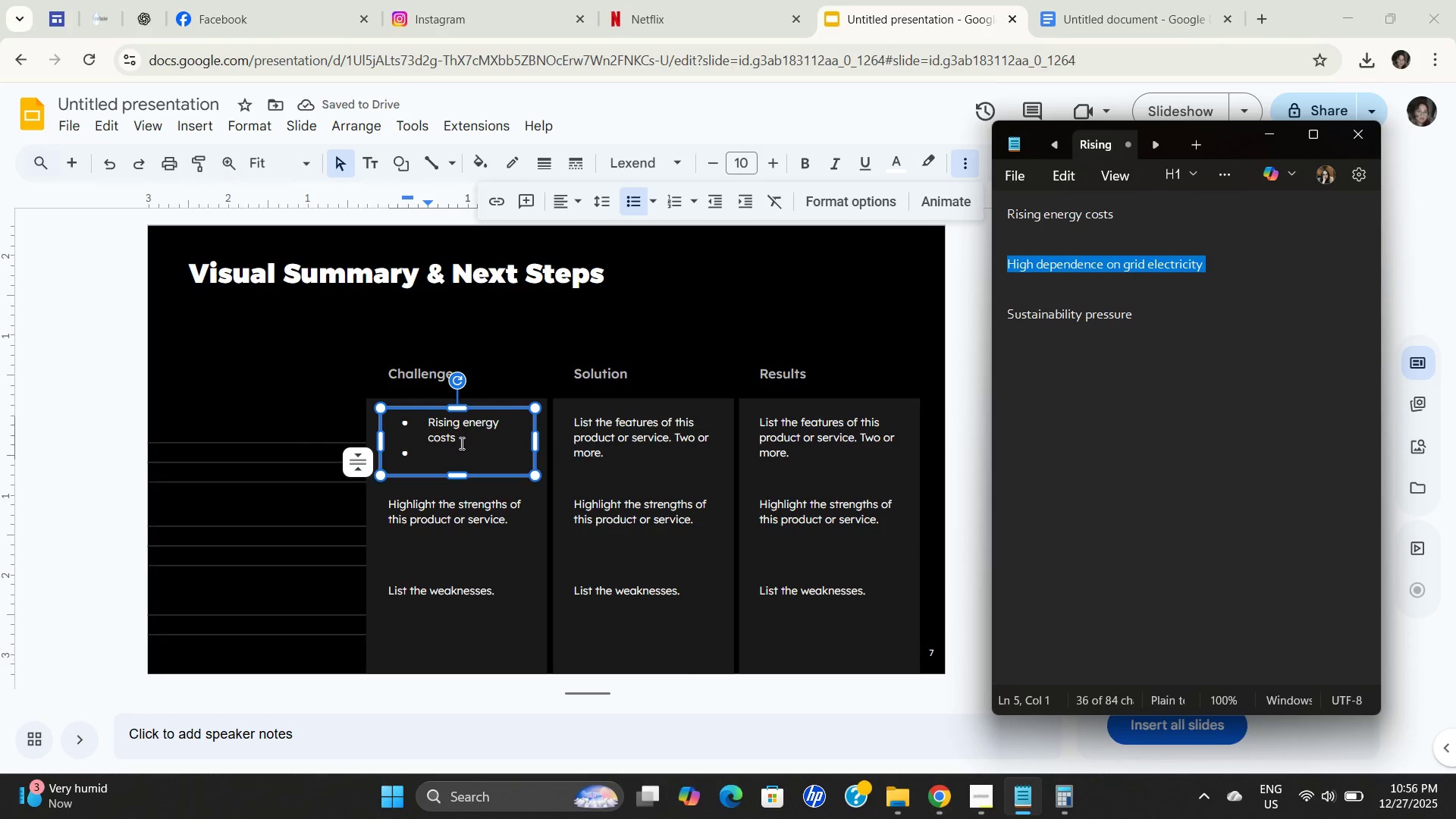 
key(Control+C)
 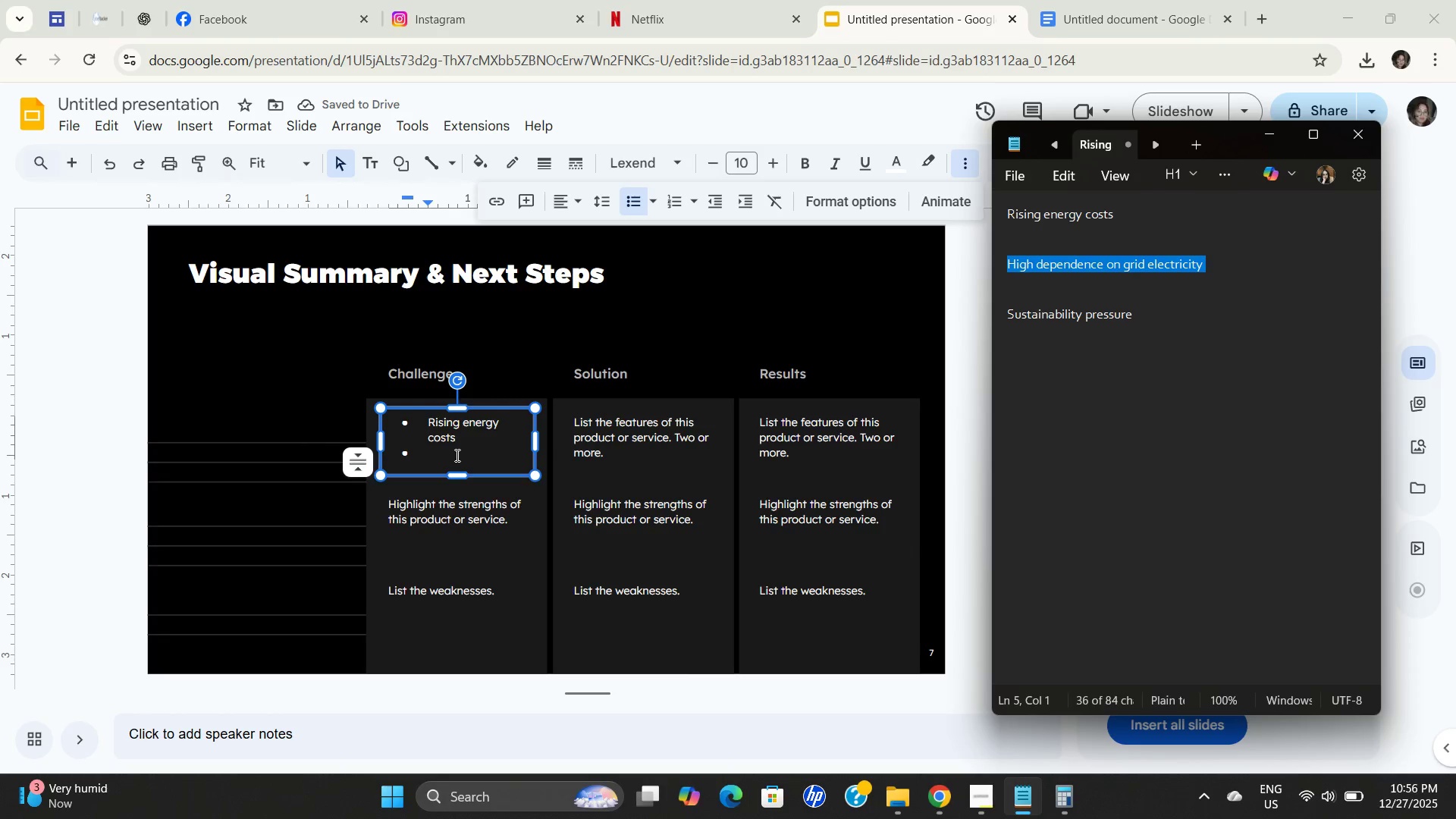 
key(Control+C)
 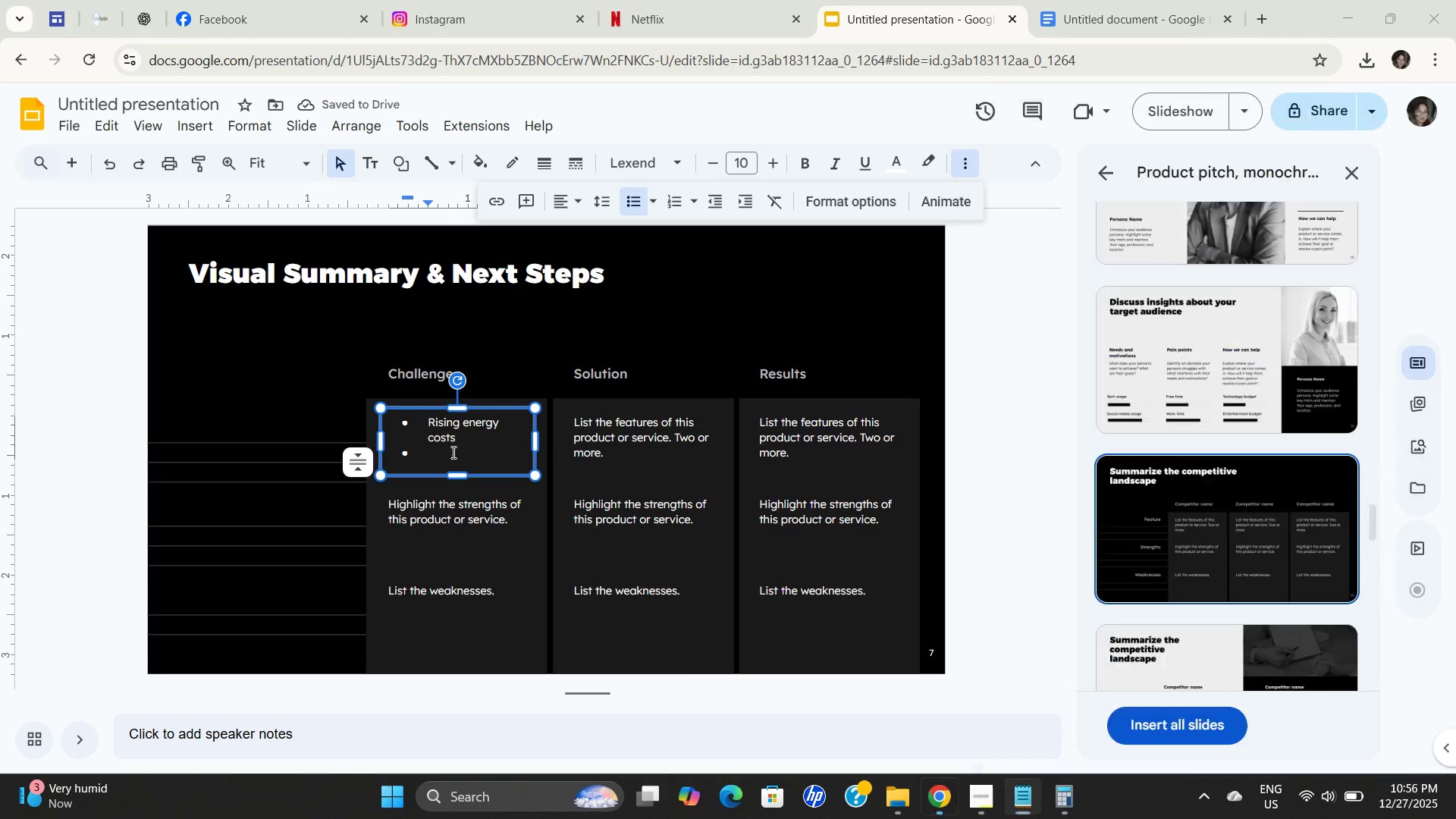 
left_click([452, 452])
 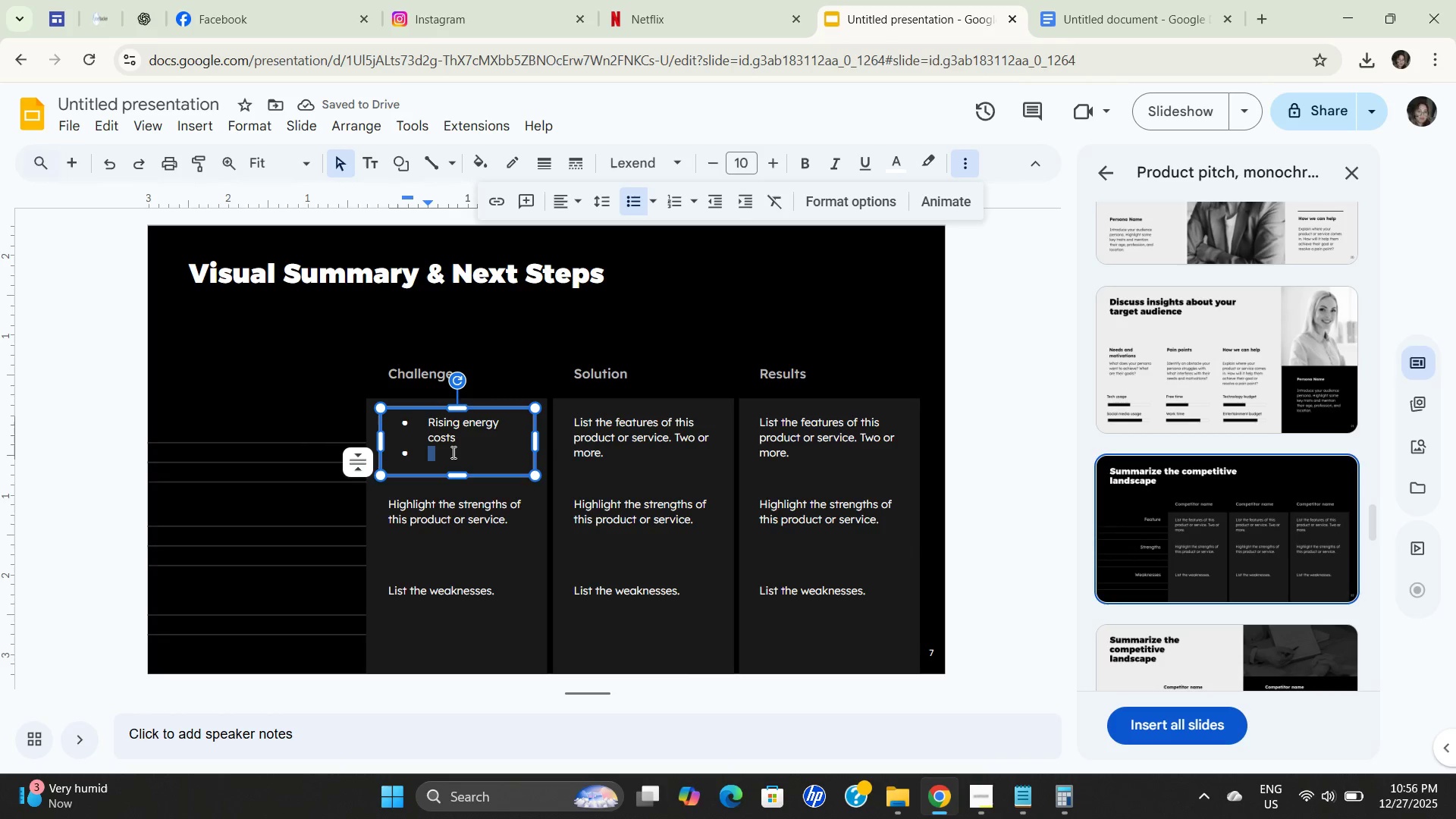 
key(Control+ControlLeft)
 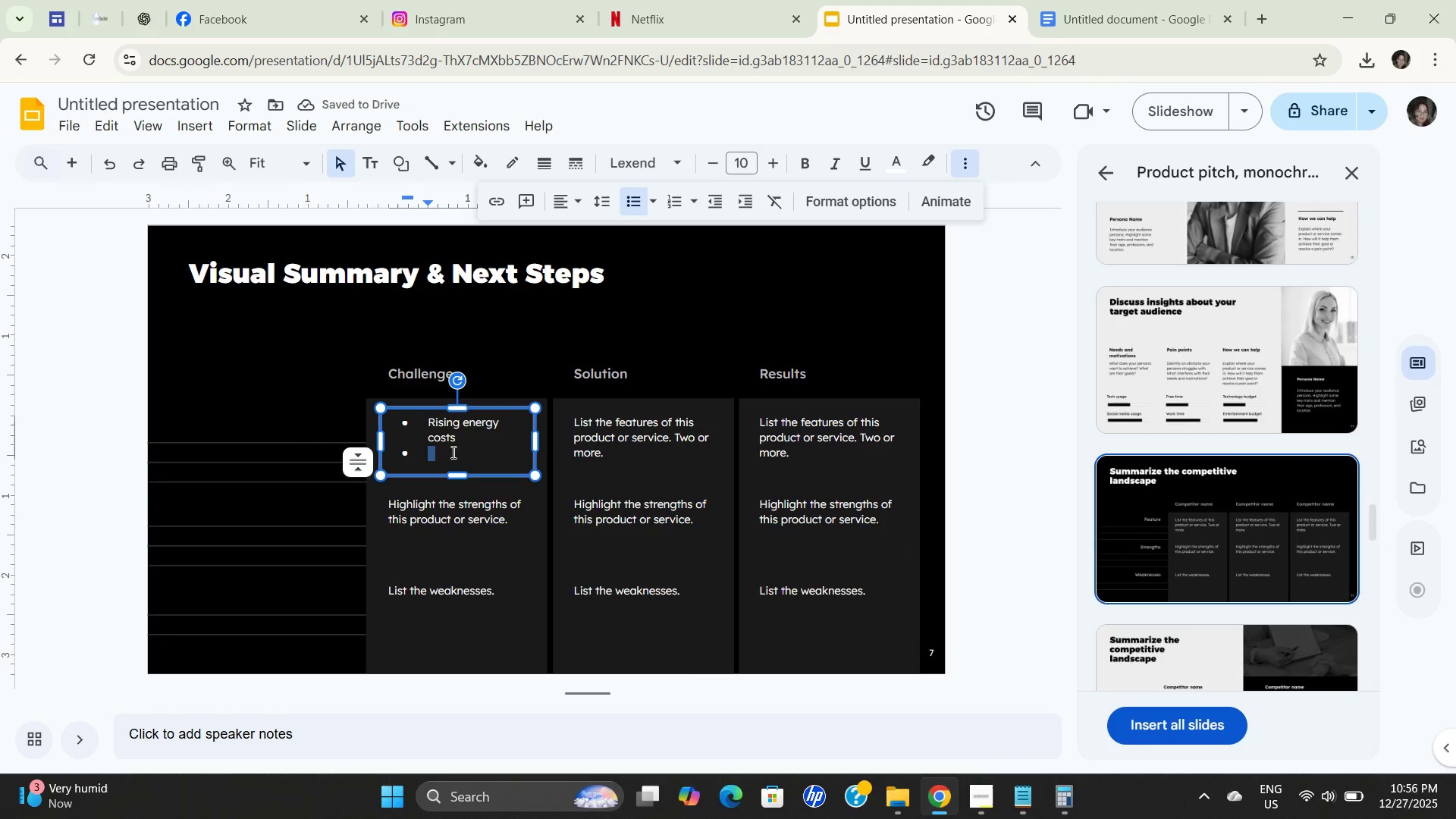 
key(Control+V)
 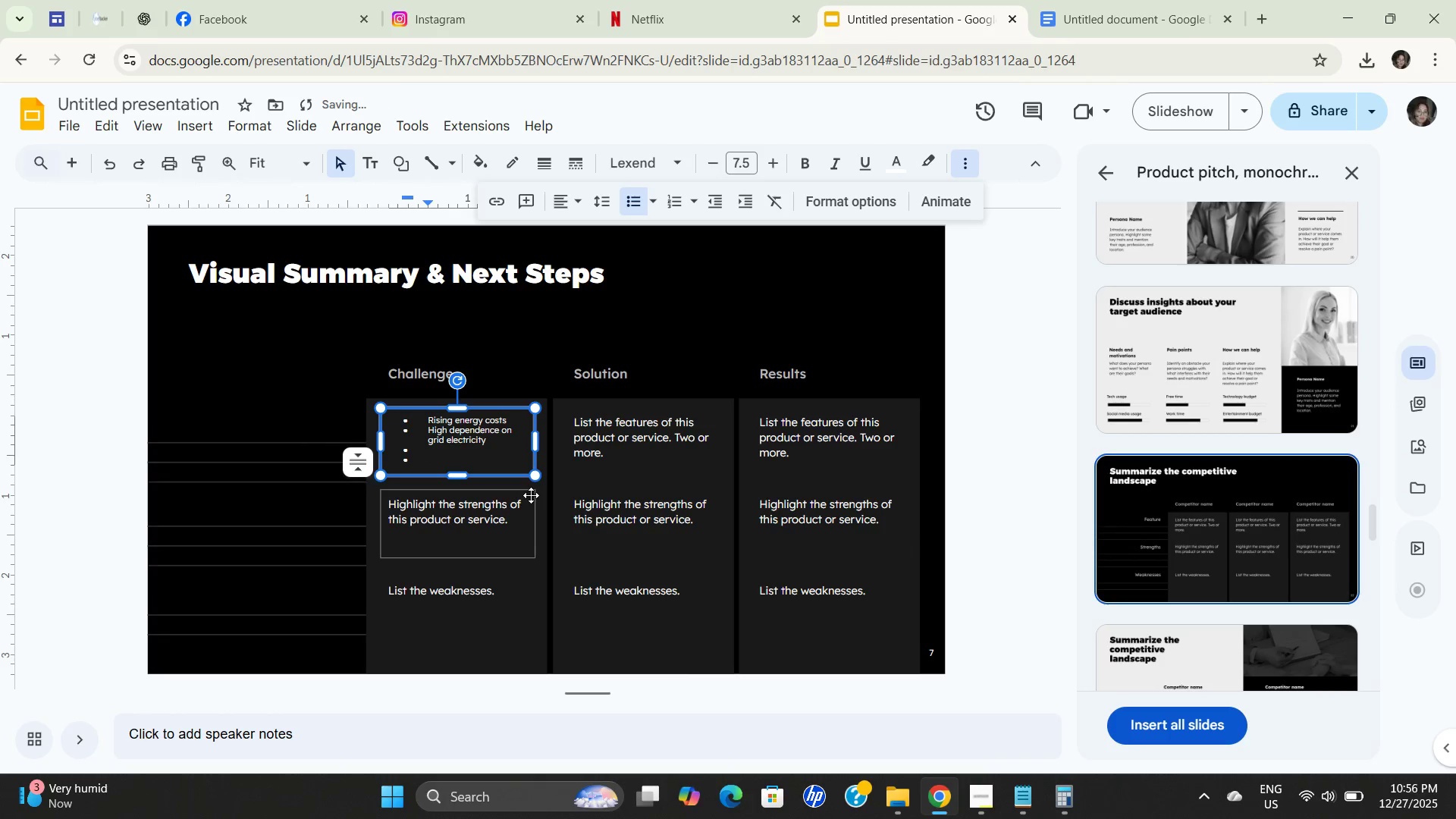 
key(Control+Z)
 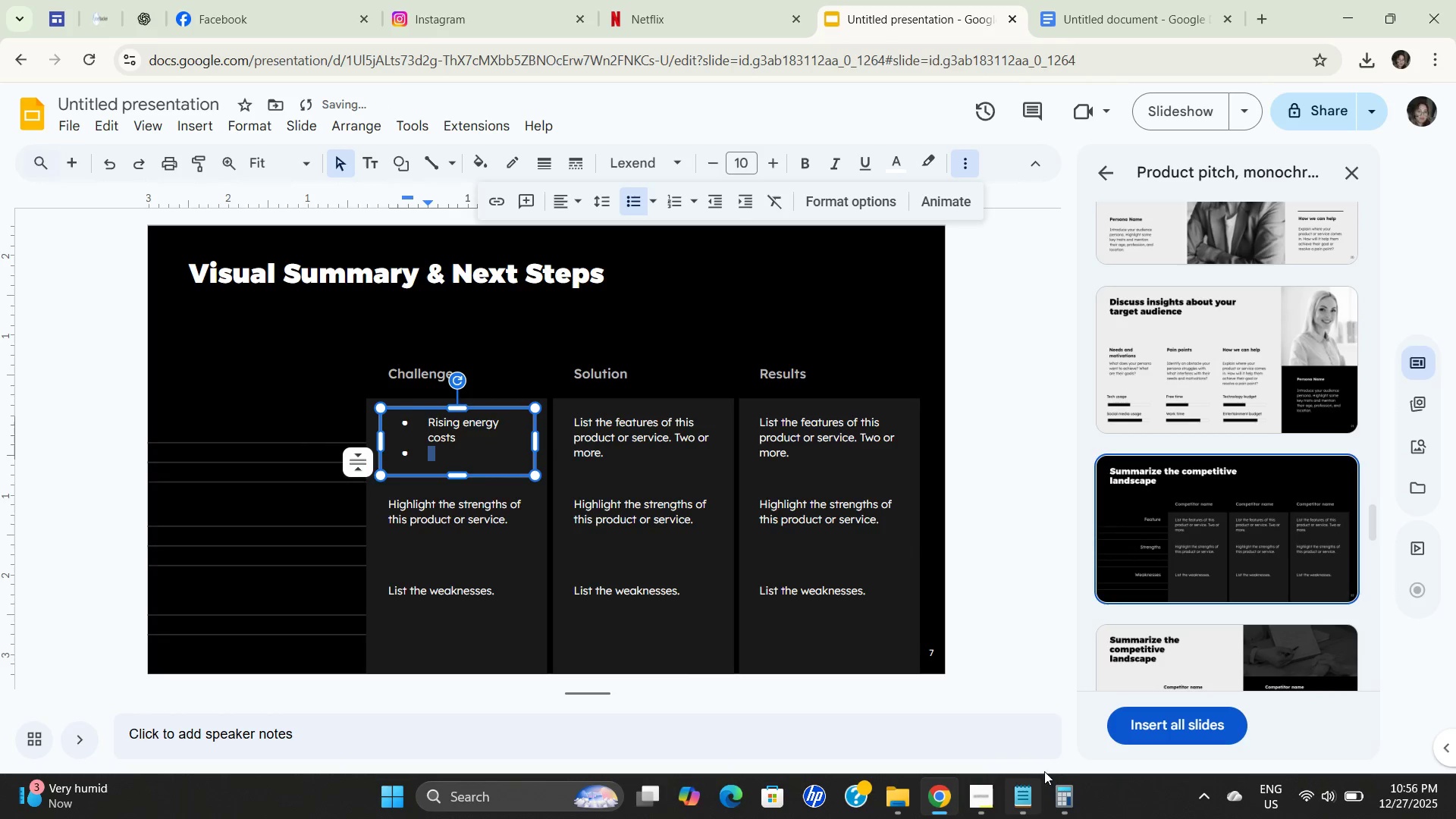 
left_click([1020, 789])
 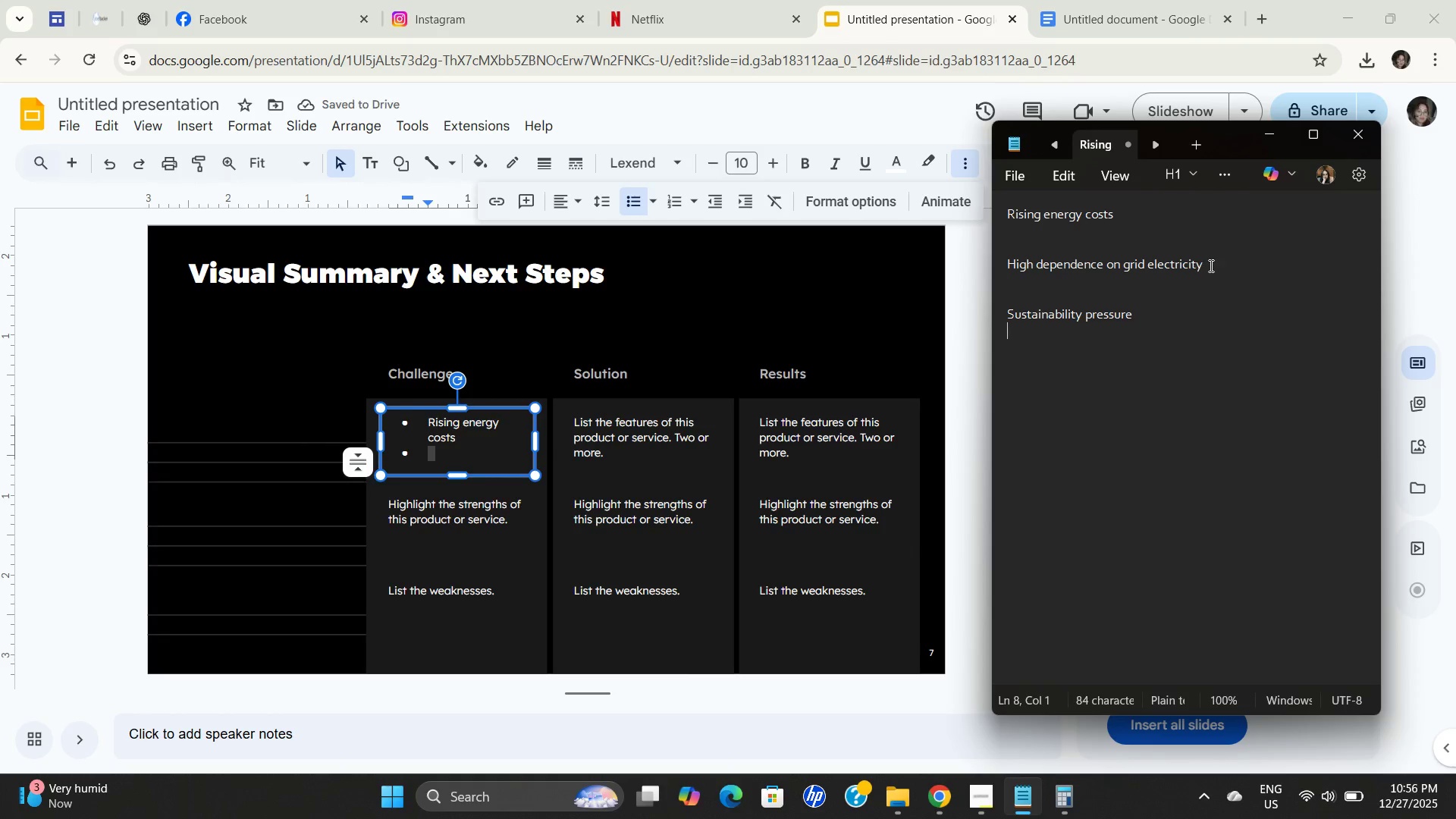 
left_click_drag(start_coordinate=[1216, 265], to_coordinate=[933, 262])
 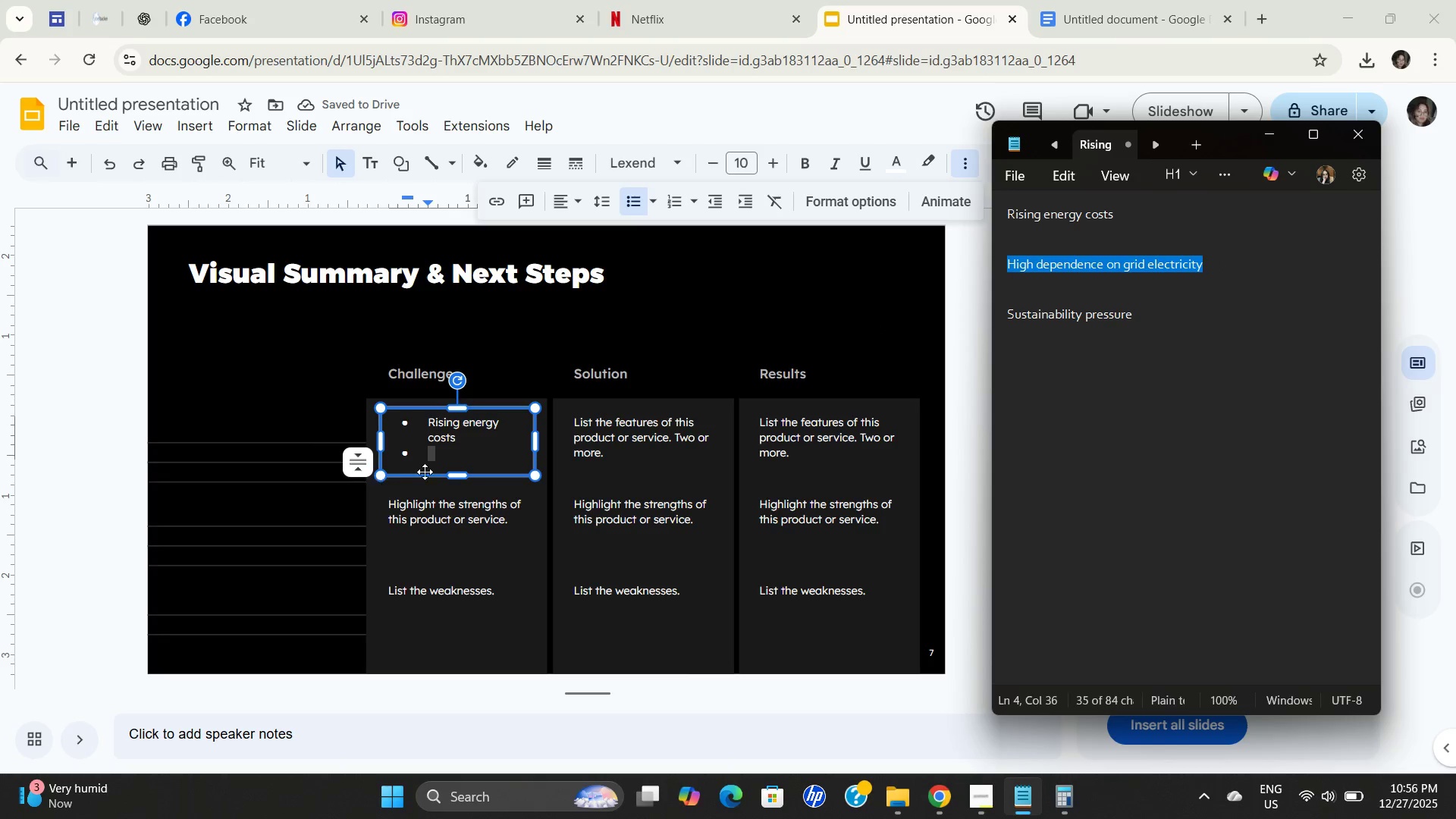 
key(Control+C)
 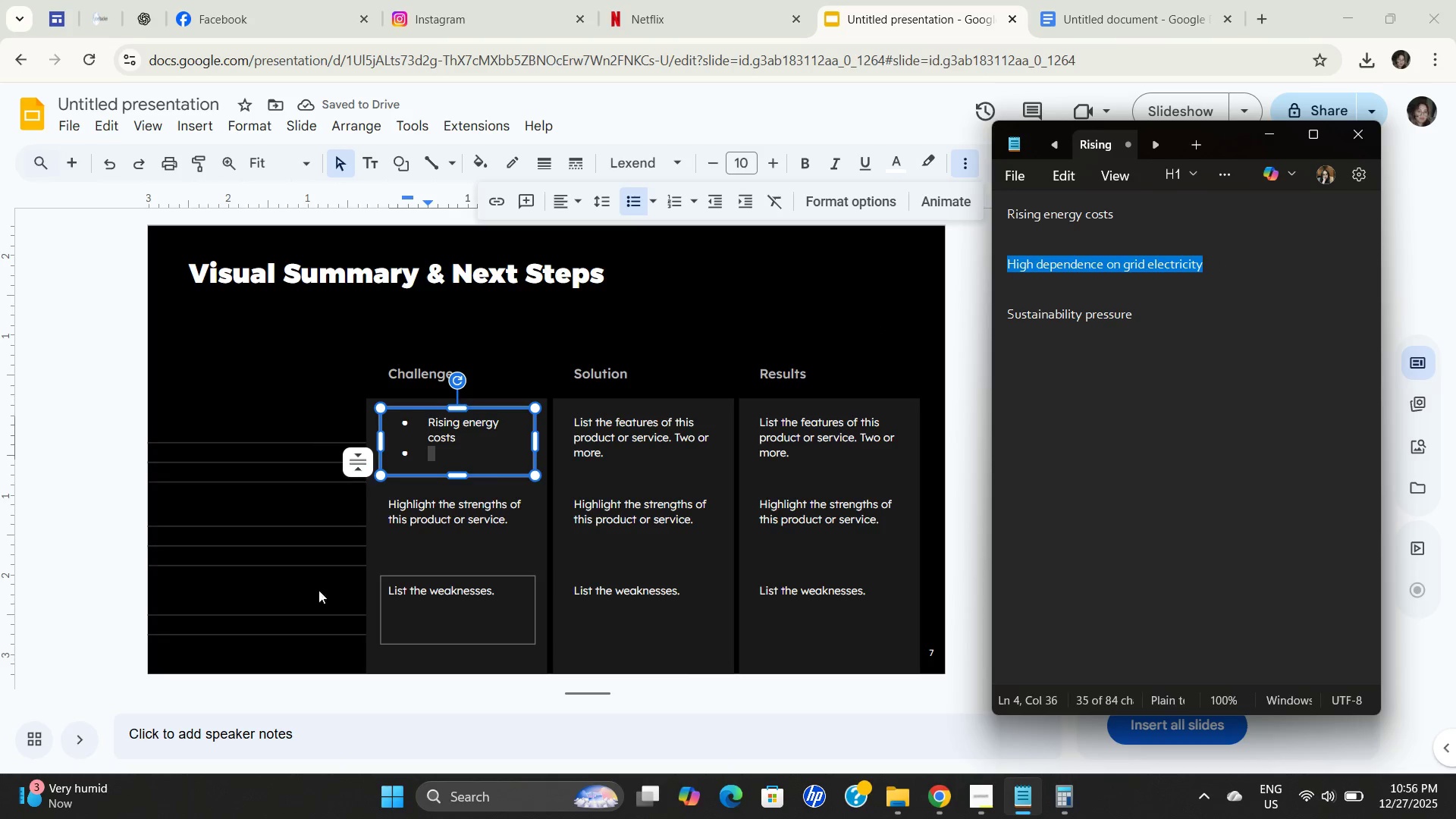 
key(Control+C)
 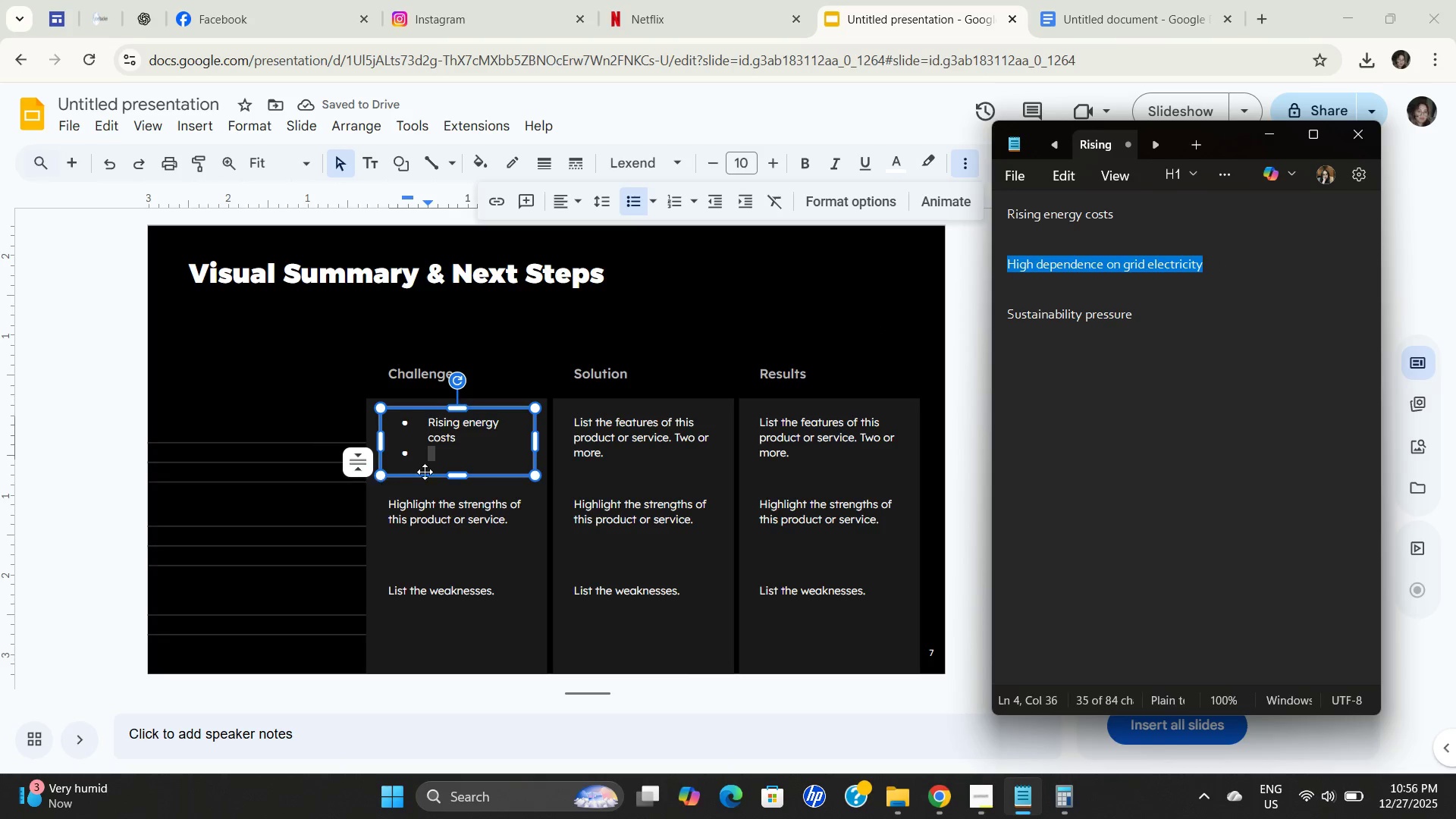 
key(Control+C)
 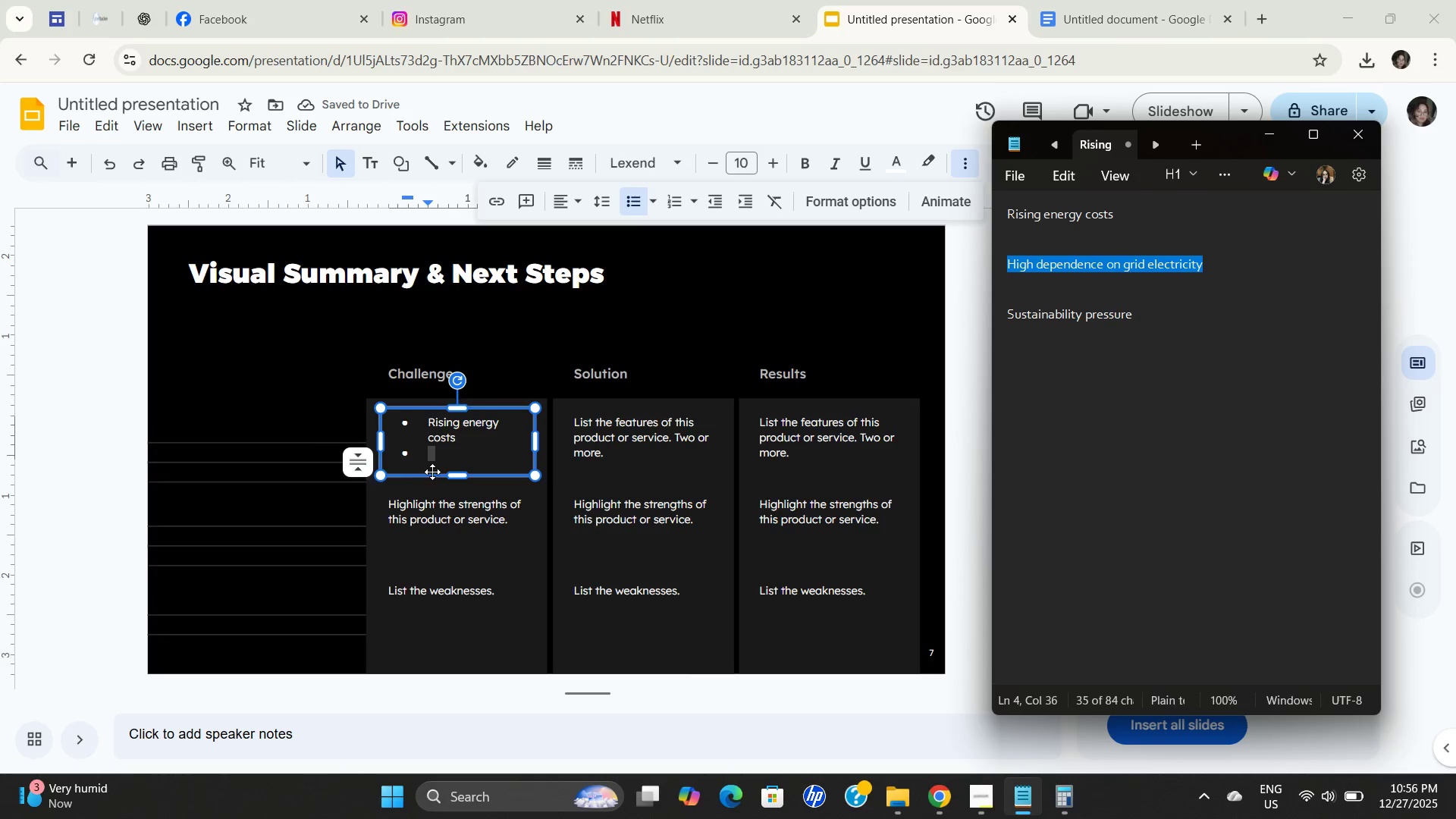 
key(Control+C)
 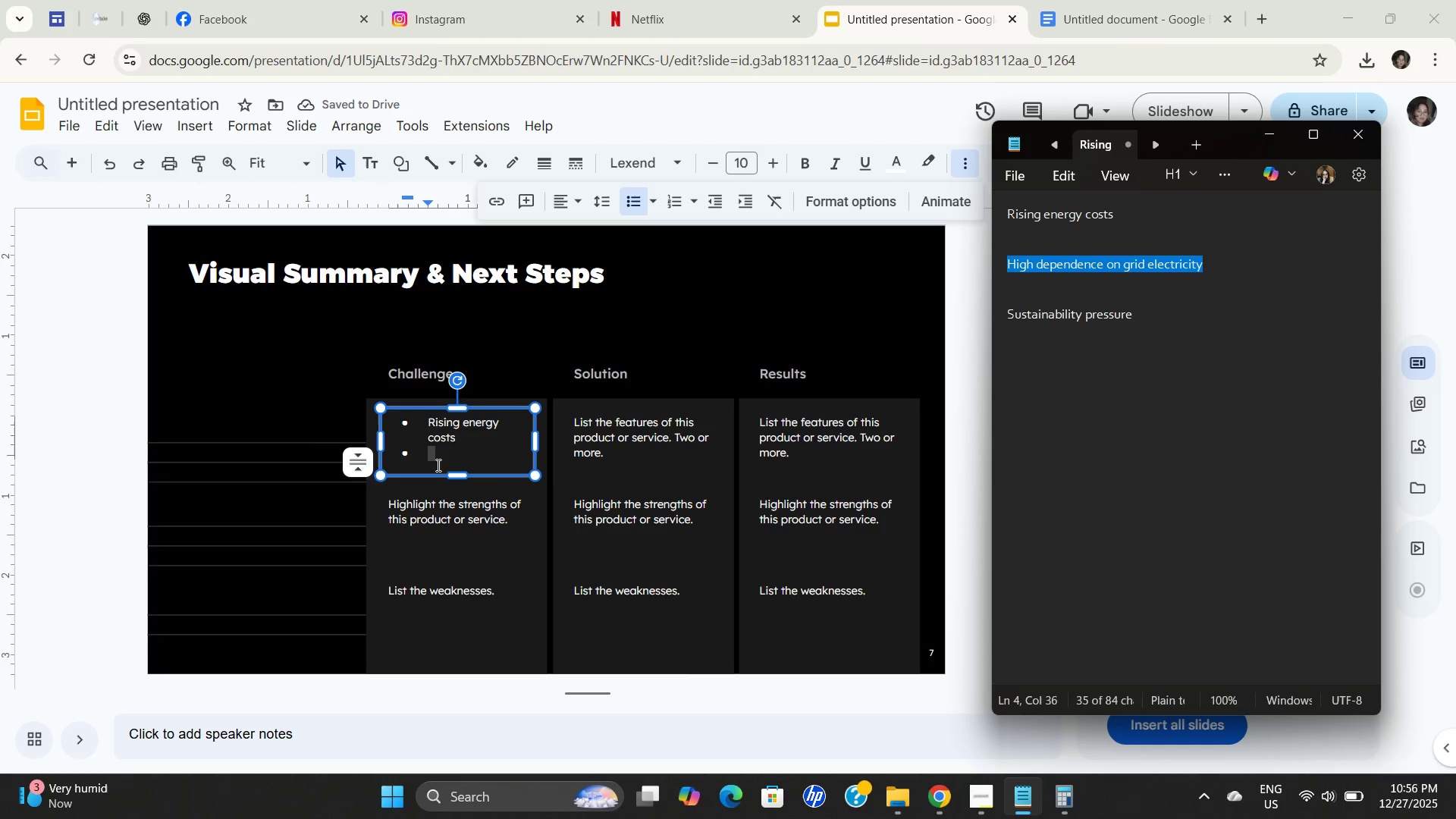 
key(Control+C)
 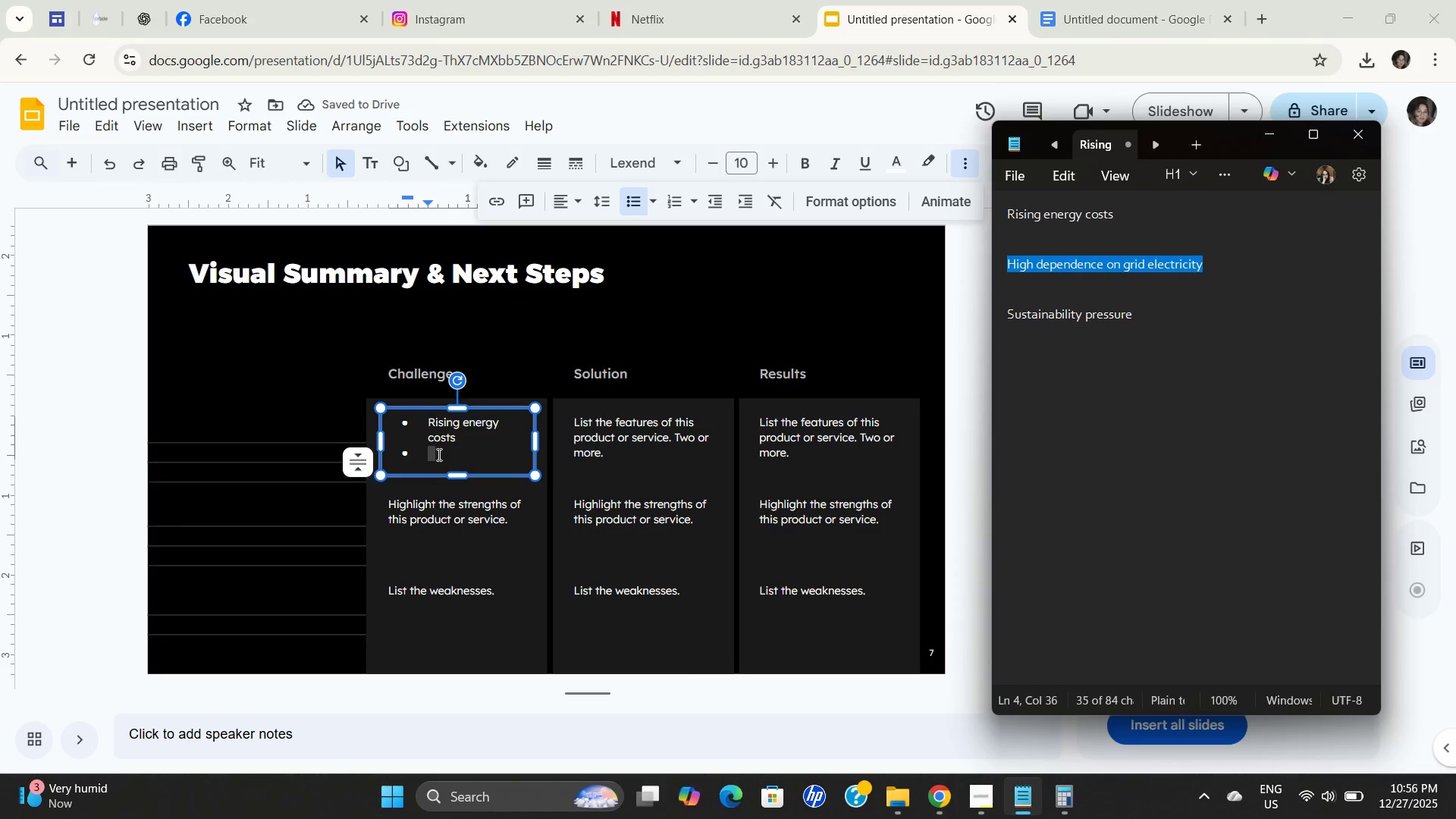 
left_click([438, 453])
 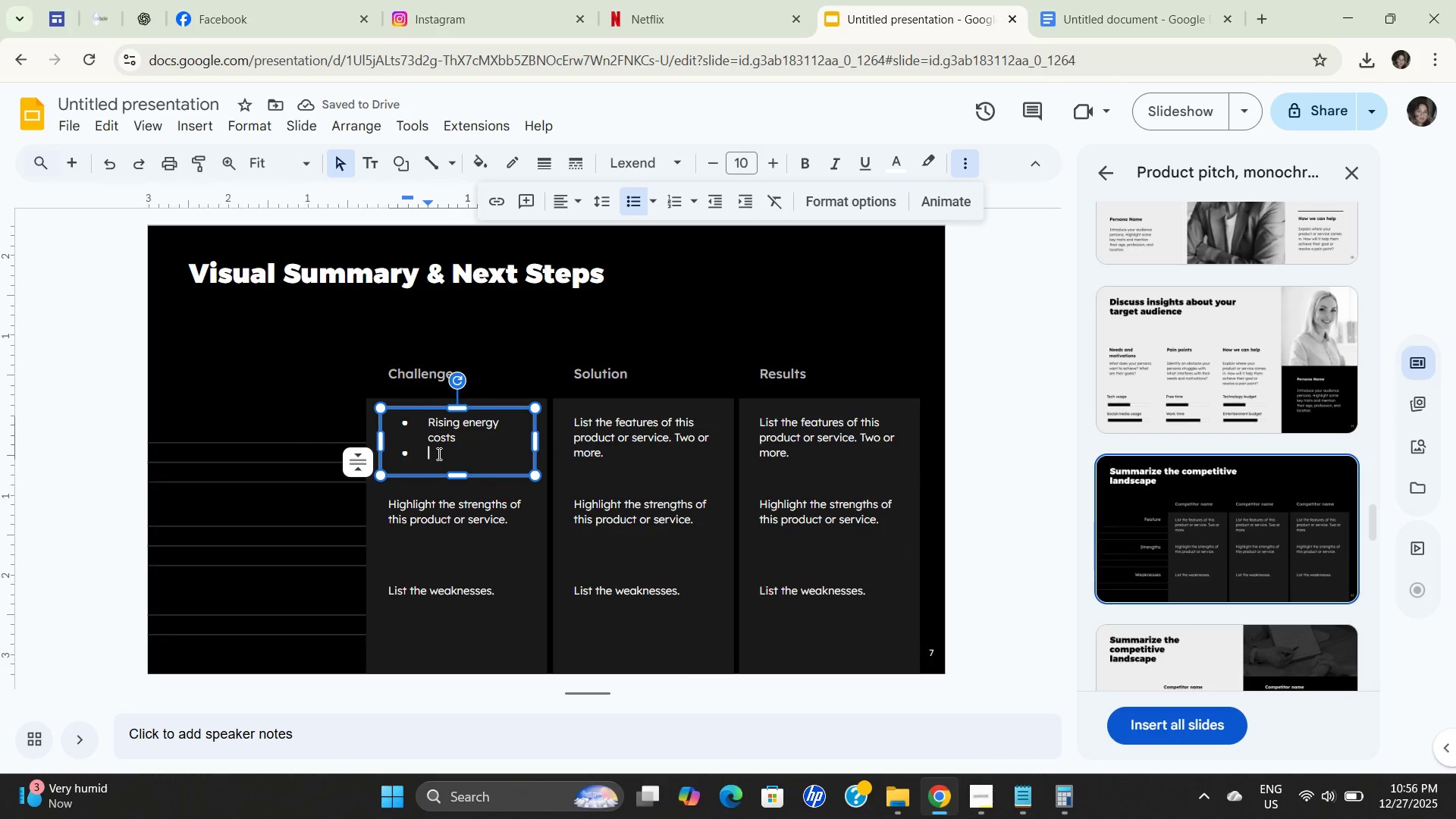 
key(Control+ControlLeft)
 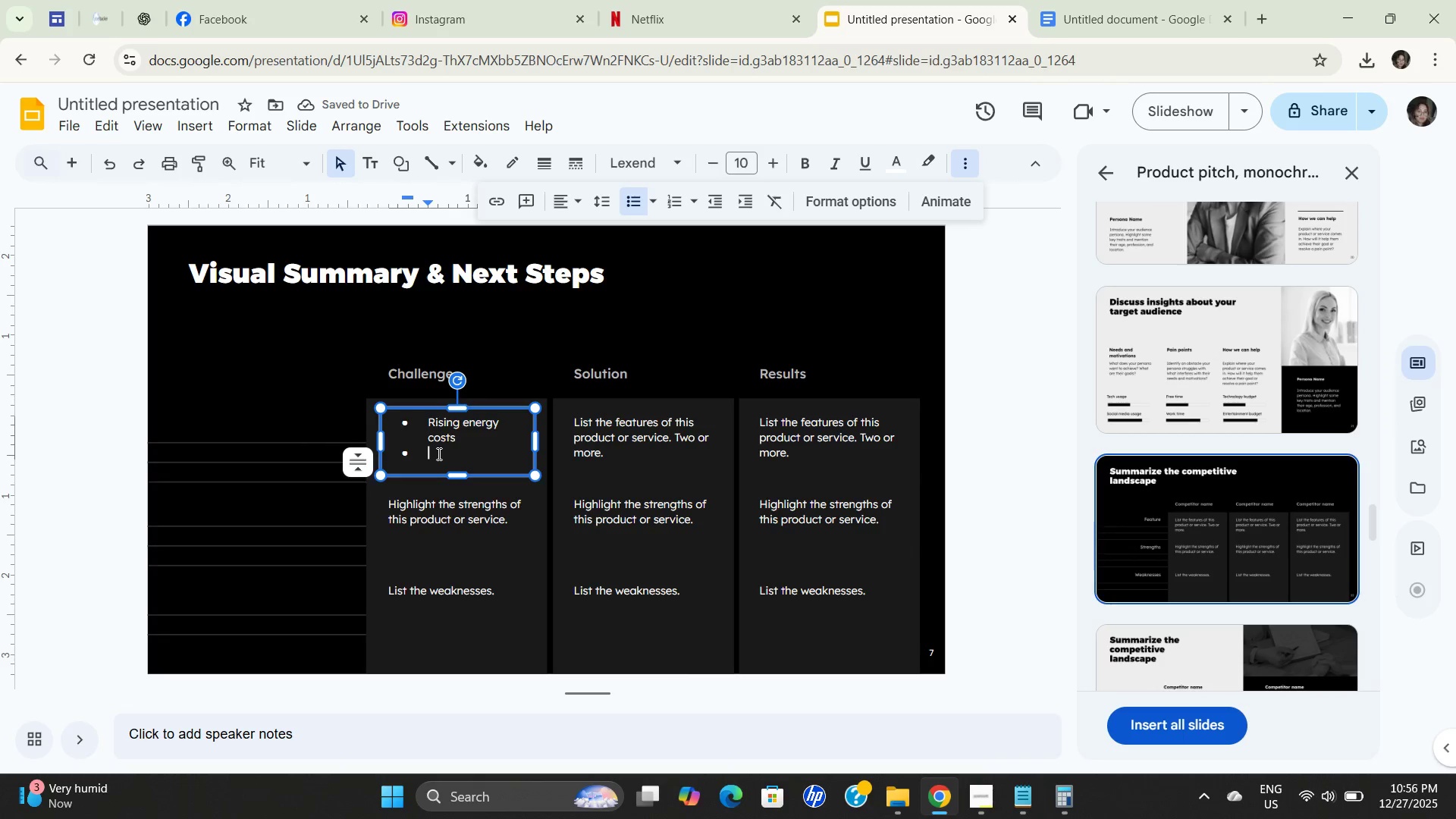 
key(Control+V)
 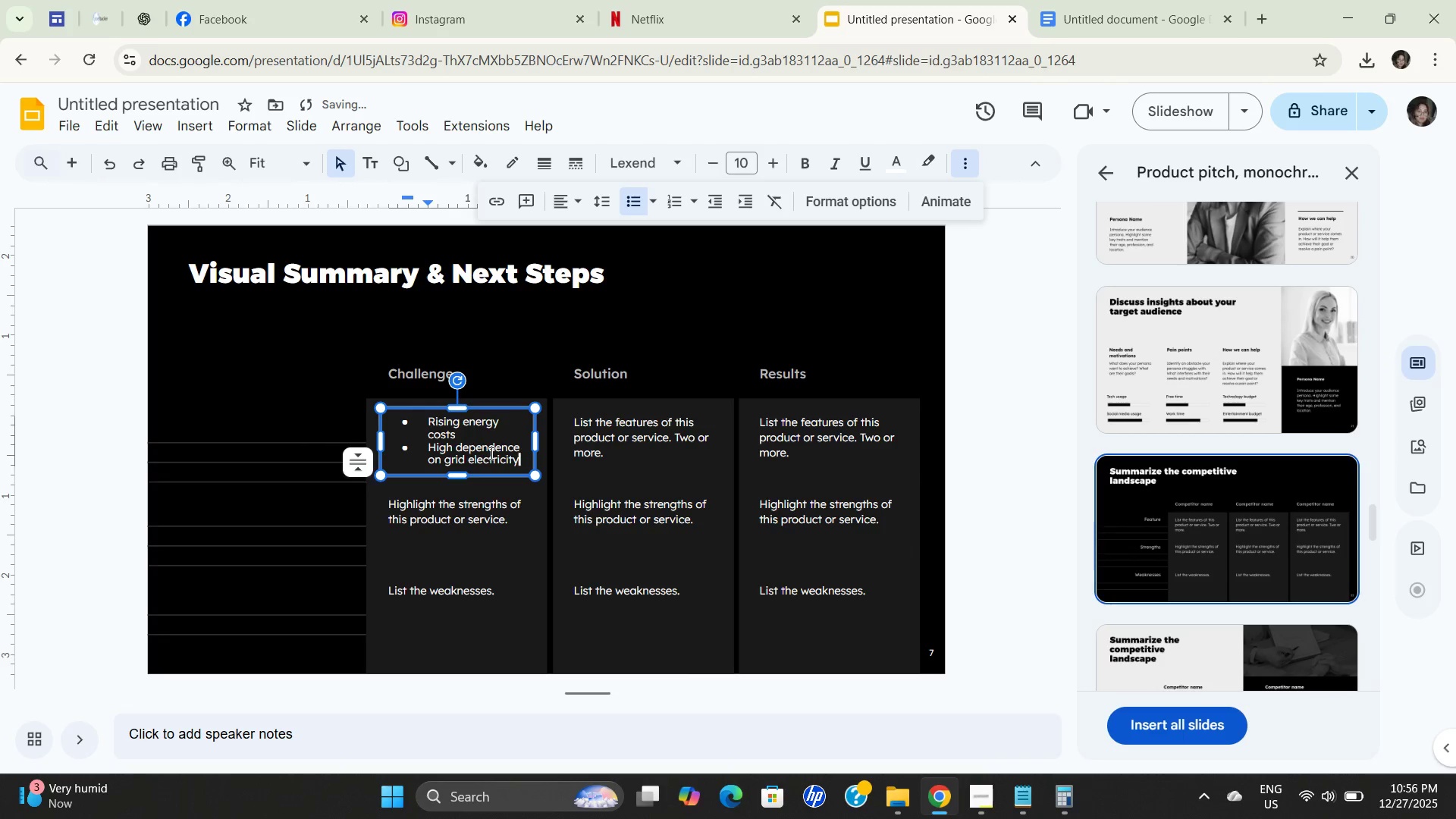 
key(NumpadEnter)
 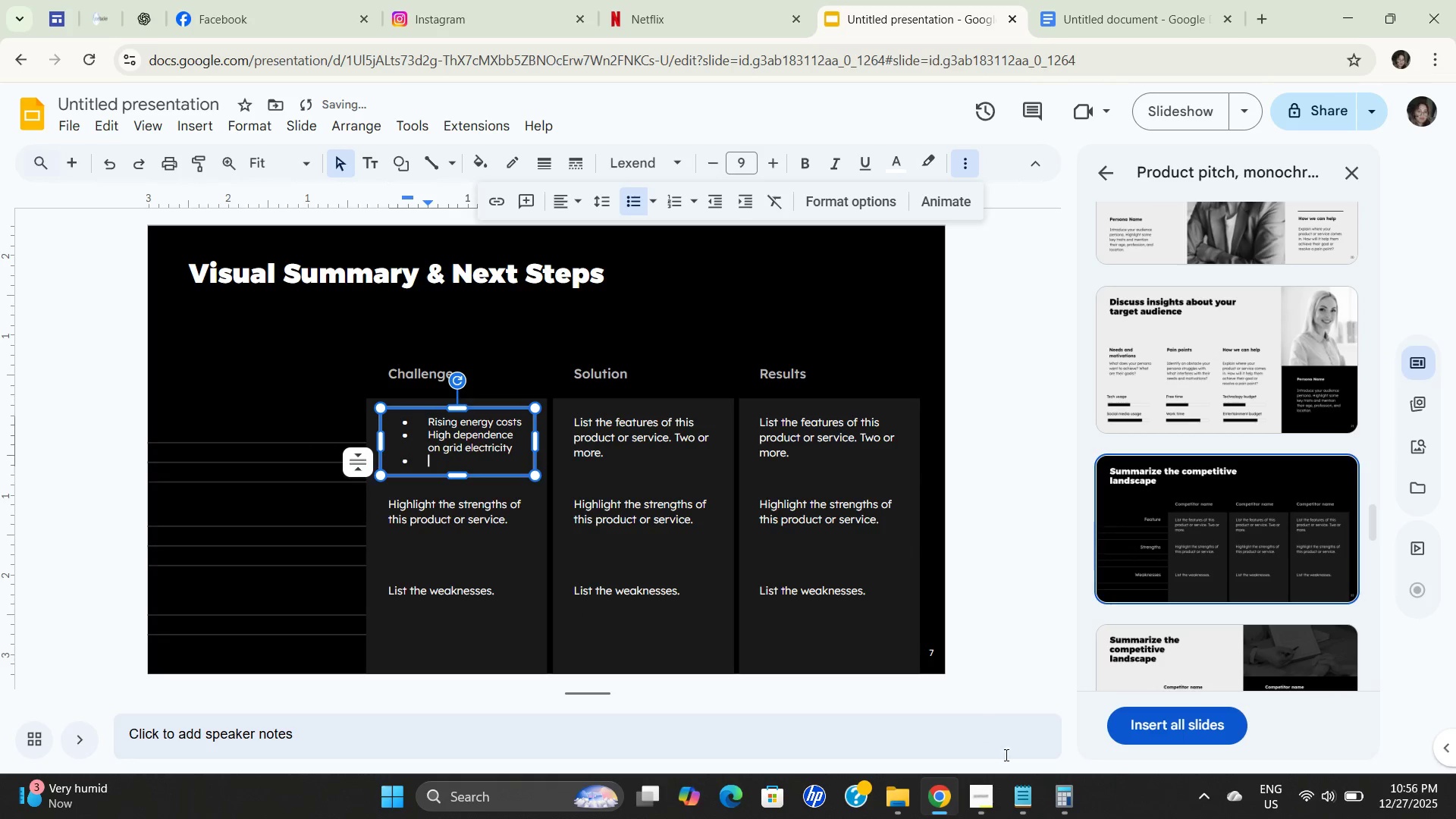 
left_click([1025, 802])
 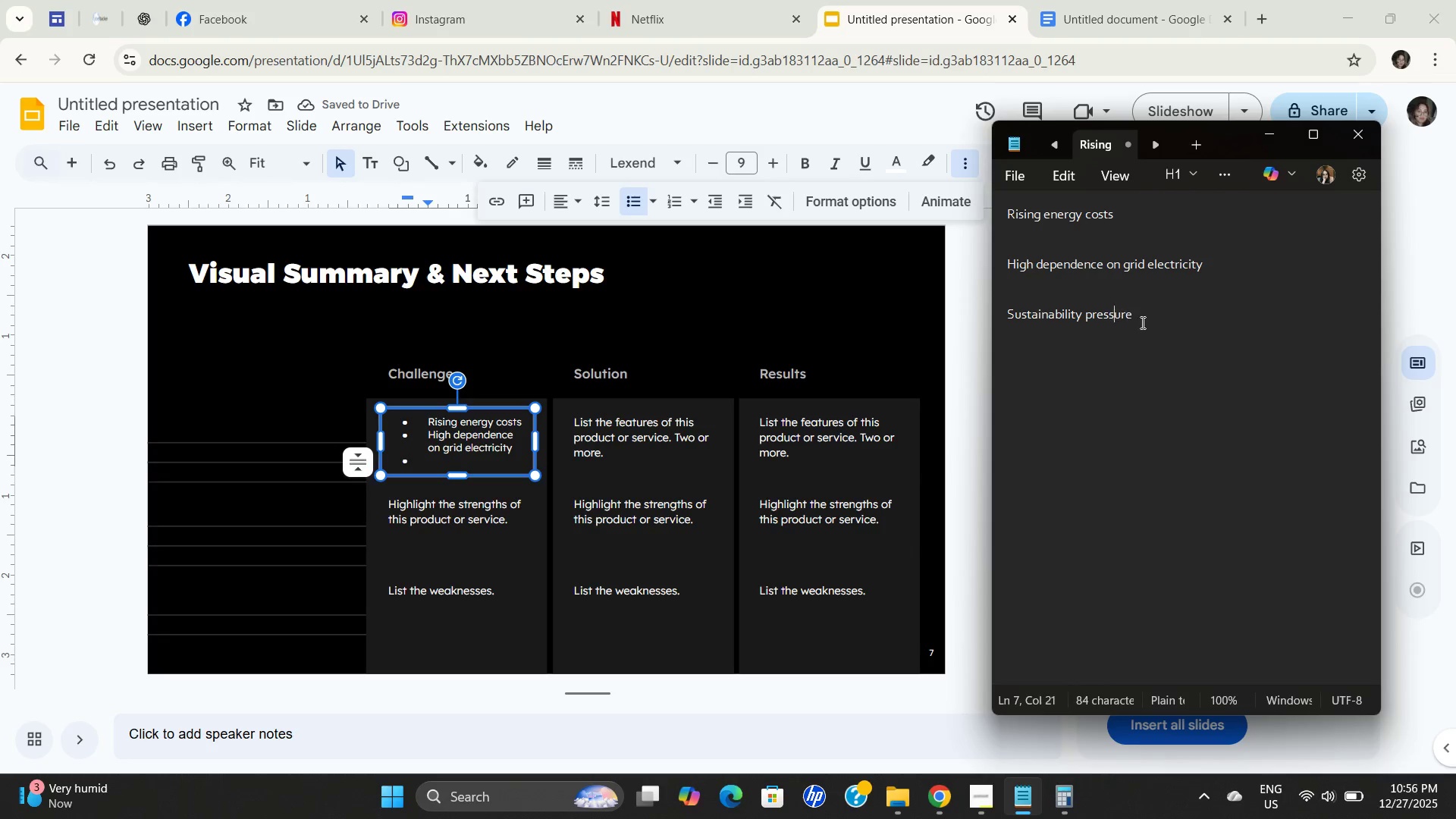 
left_click_drag(start_coordinate=[1145, 324], to_coordinate=[955, 319])
 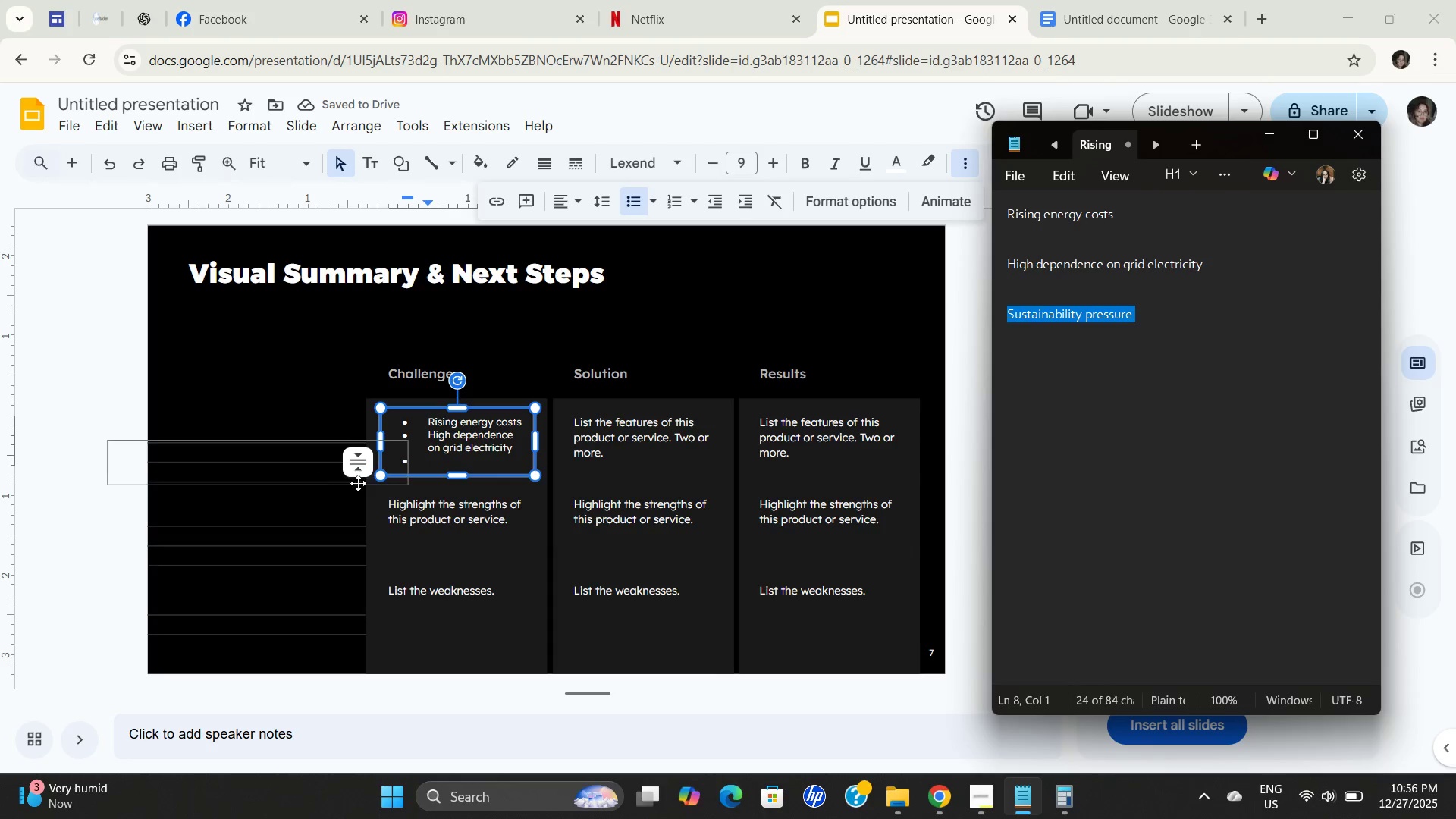 
key(Control+C)
 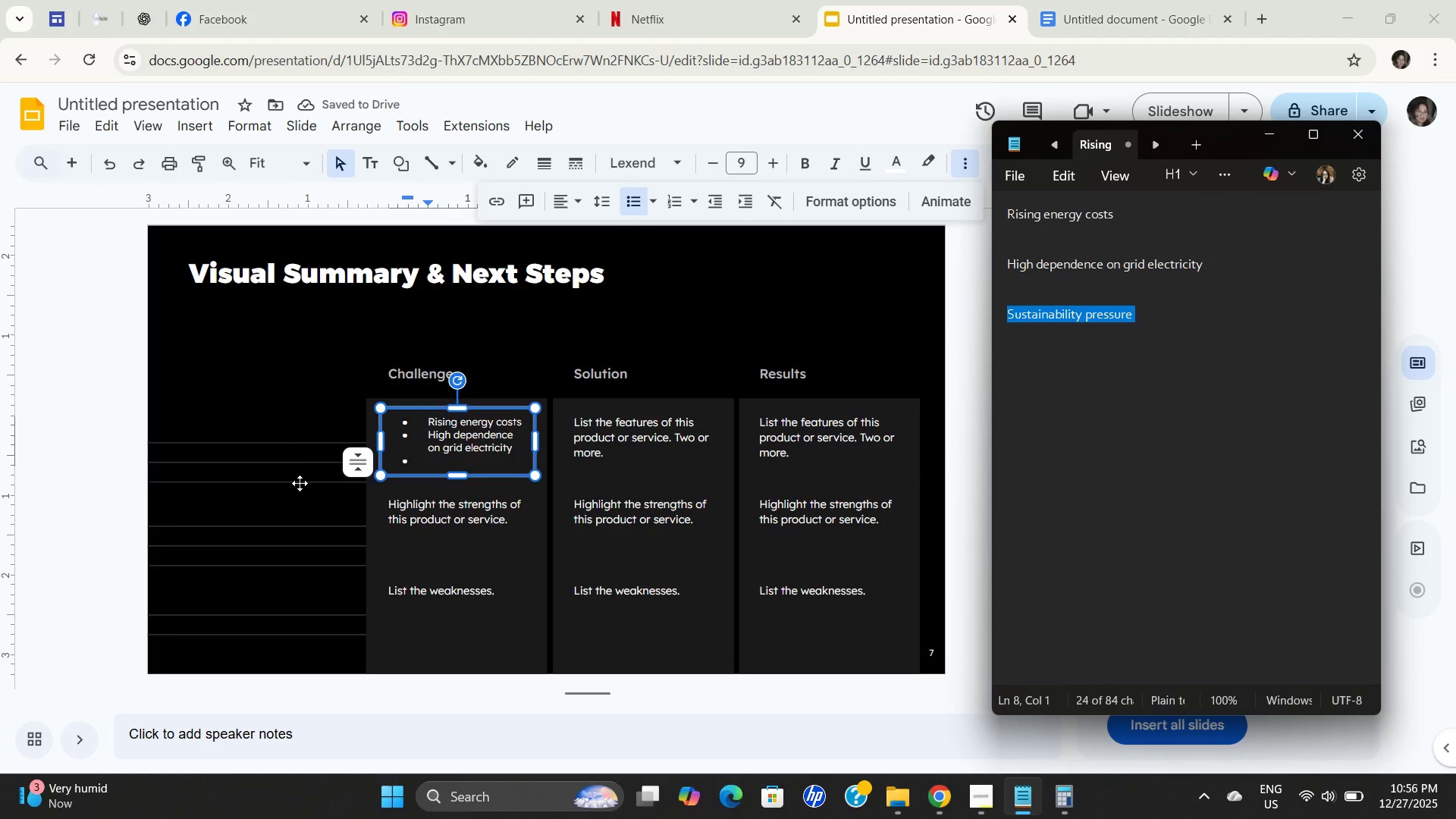 
key(Control+C)
 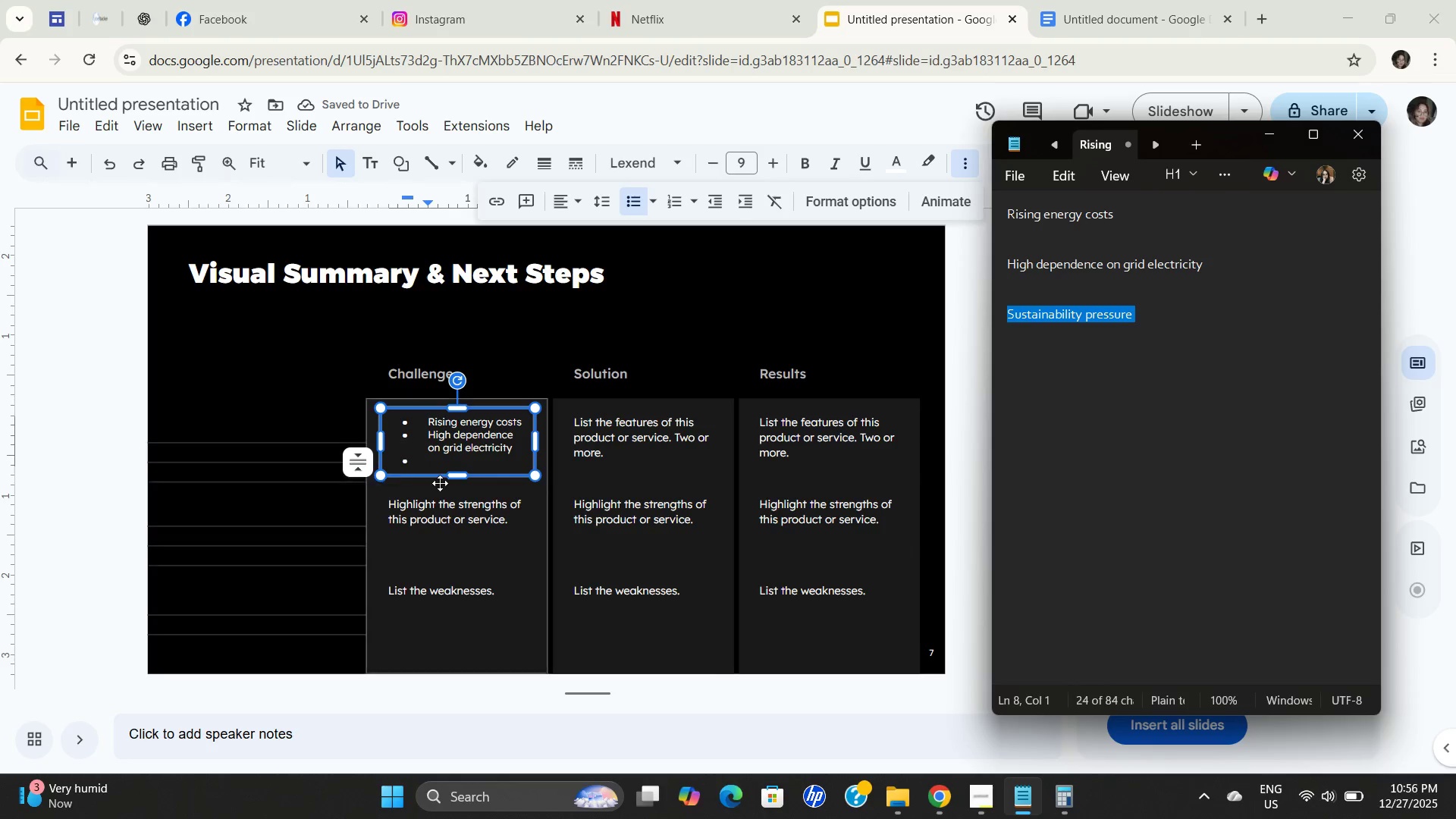 
key(Control+C)
 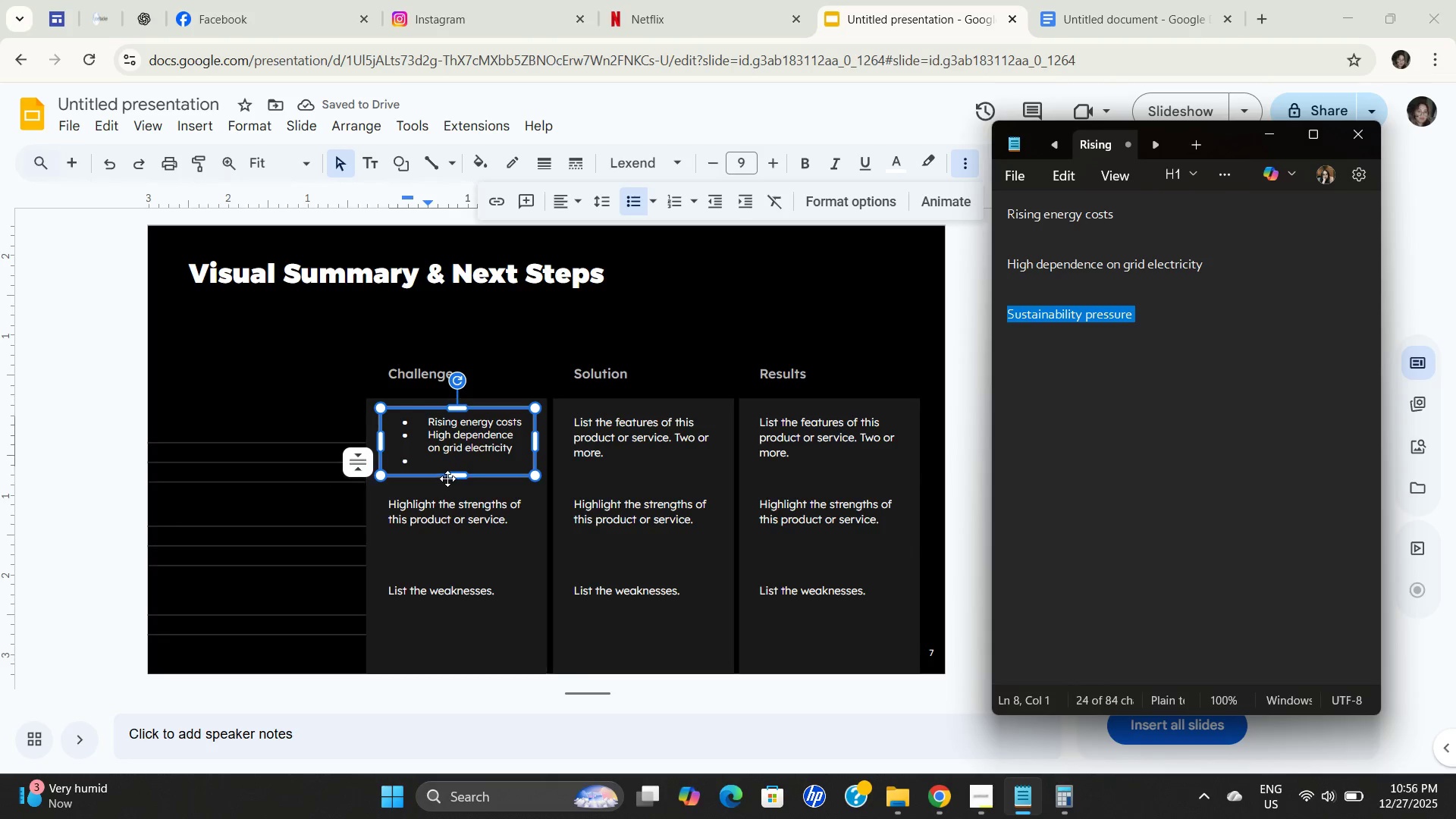 
key(Control+C)
 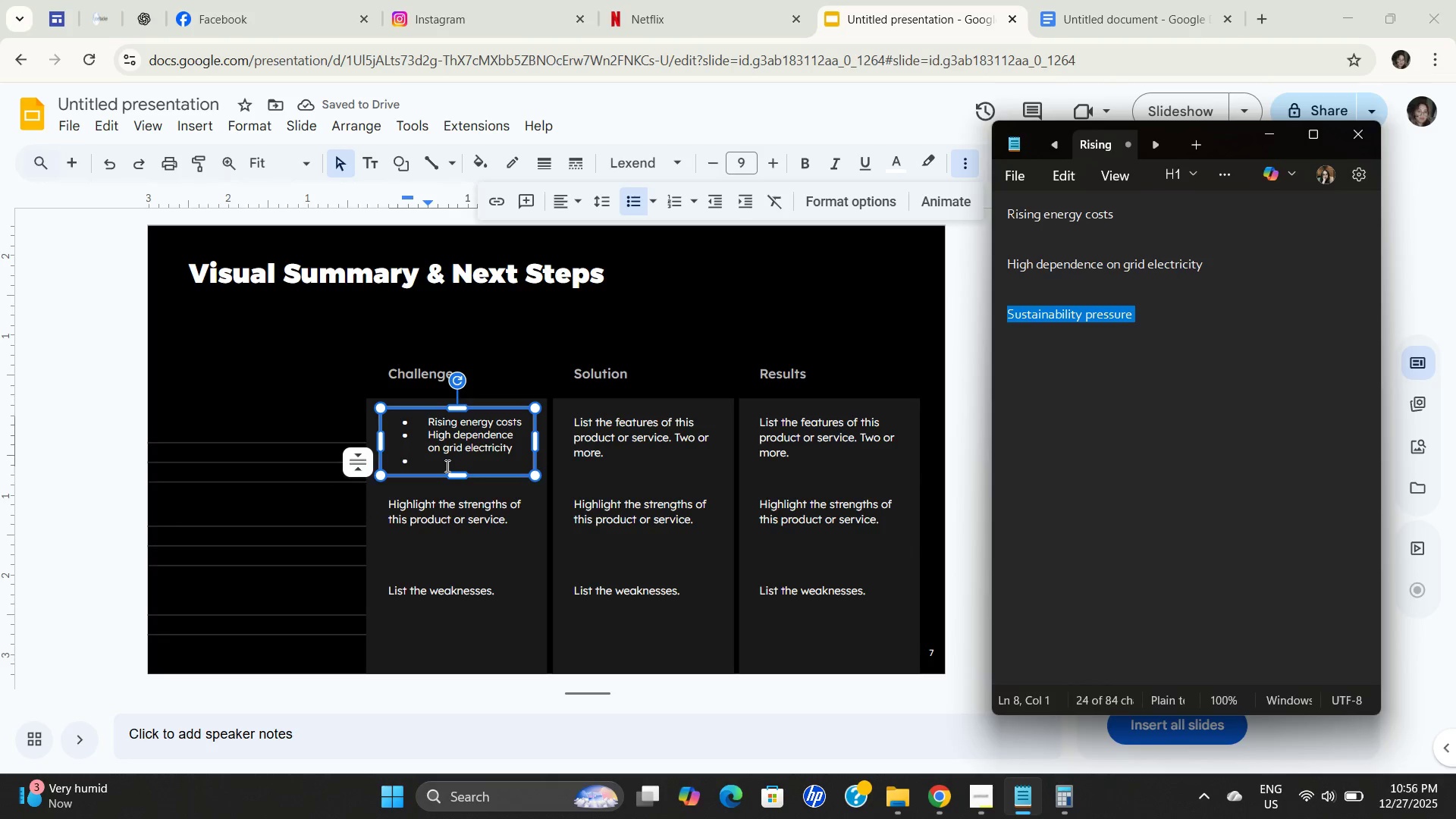 
left_click([446, 466])
 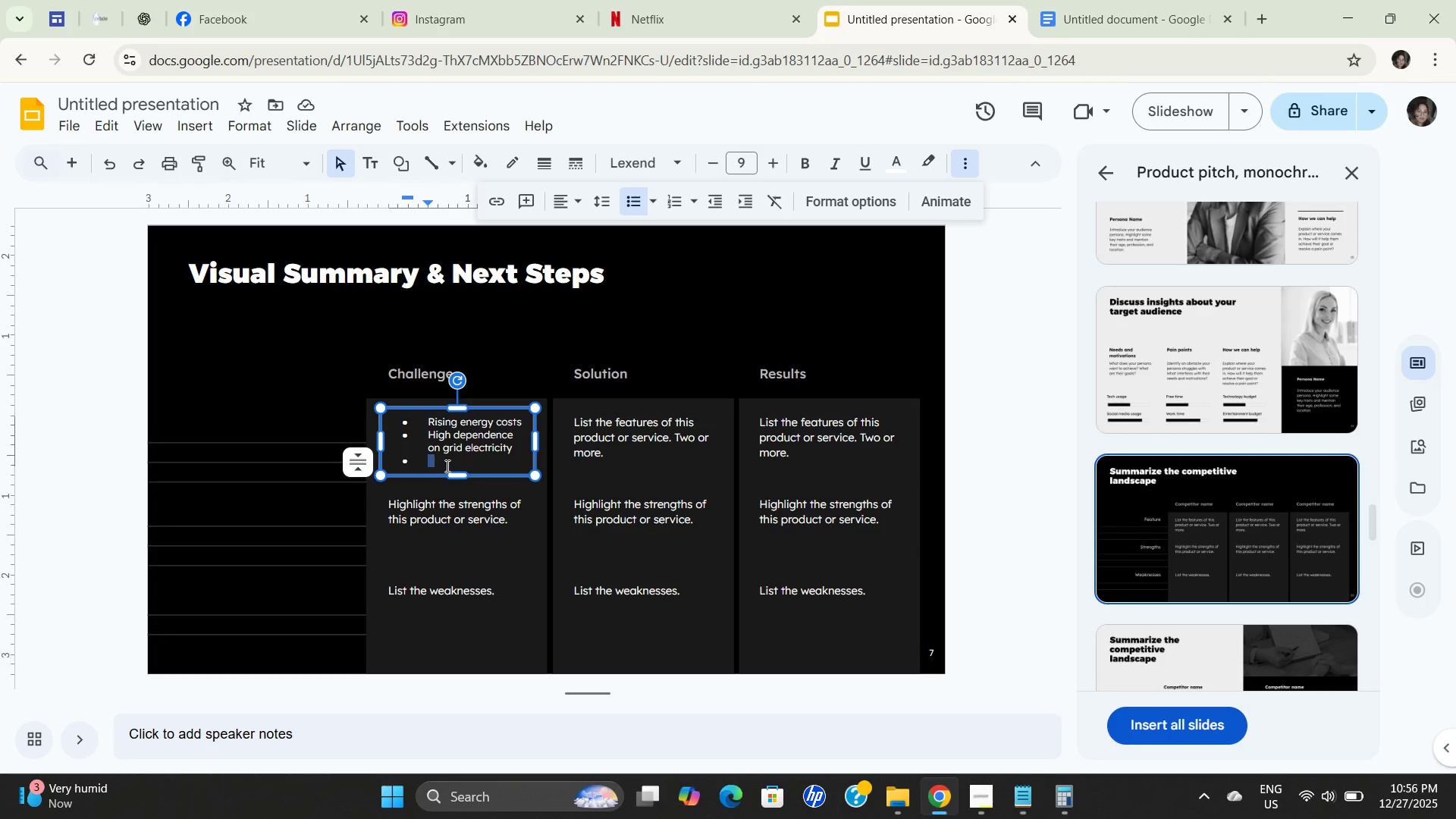 
key(Control+ControlLeft)
 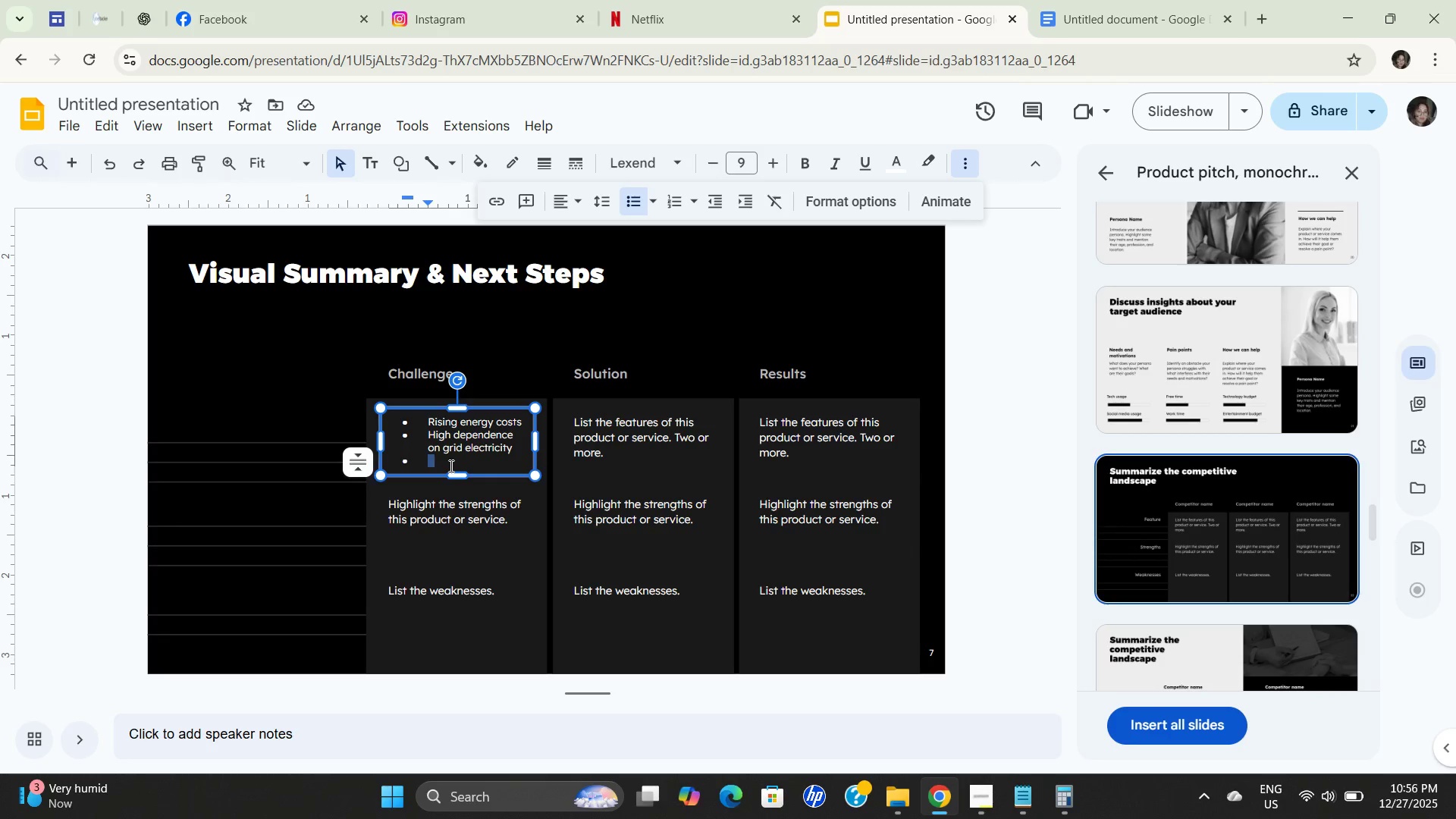 
key(Control+V)
 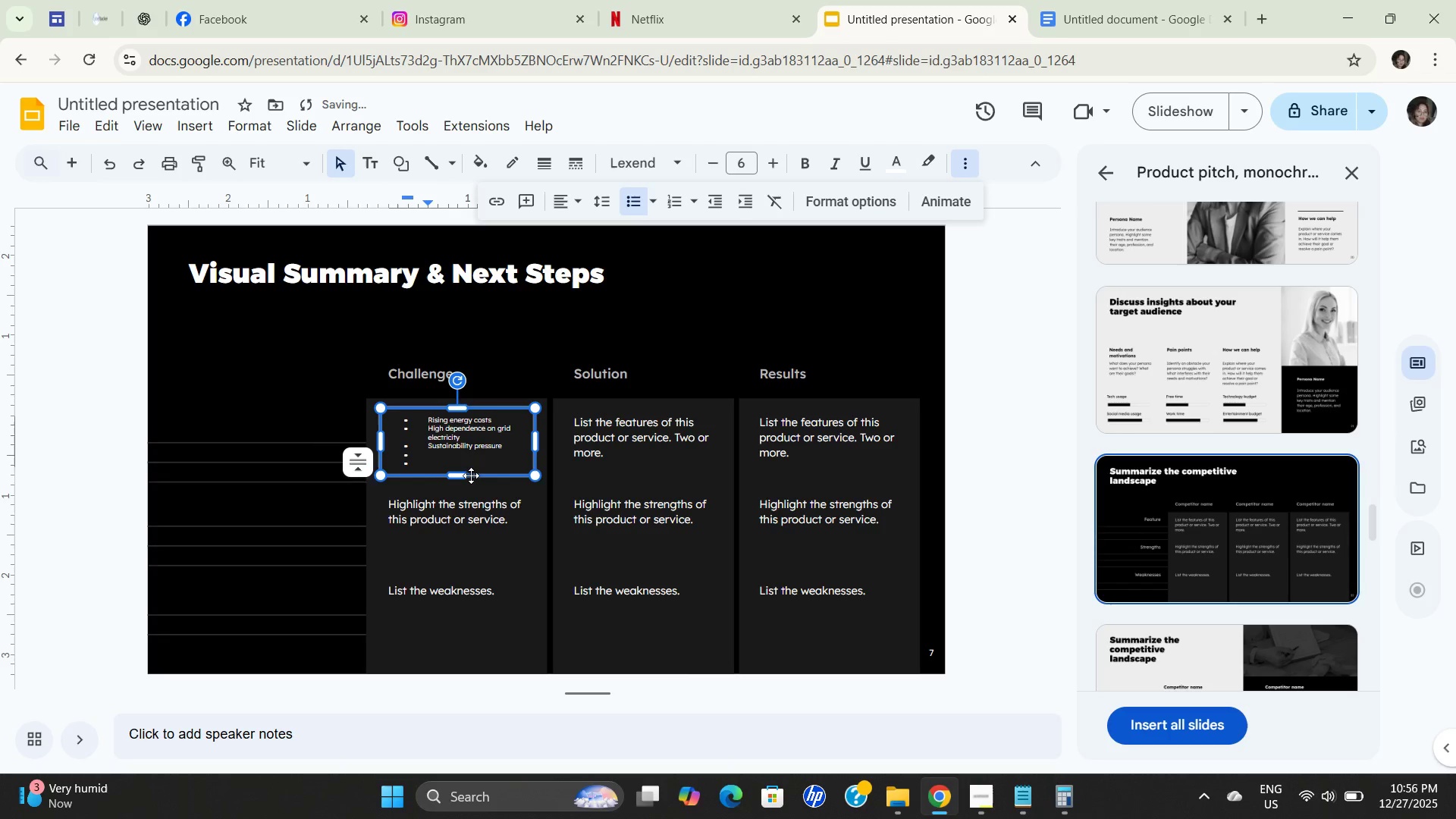 
key(Control+Z)
 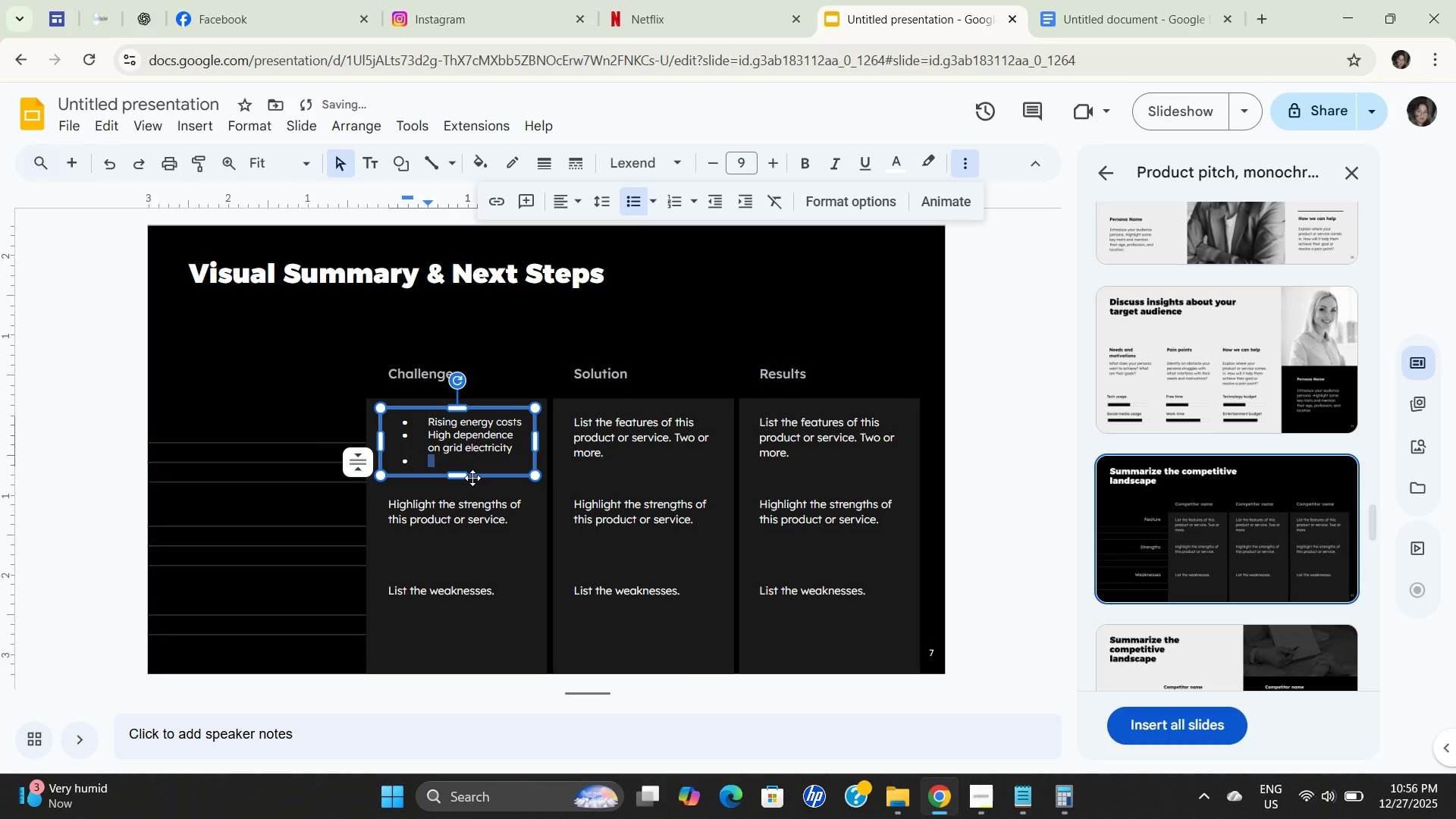 
key(Control+ControlLeft)
 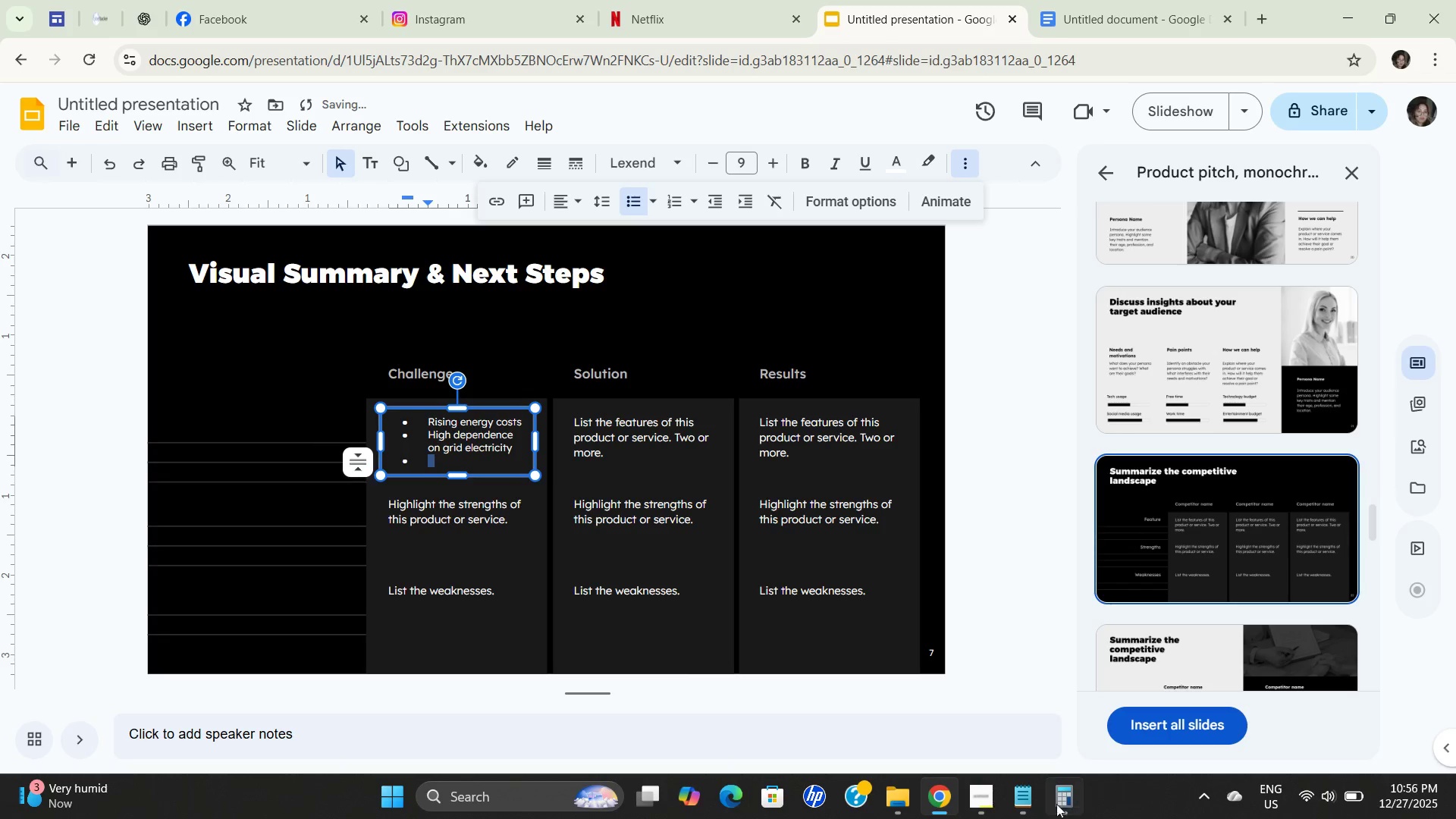 
left_click([1028, 804])
 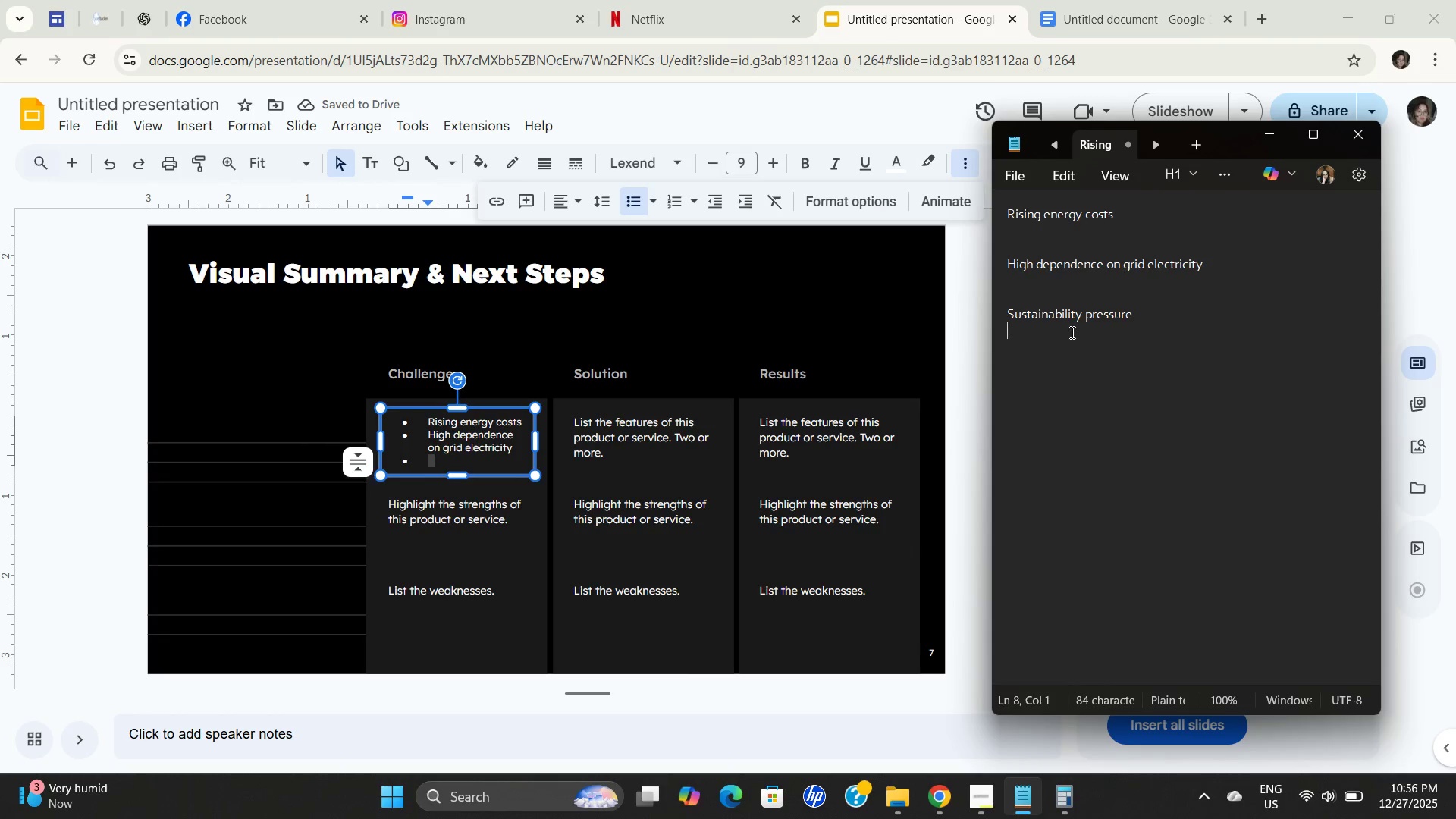 
double_click([1079, 319])
 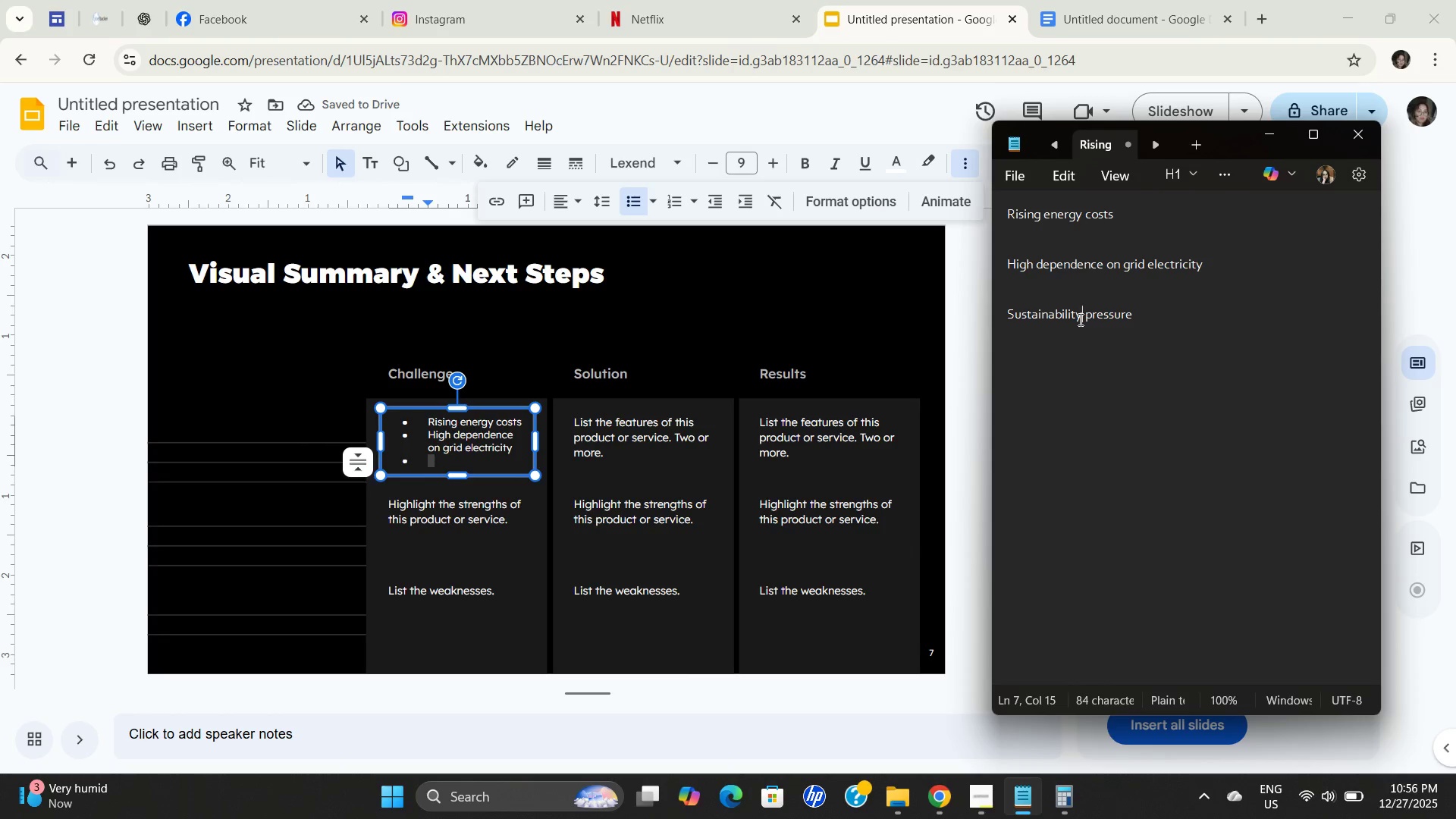 
triple_click([1079, 319])
 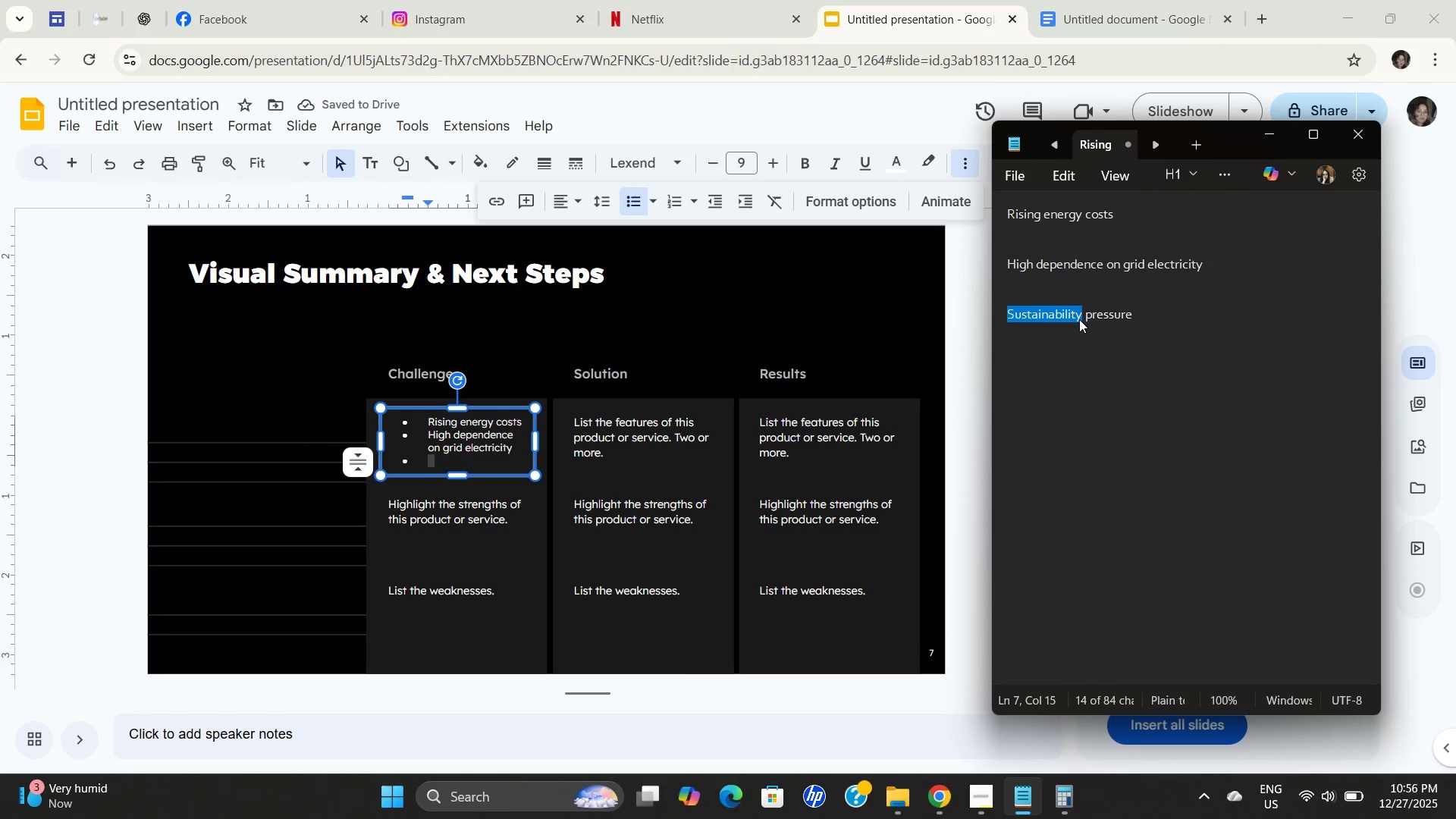 
triple_click([1079, 319])
 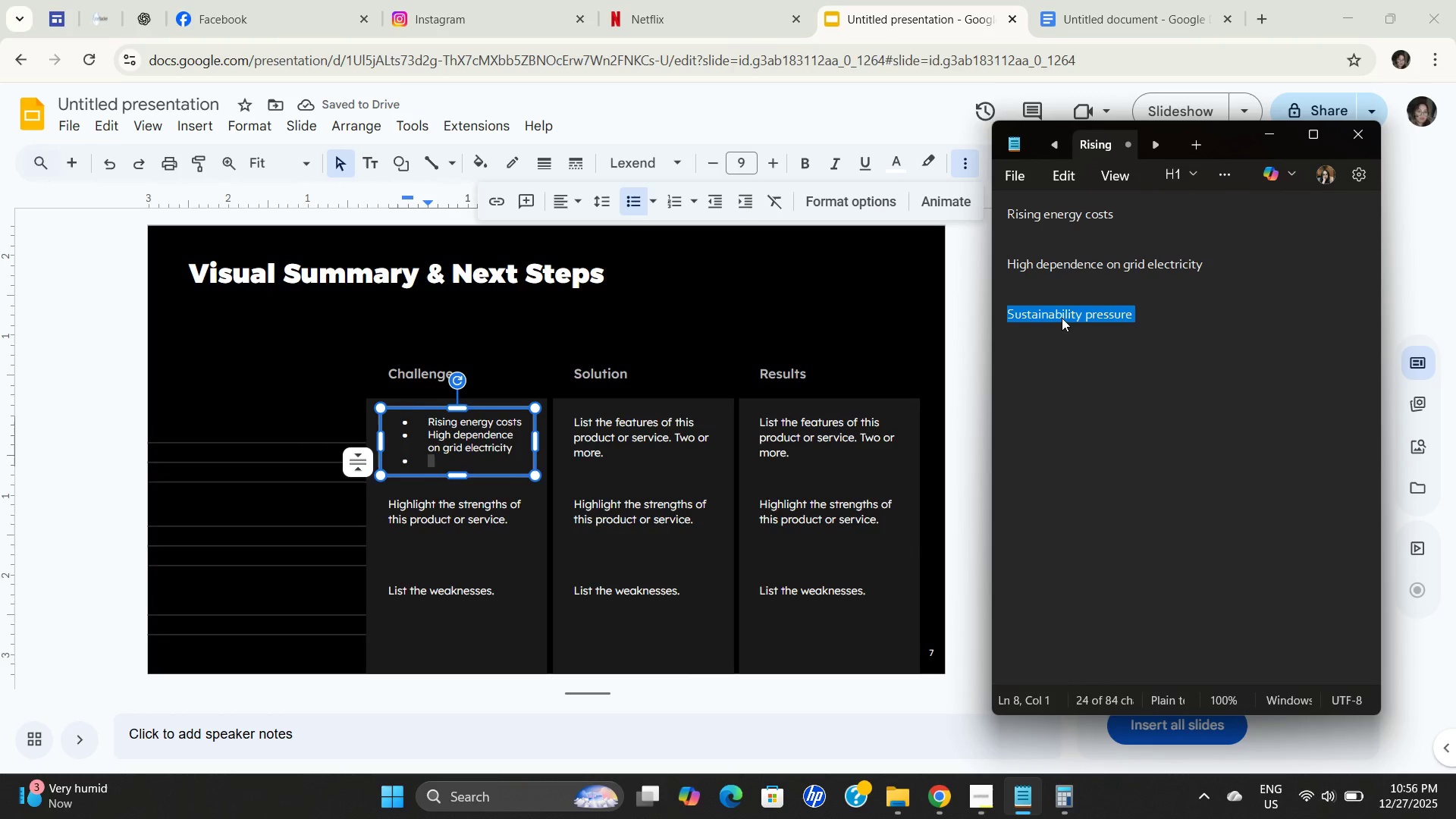 
key(Control+C)
 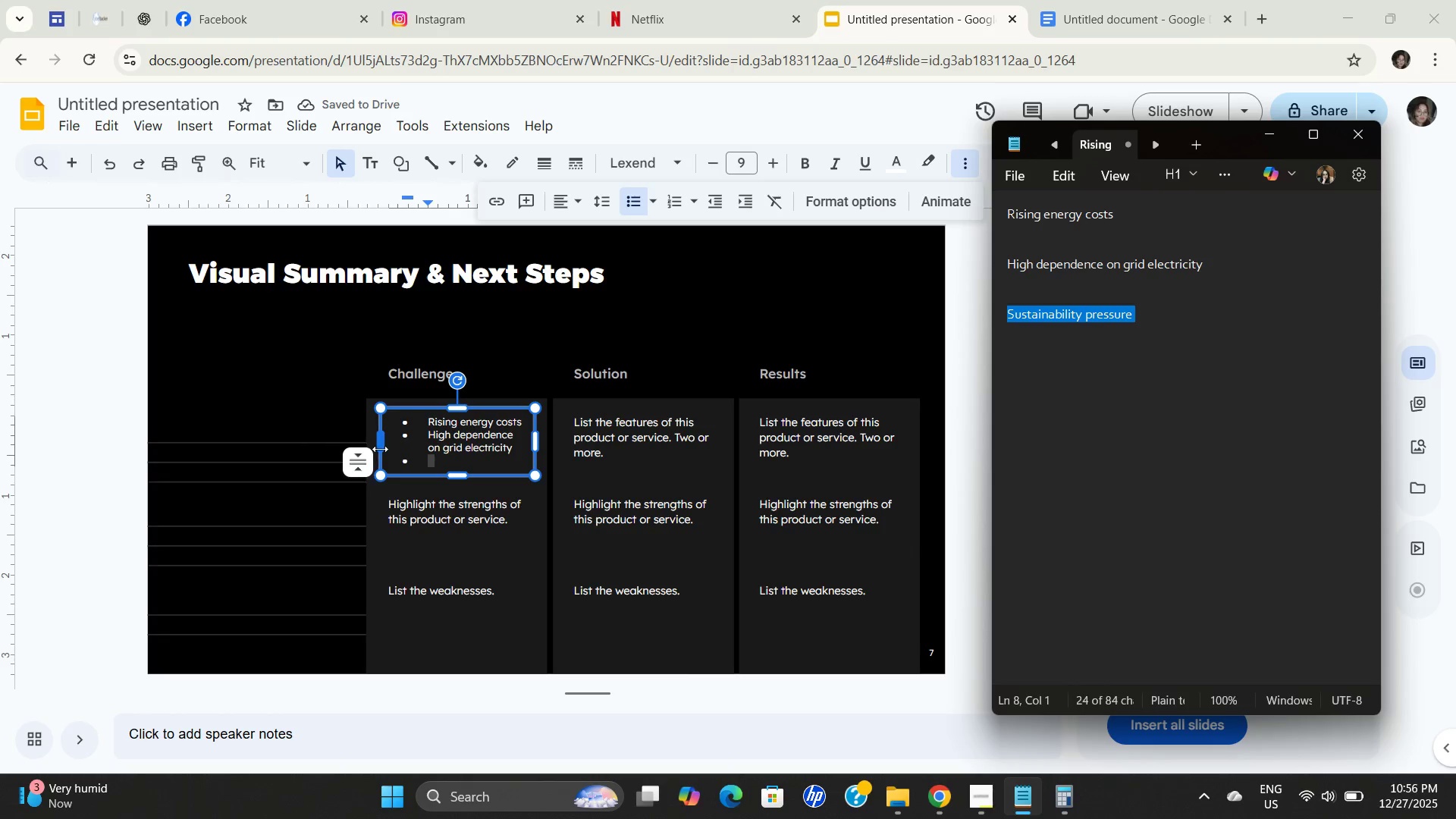 
key(Control+C)
 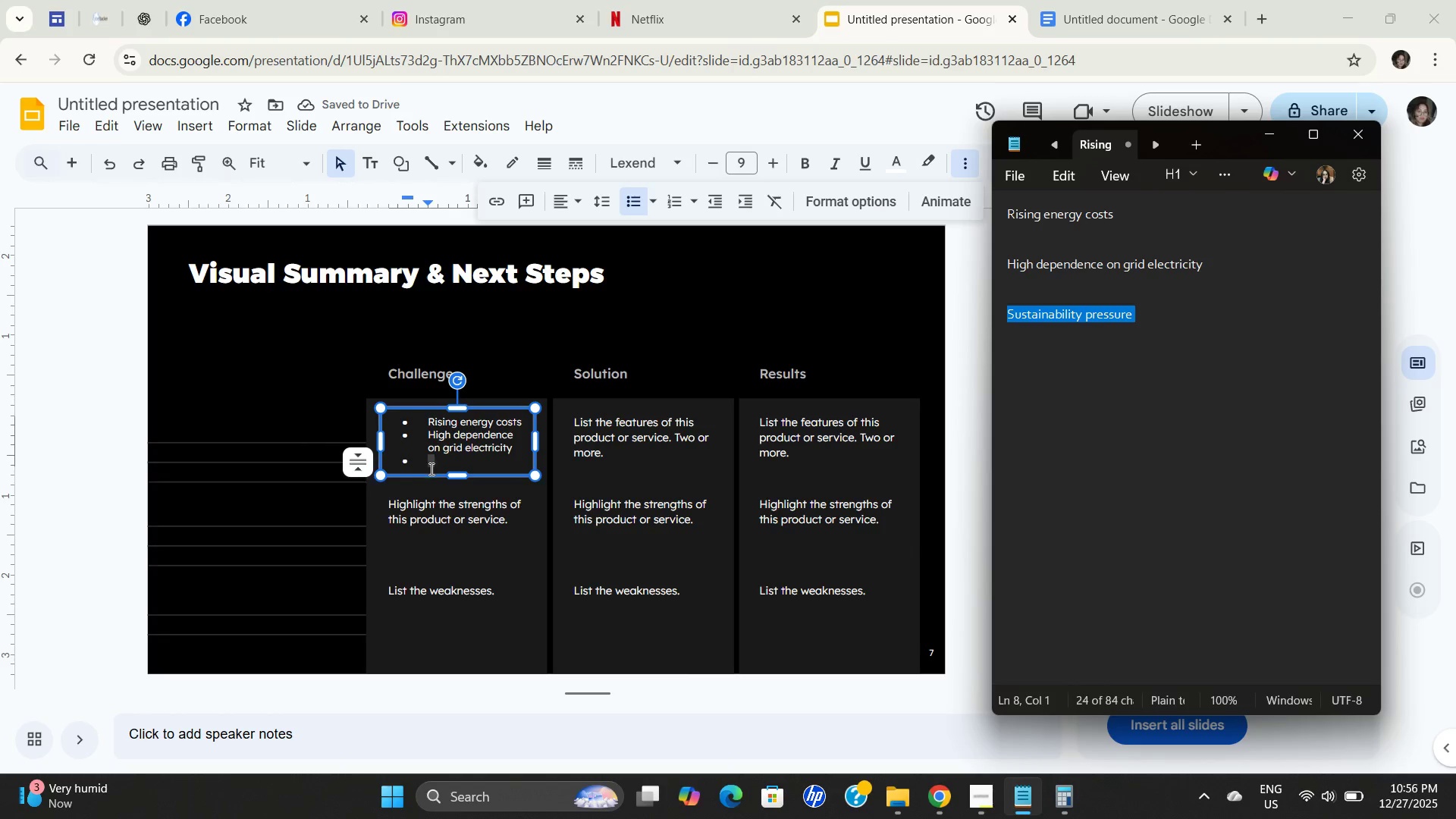 
key(Control+C)
 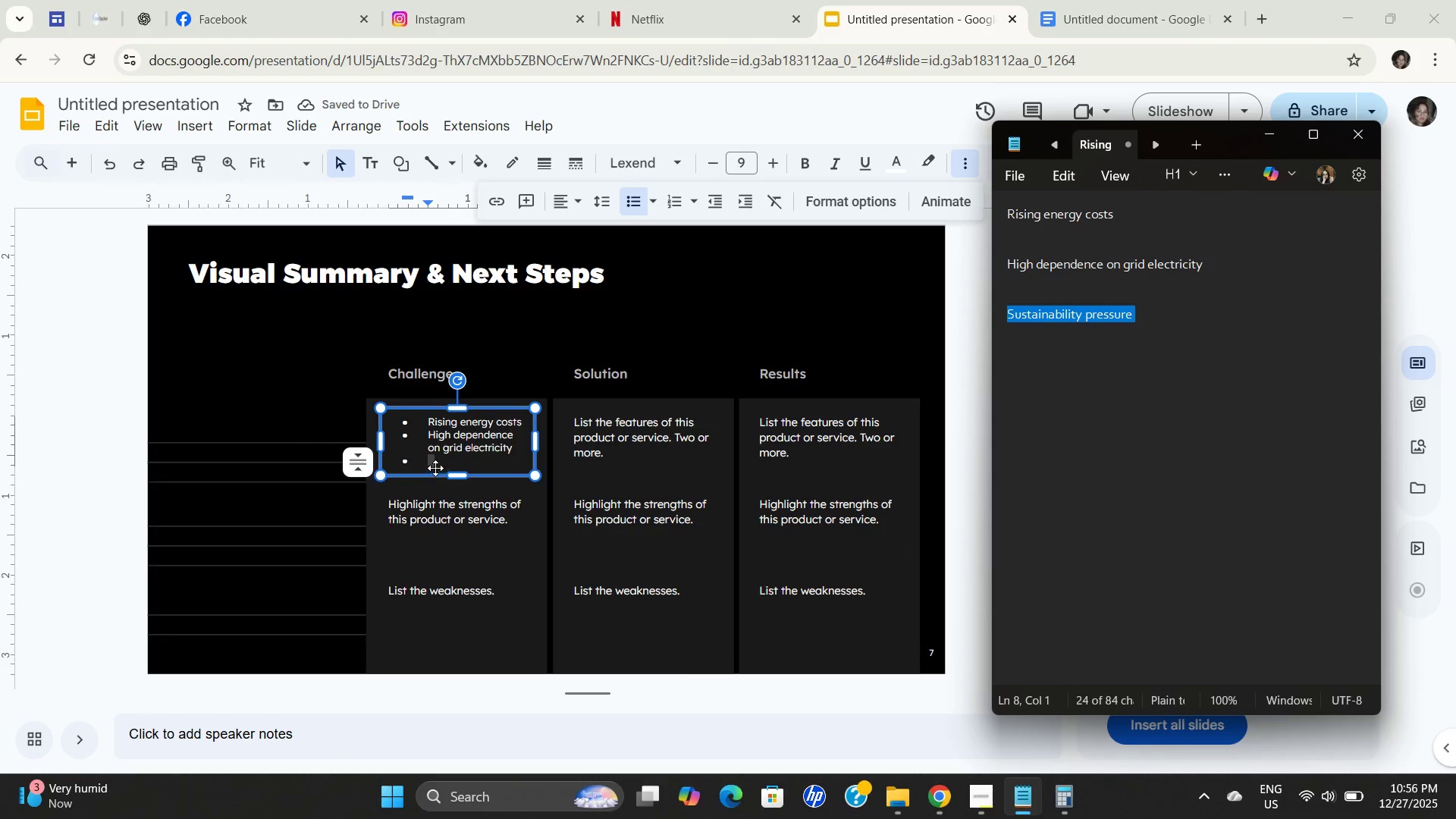 
key(Control+C)
 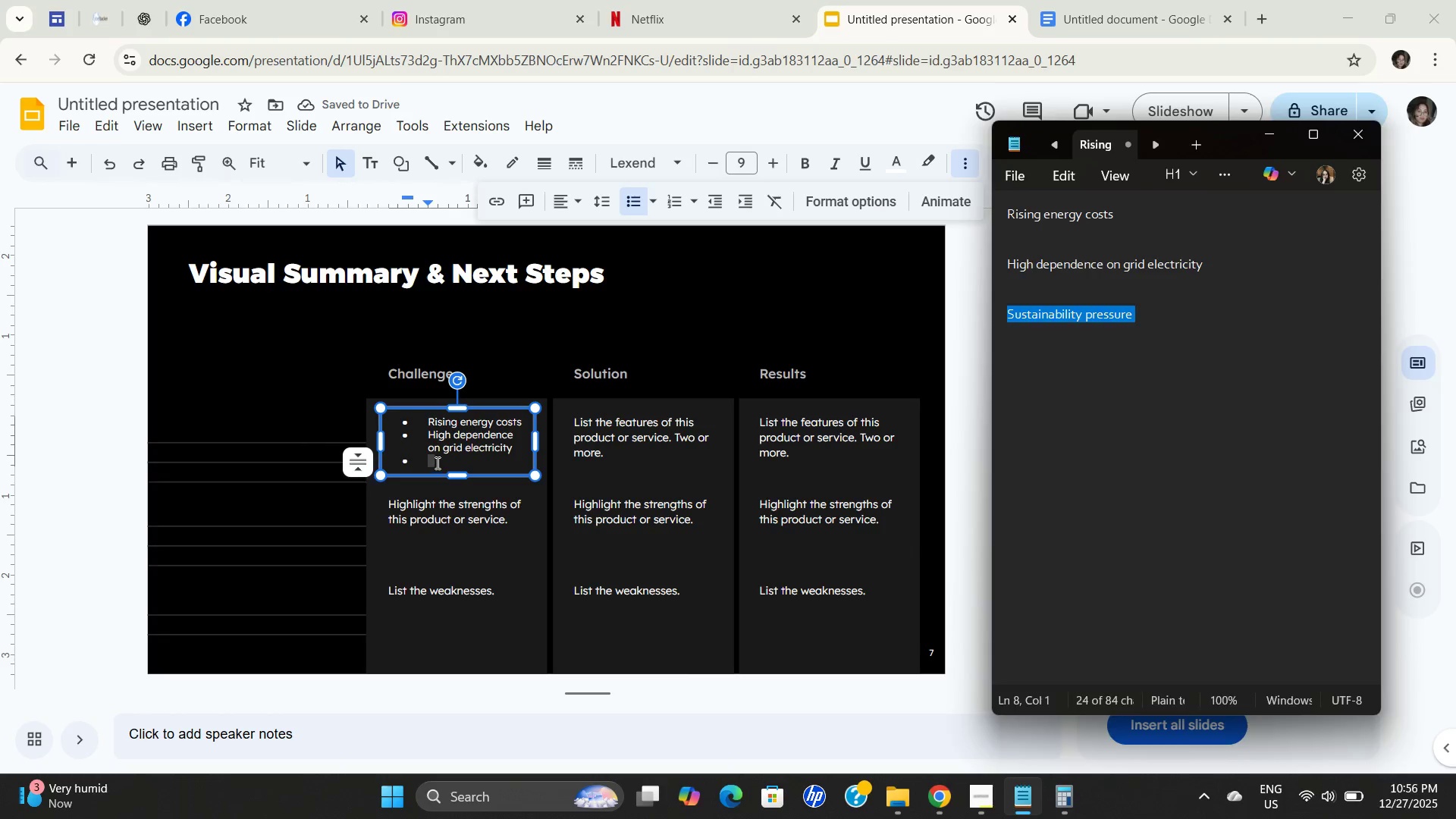 
left_click([436, 462])
 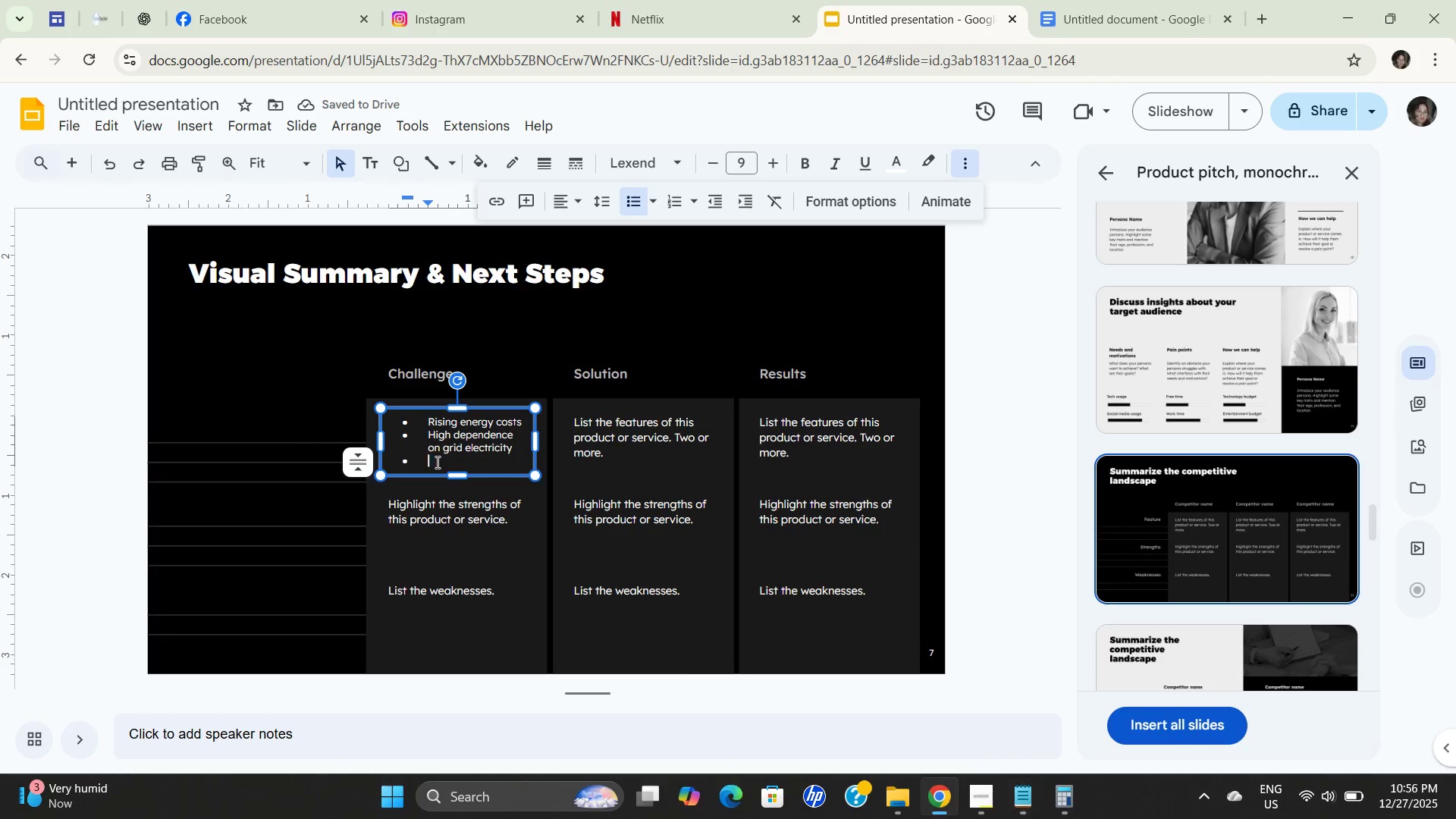 
key(Control+ControlLeft)
 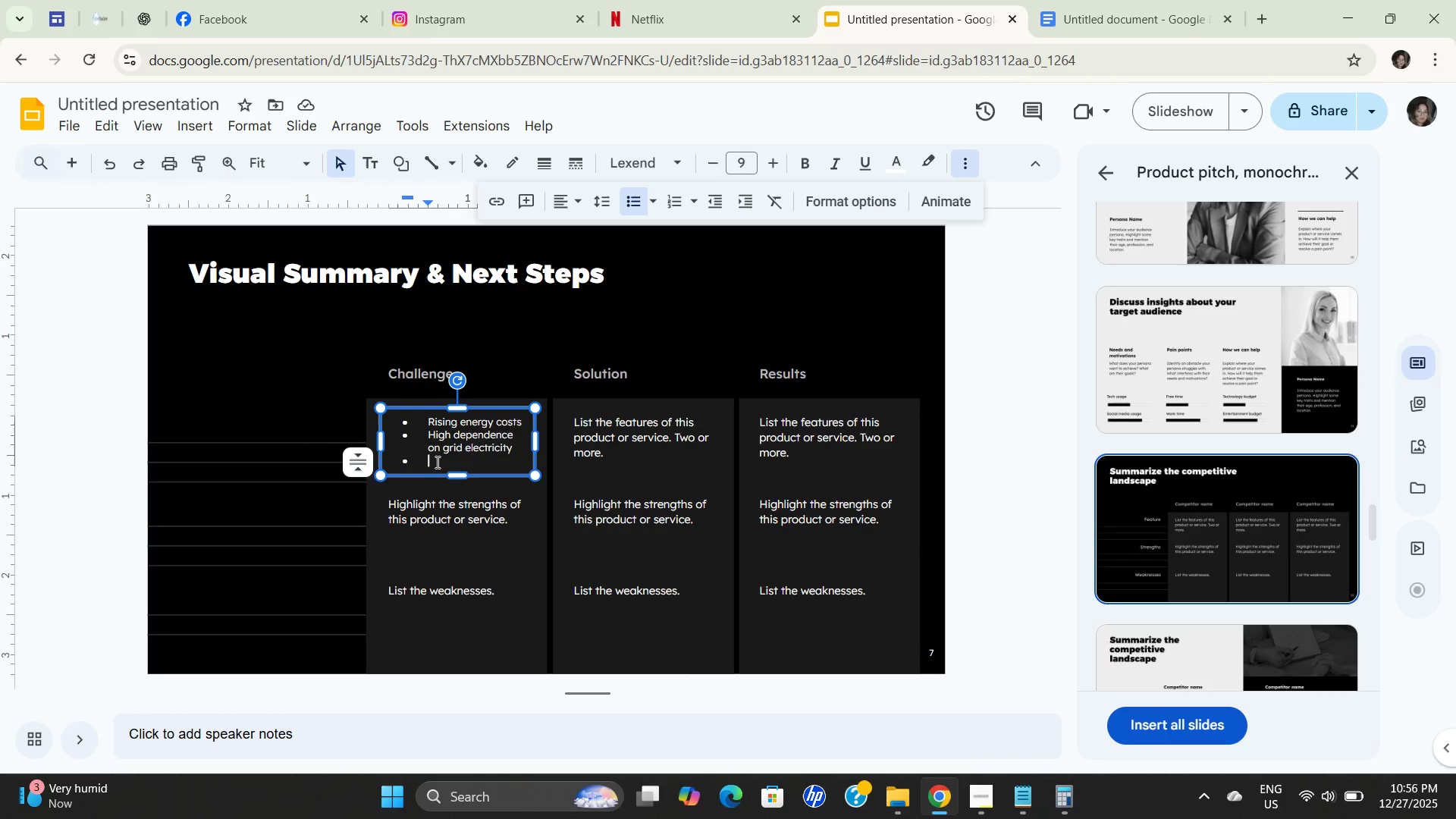 
key(Control+V)
 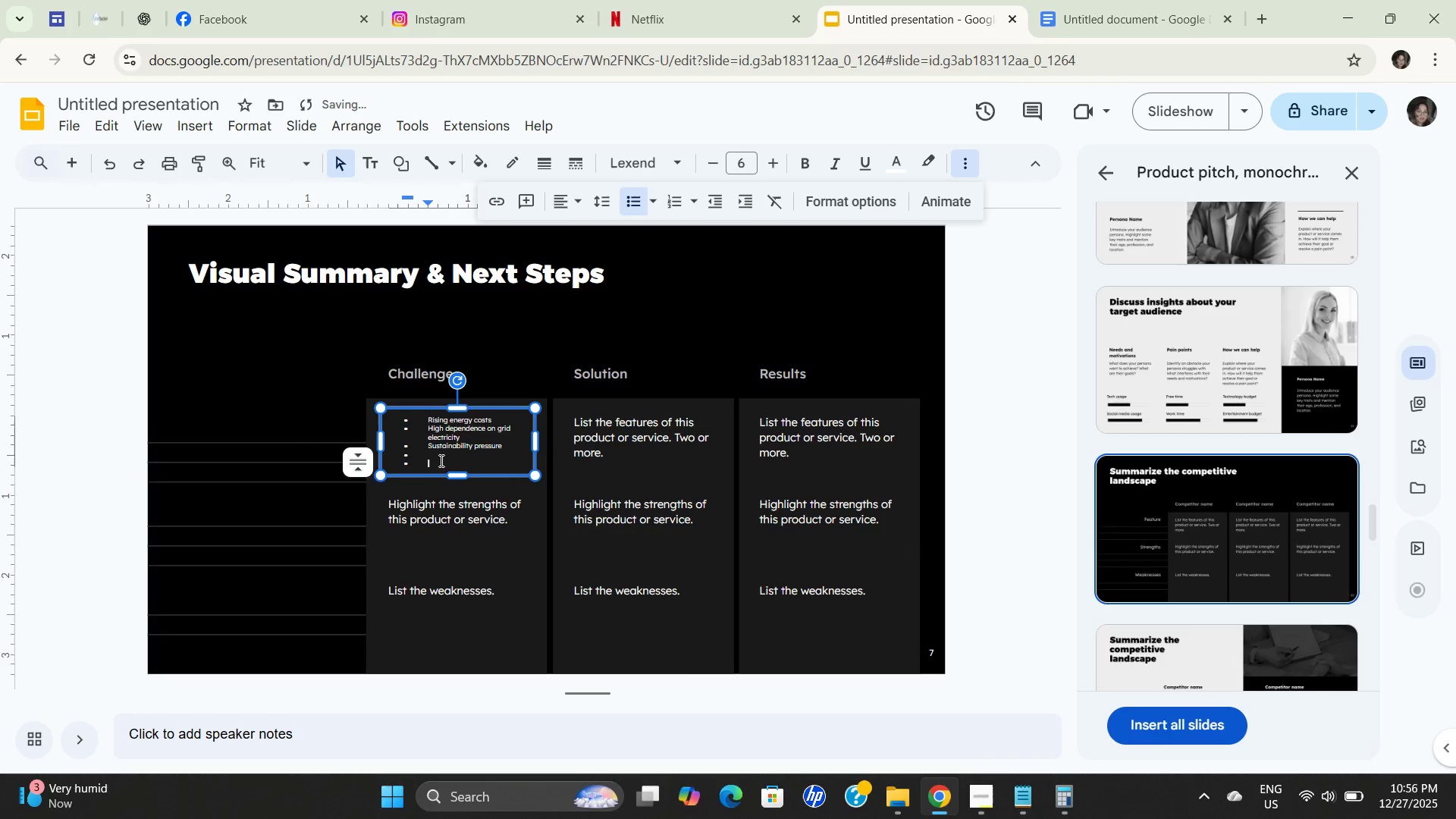 
key(Control+Z)
 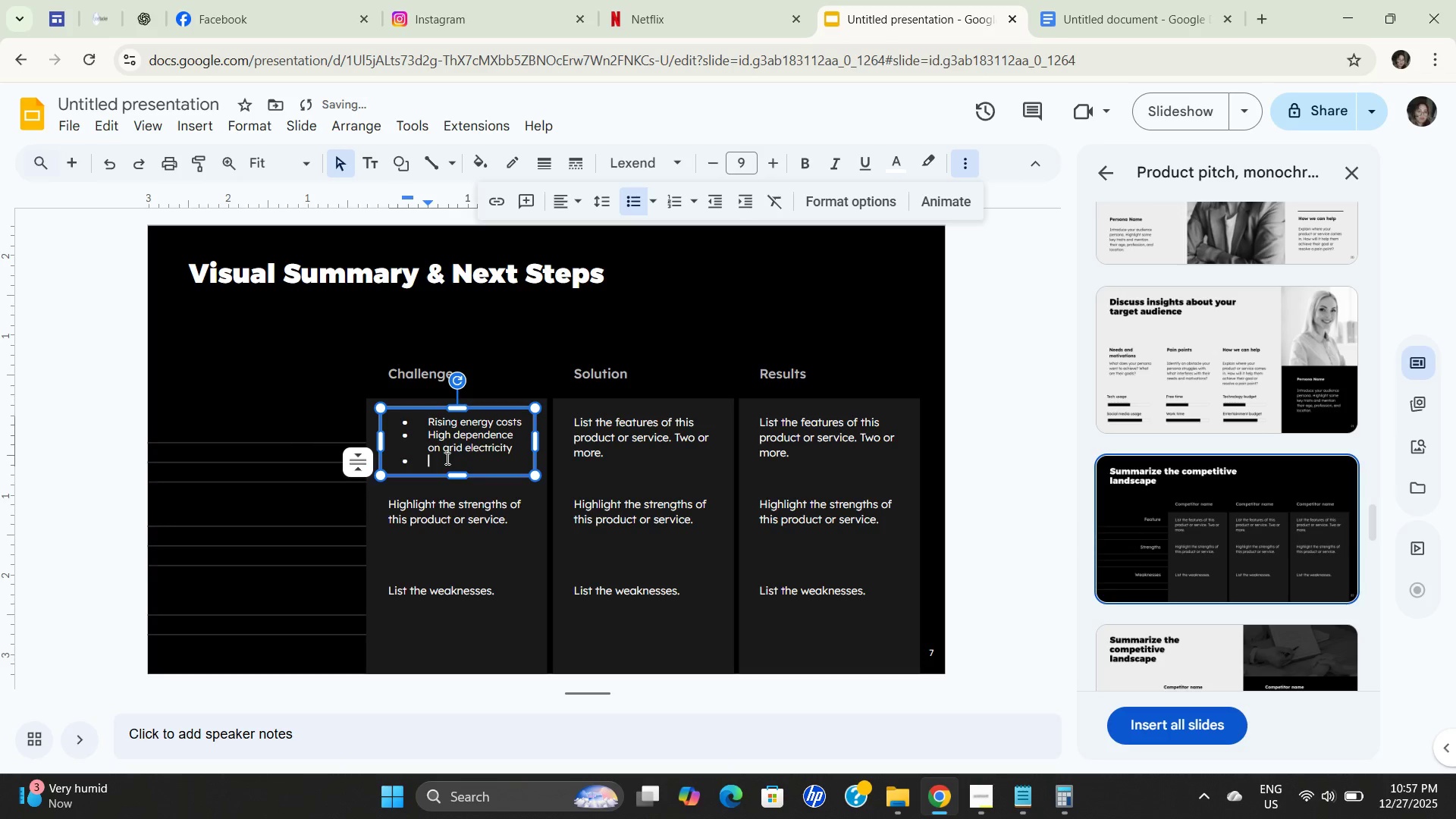 
type(Sust)
 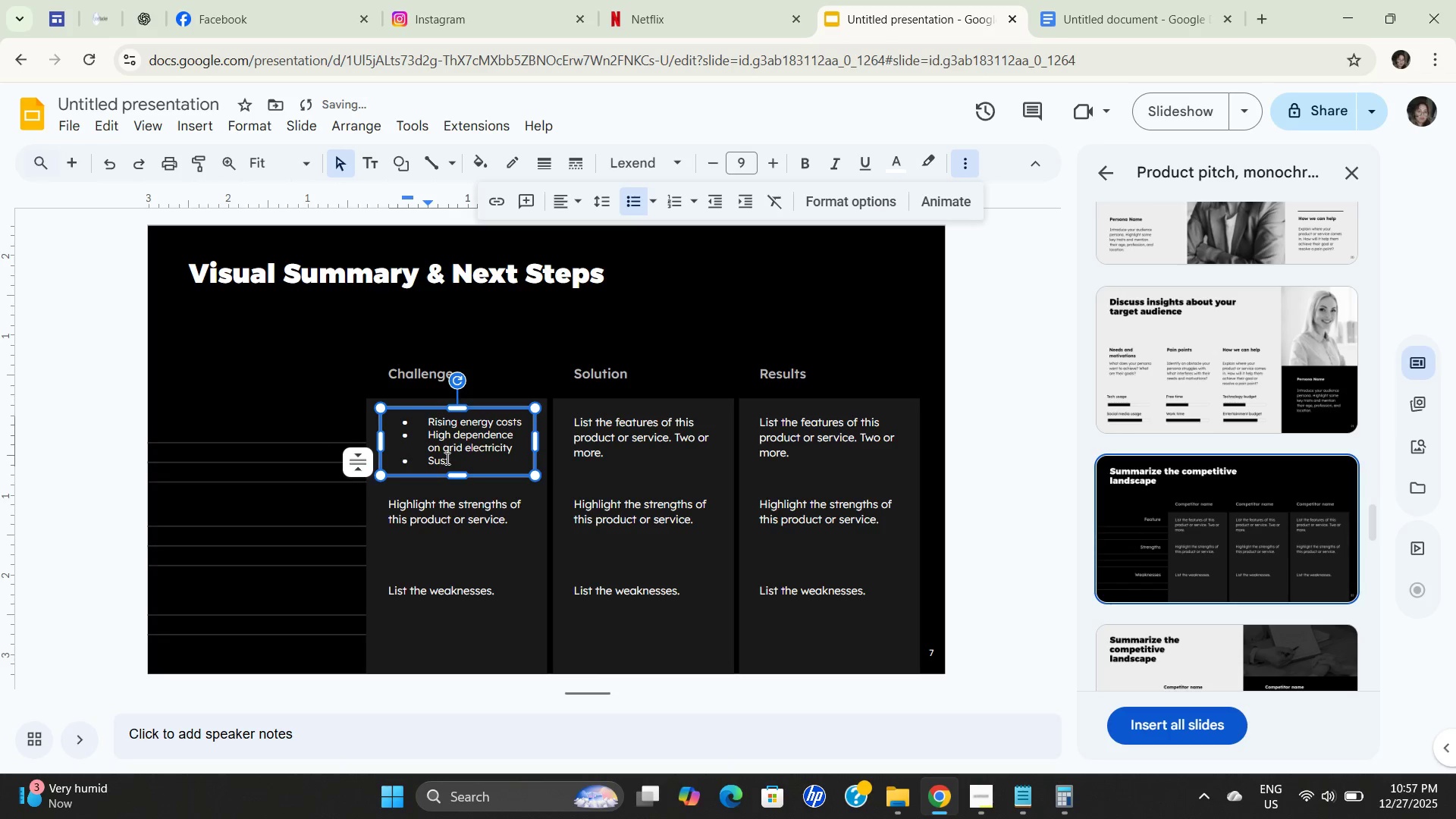 
type(ainability)
 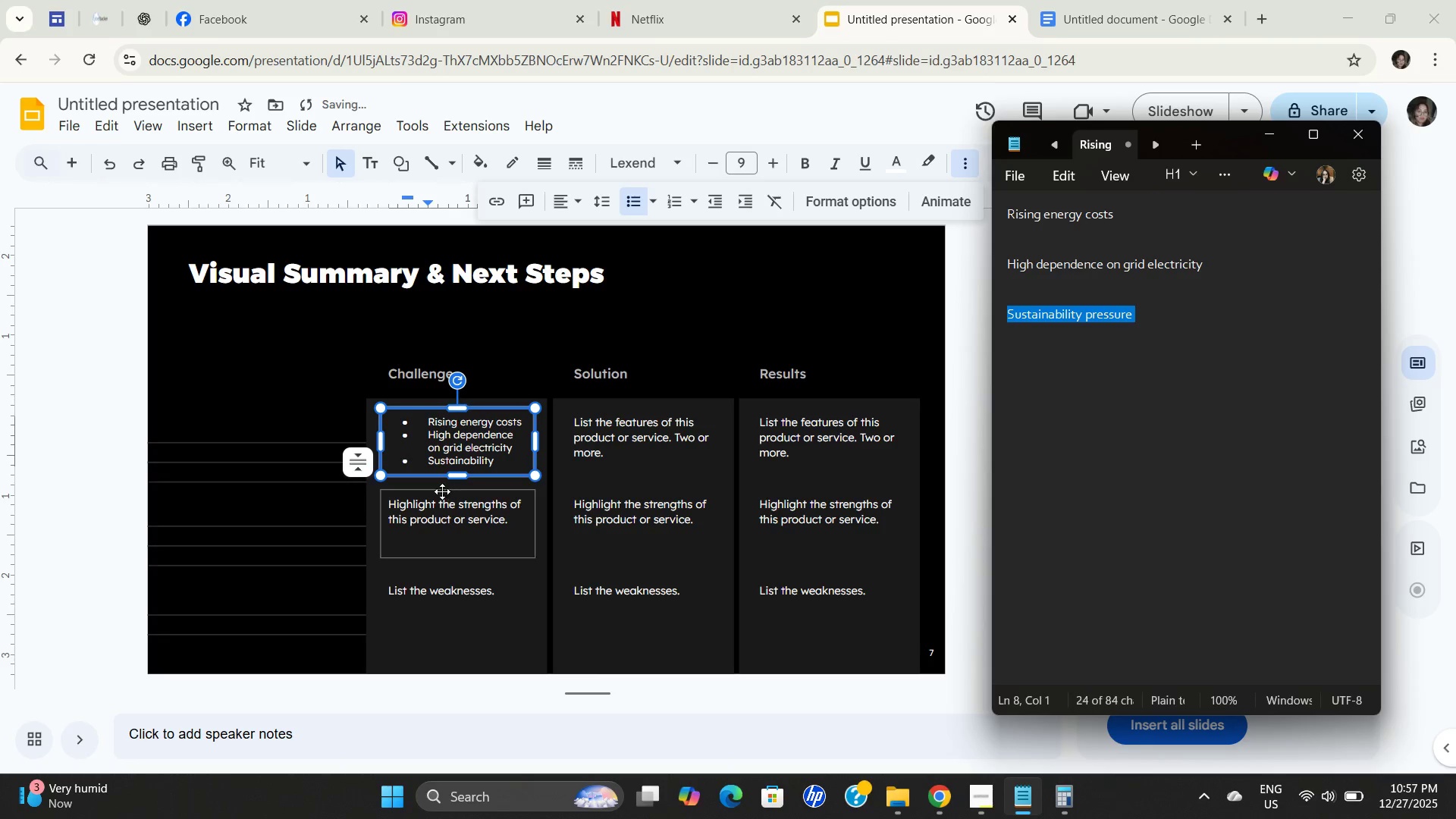 
left_click([502, 456])
 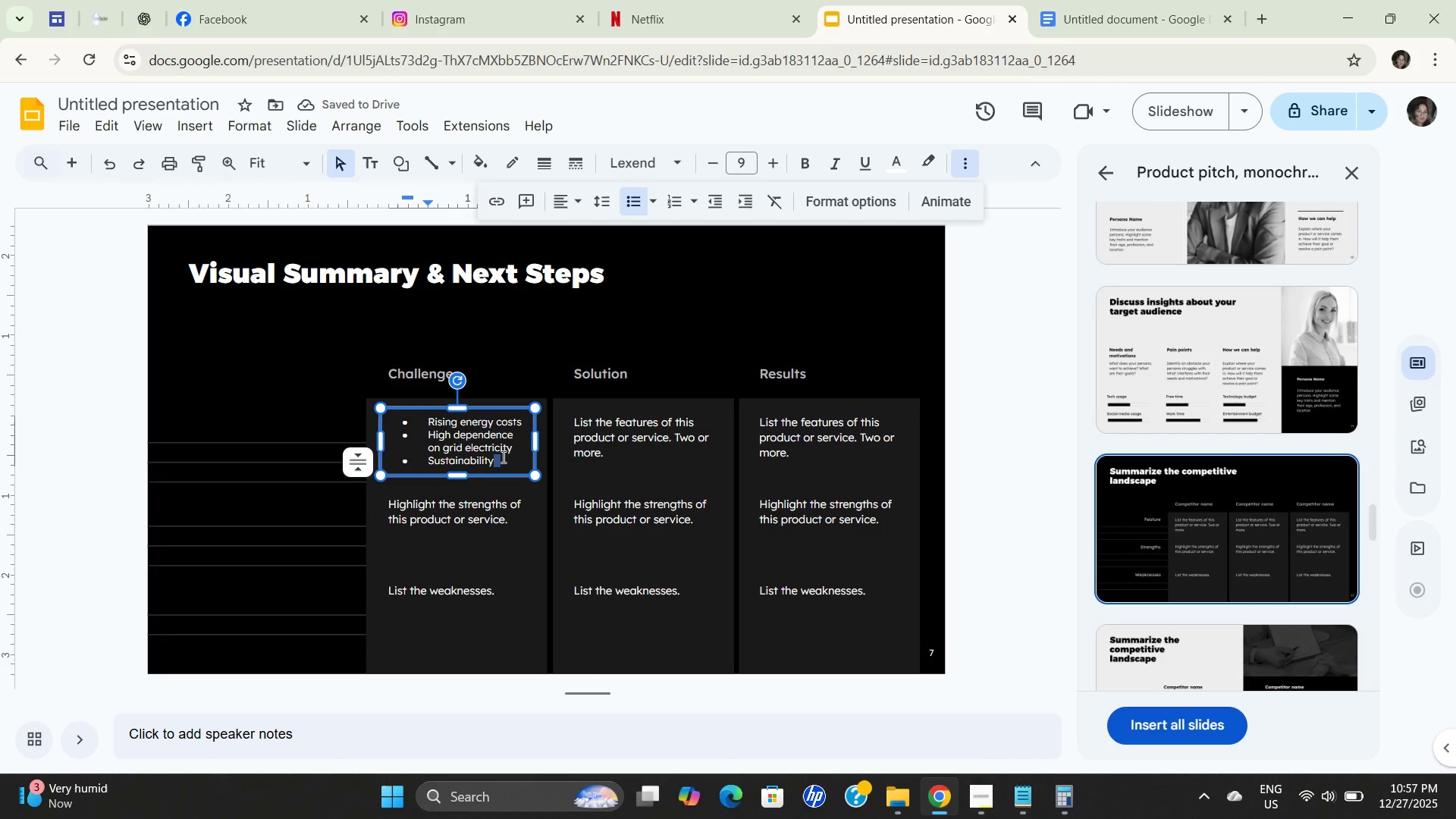 
left_click([502, 457])
 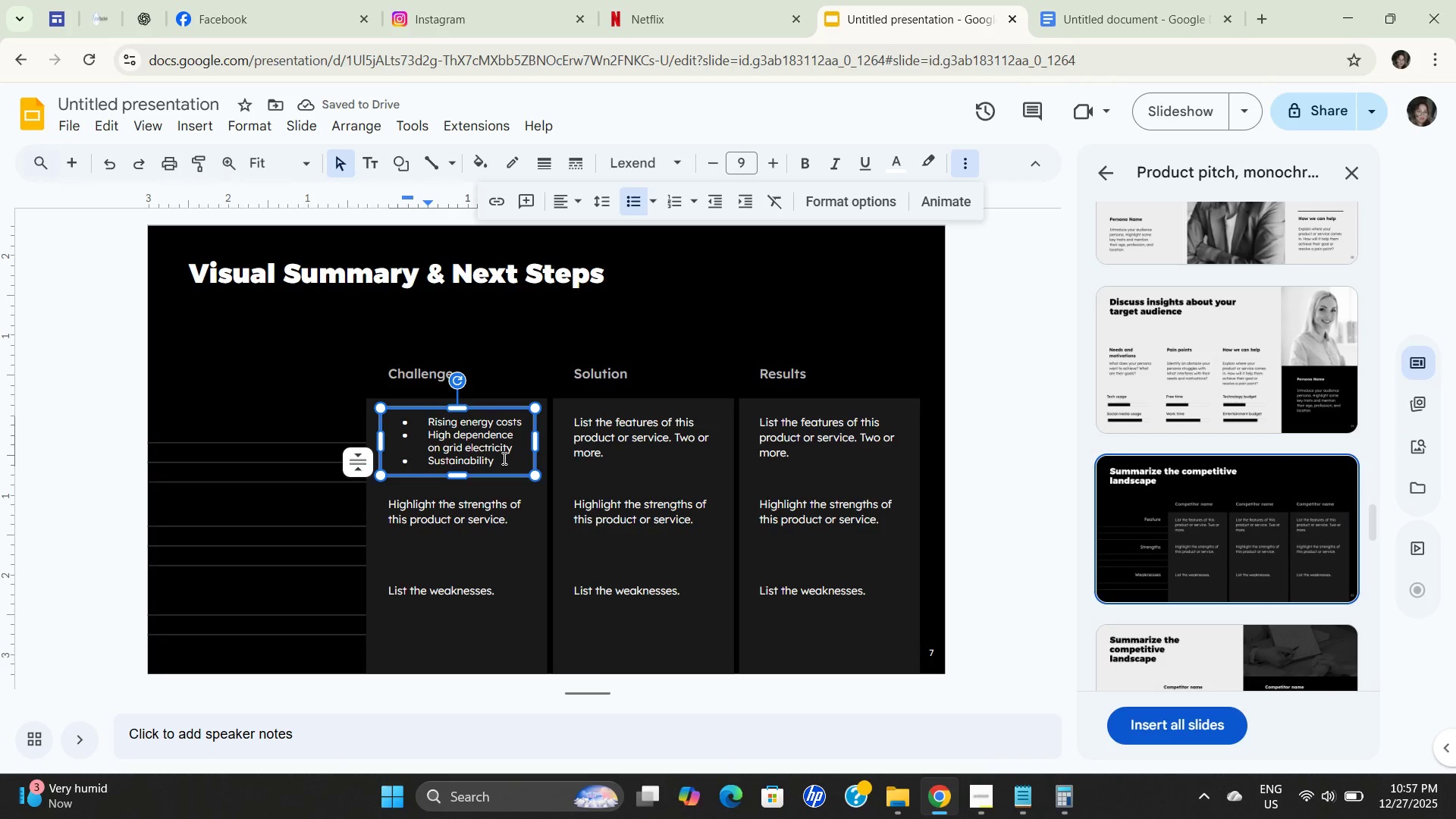 
type( pre)
 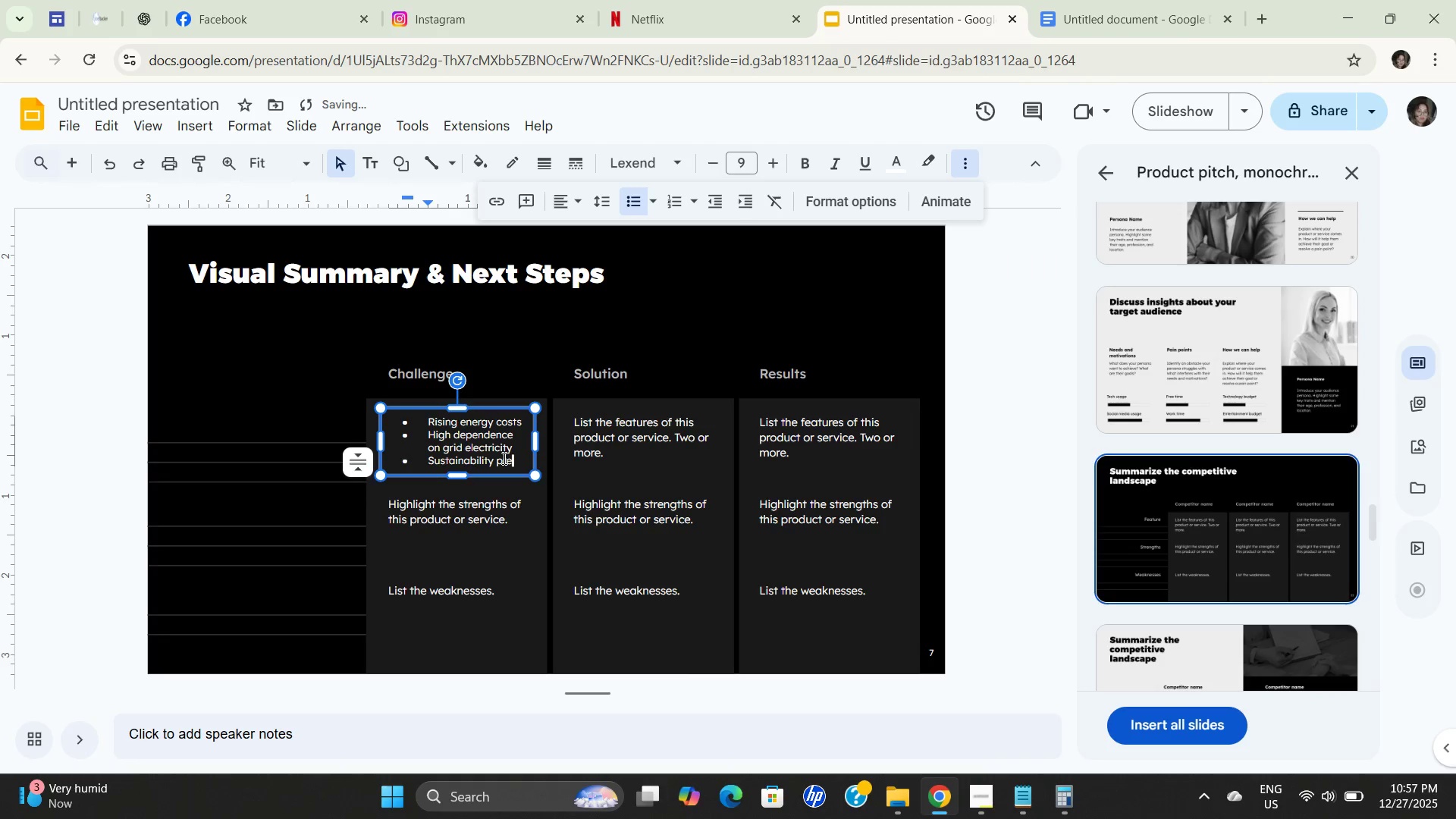 
type(ssure)
 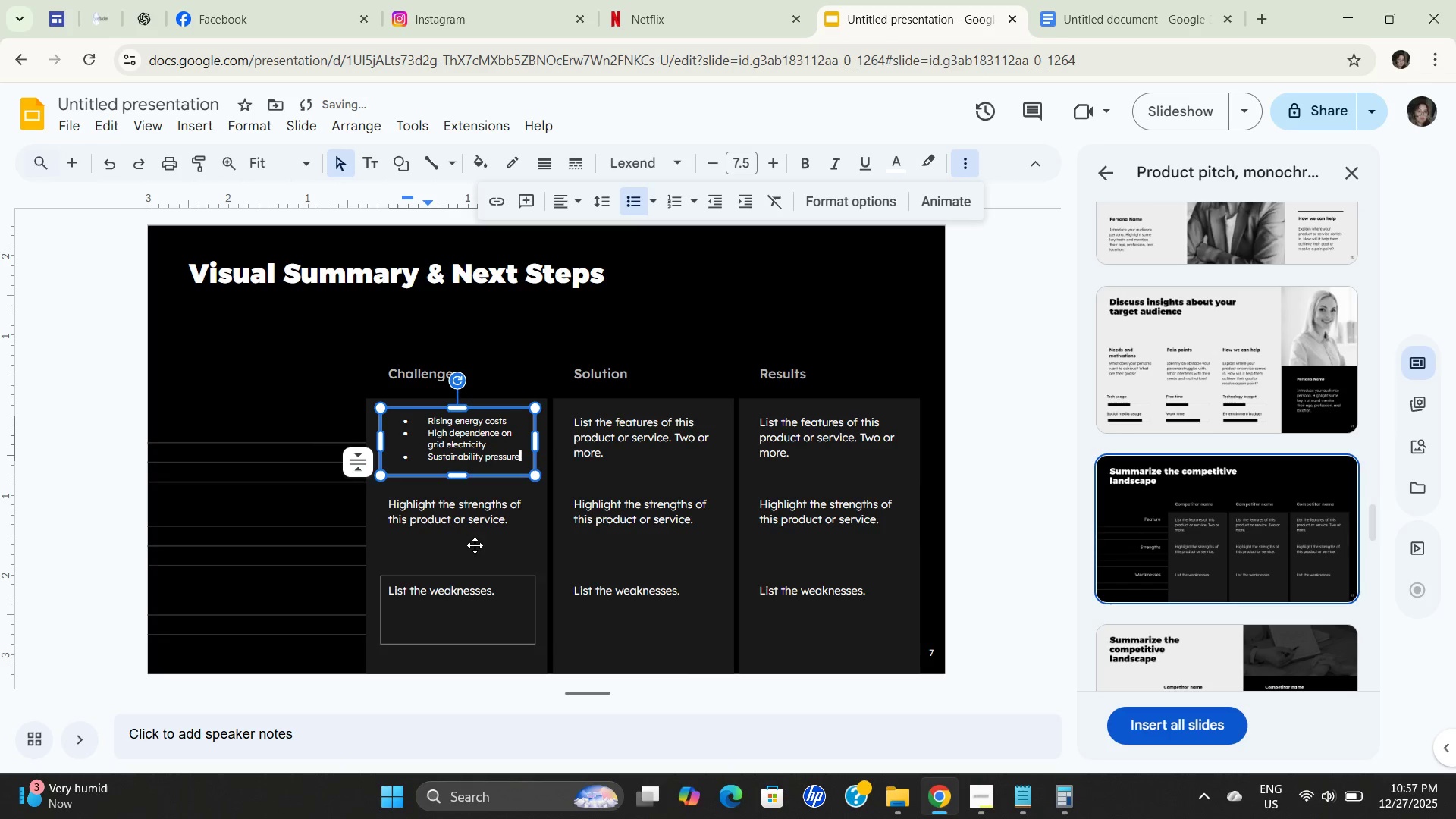 
left_click([466, 521])
 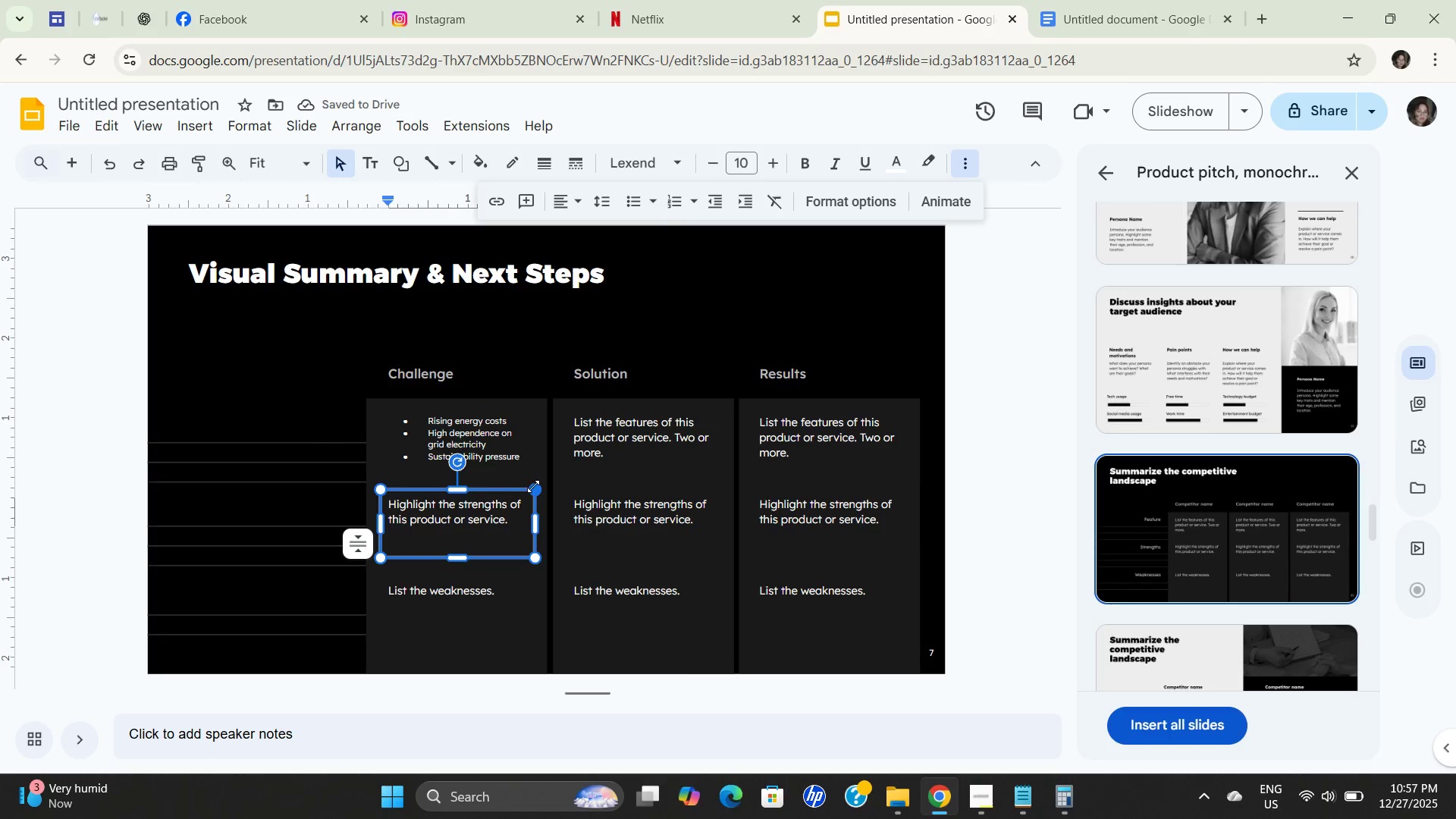 
left_click([535, 487])
 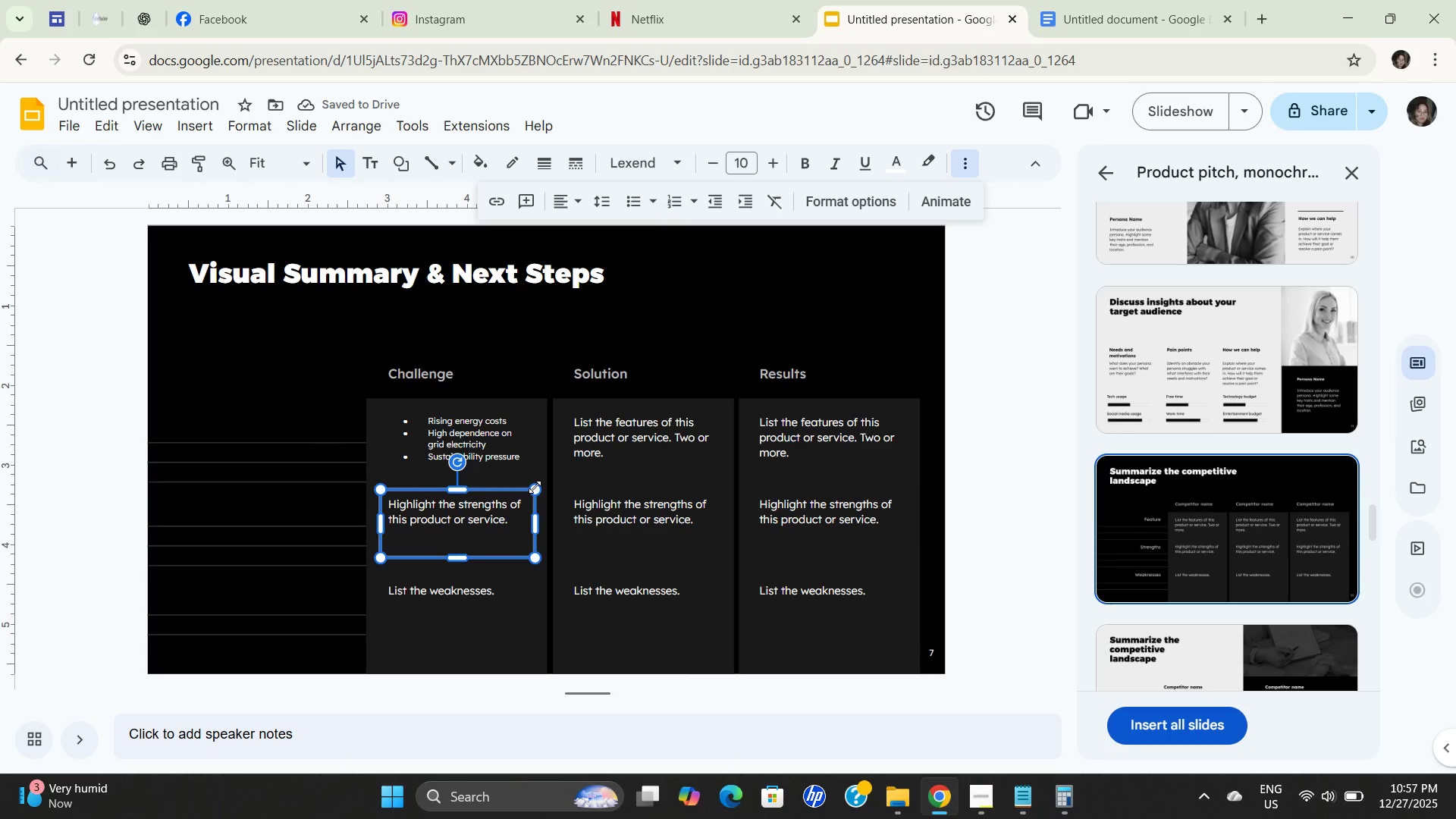 
key(Backspace)
 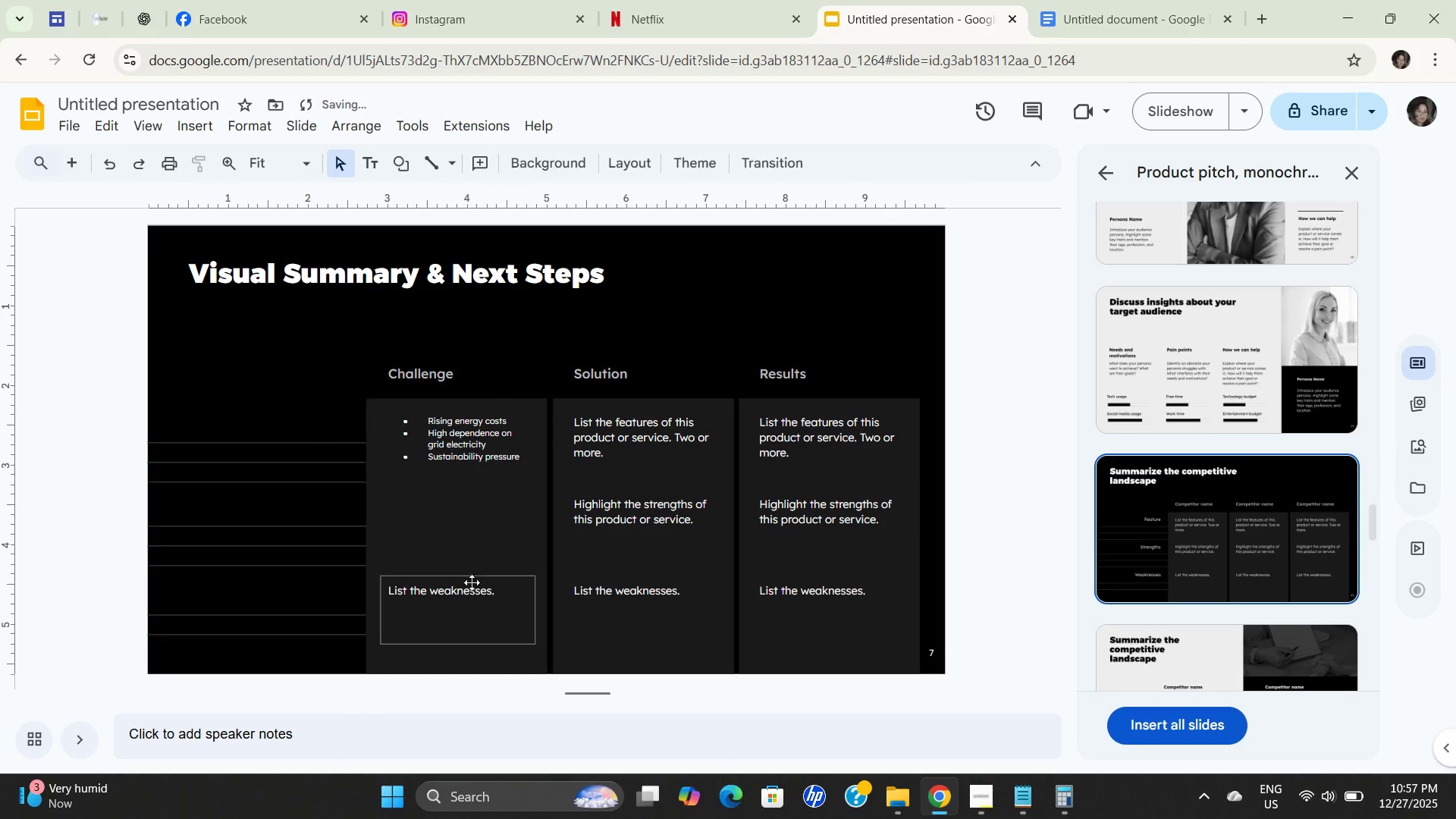 
left_click([467, 591])
 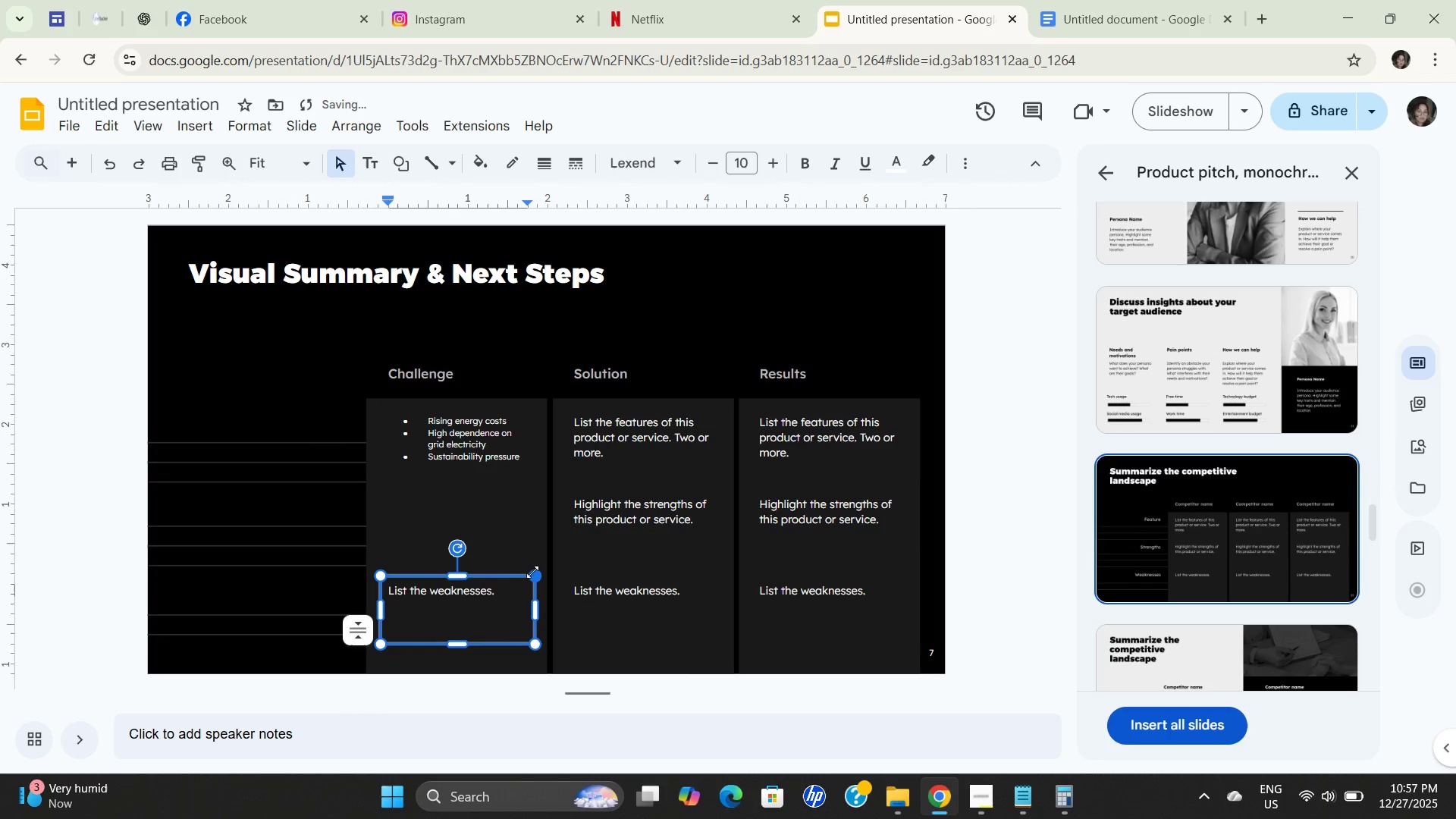 
left_click([535, 573])
 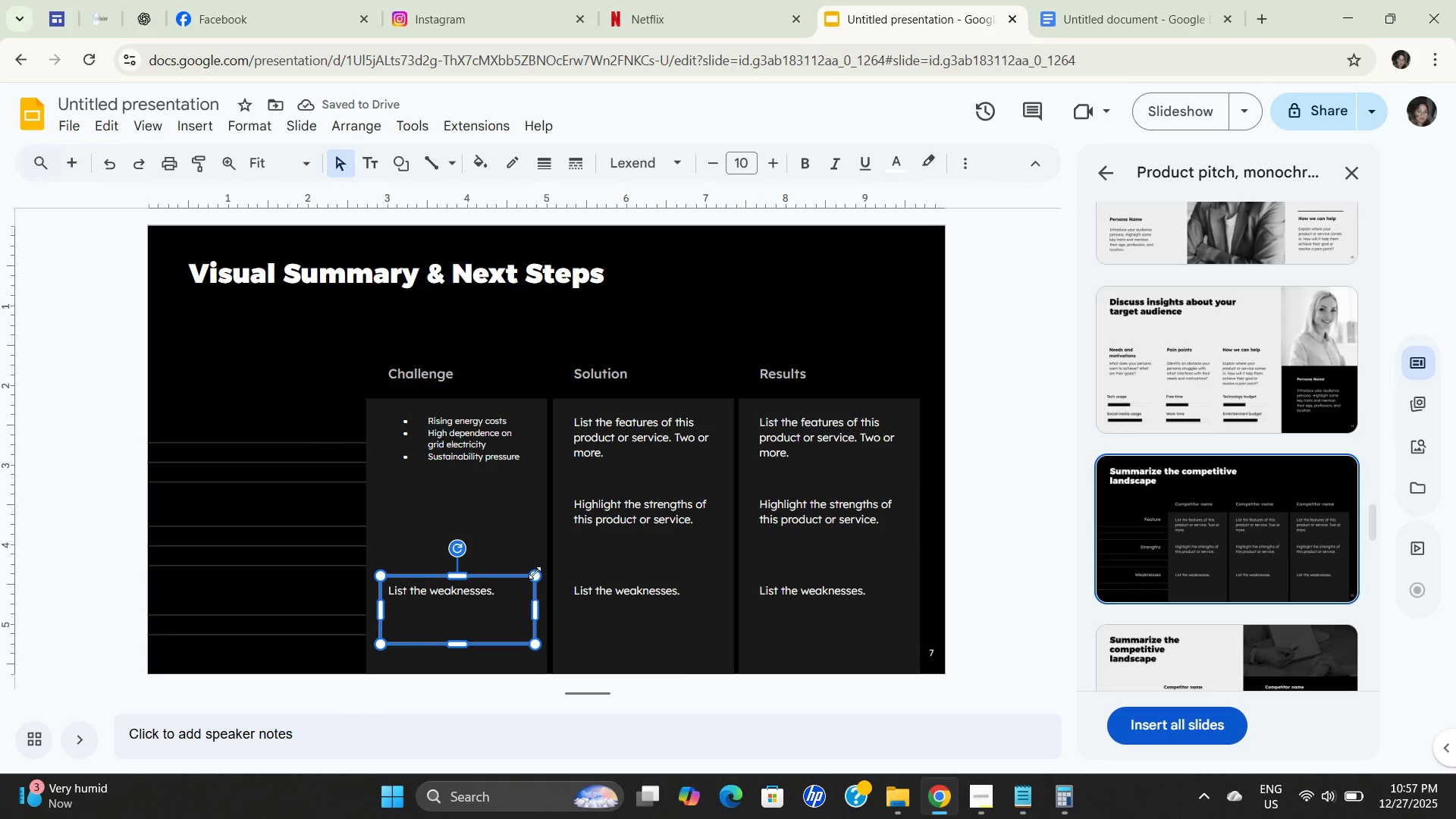 
key(Backspace)
 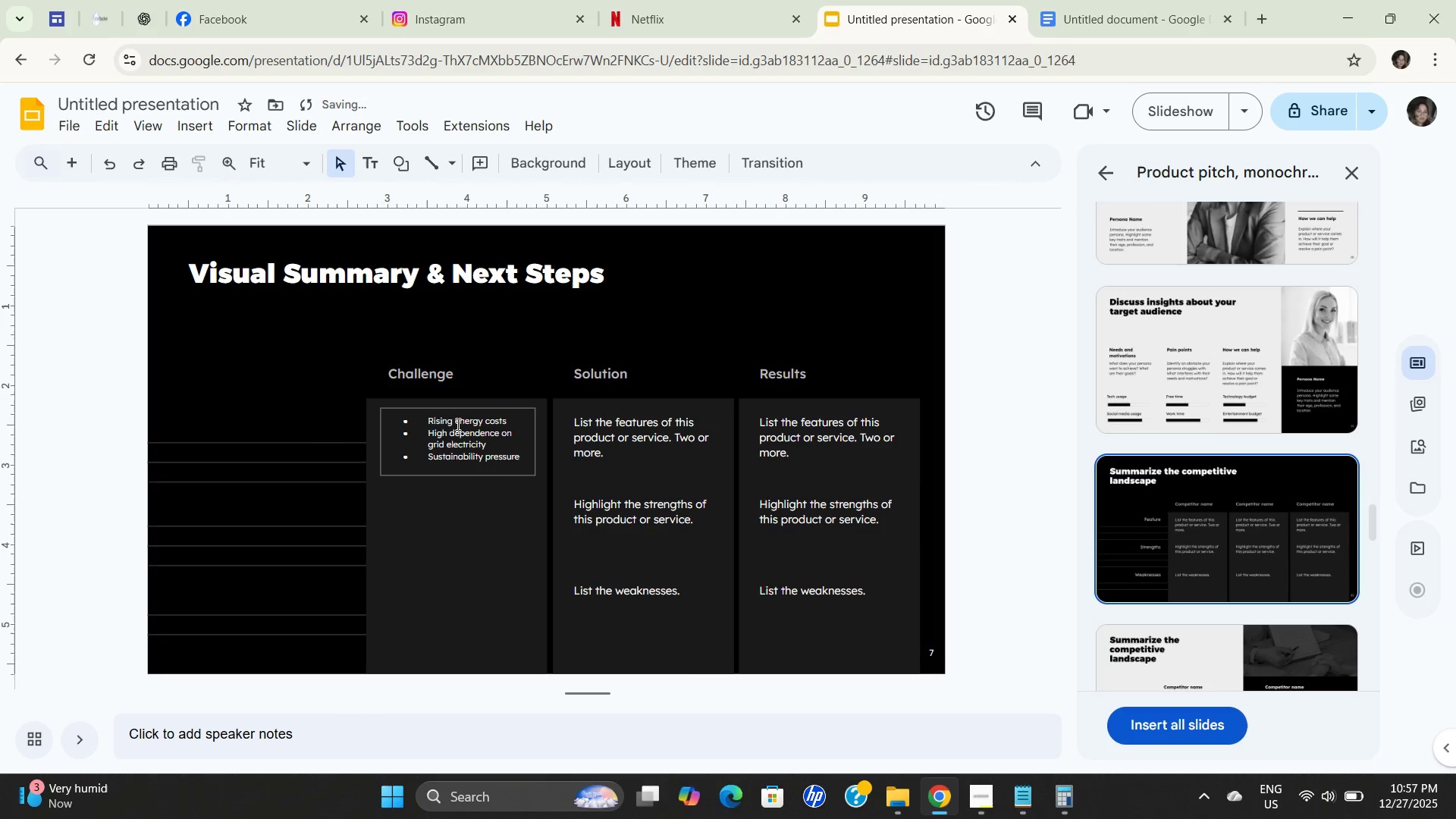 
left_click([459, 424])
 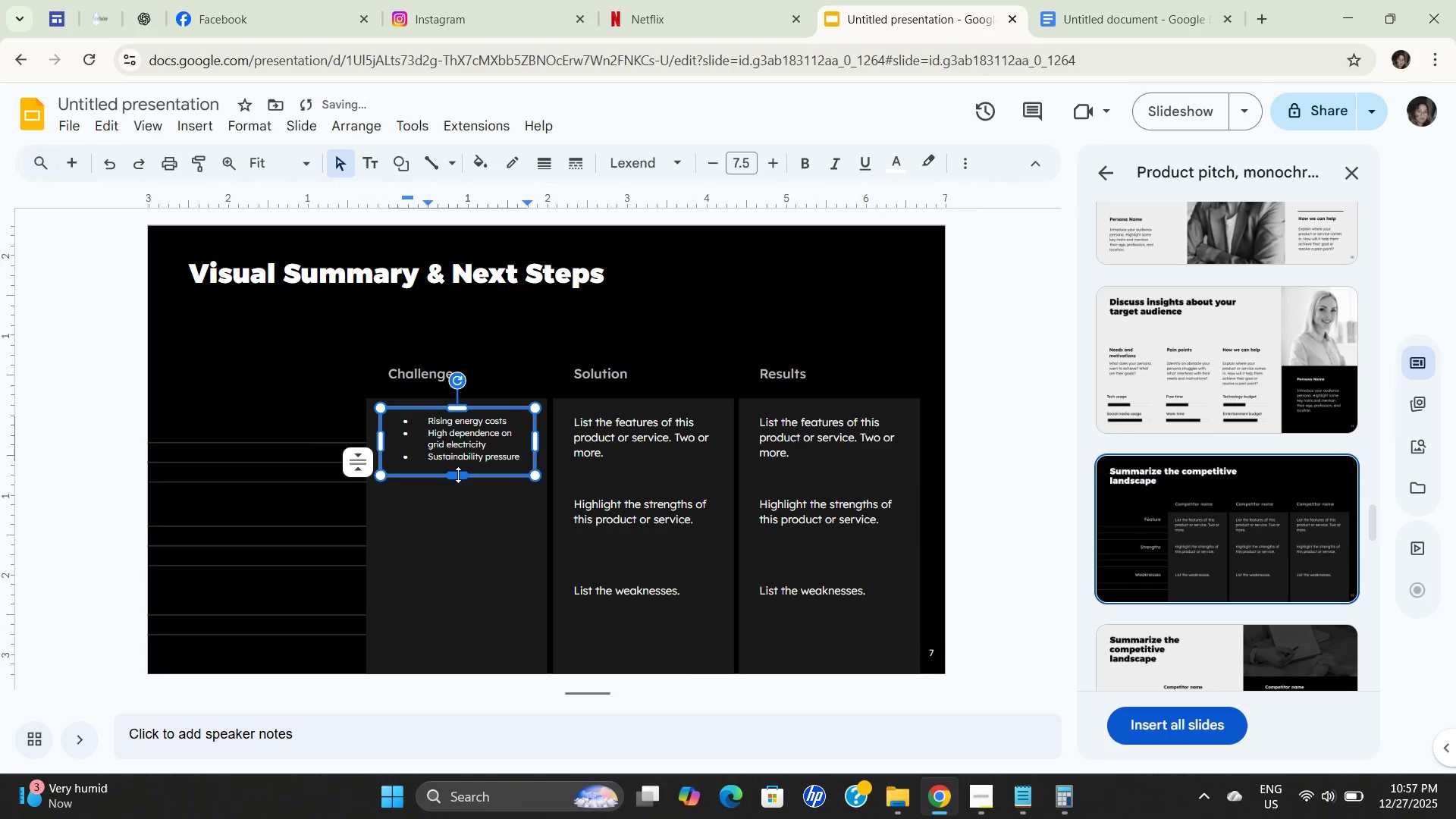 
left_click_drag(start_coordinate=[458, 475], to_coordinate=[438, 635])
 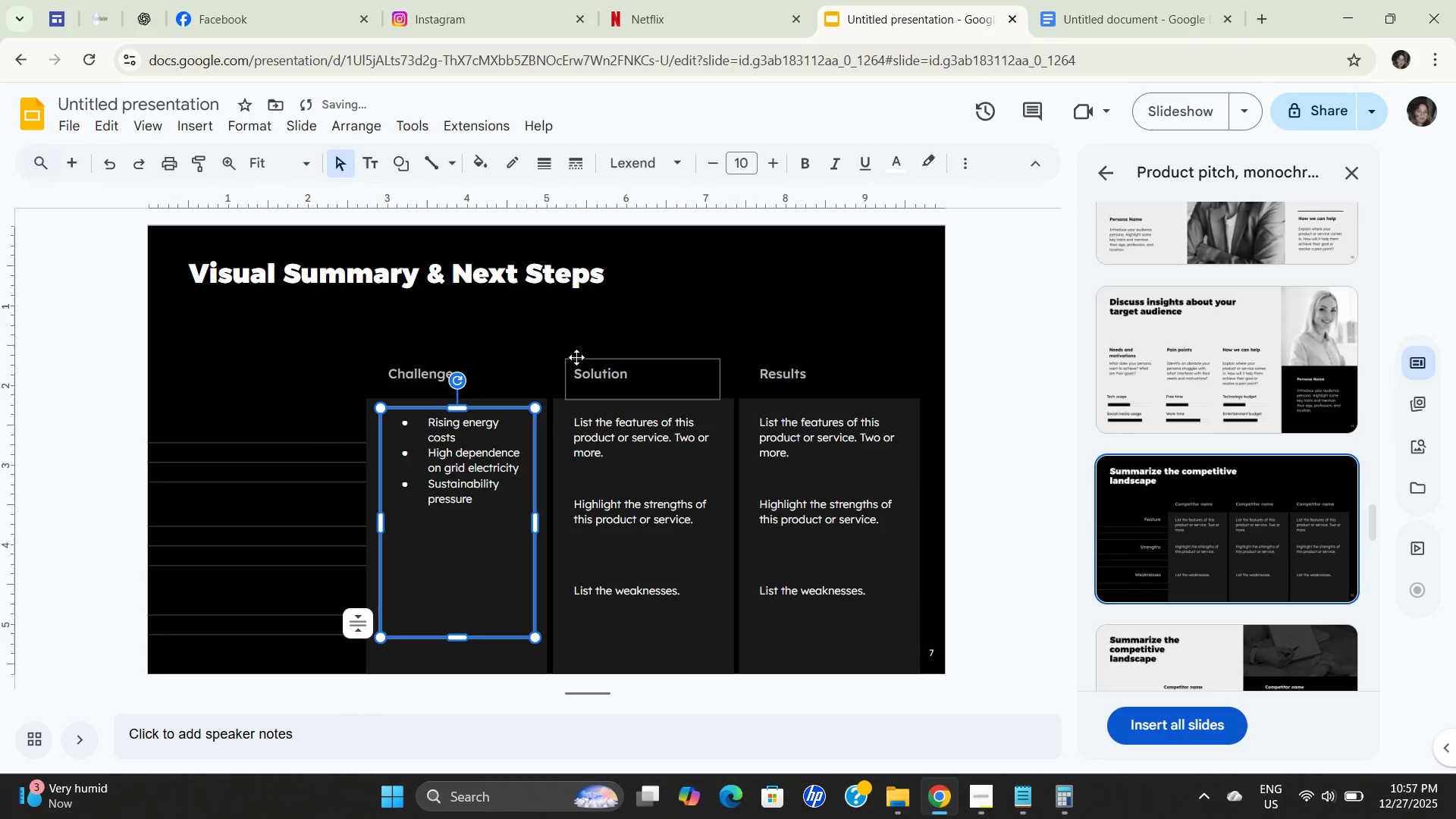 
left_click([595, 334])
 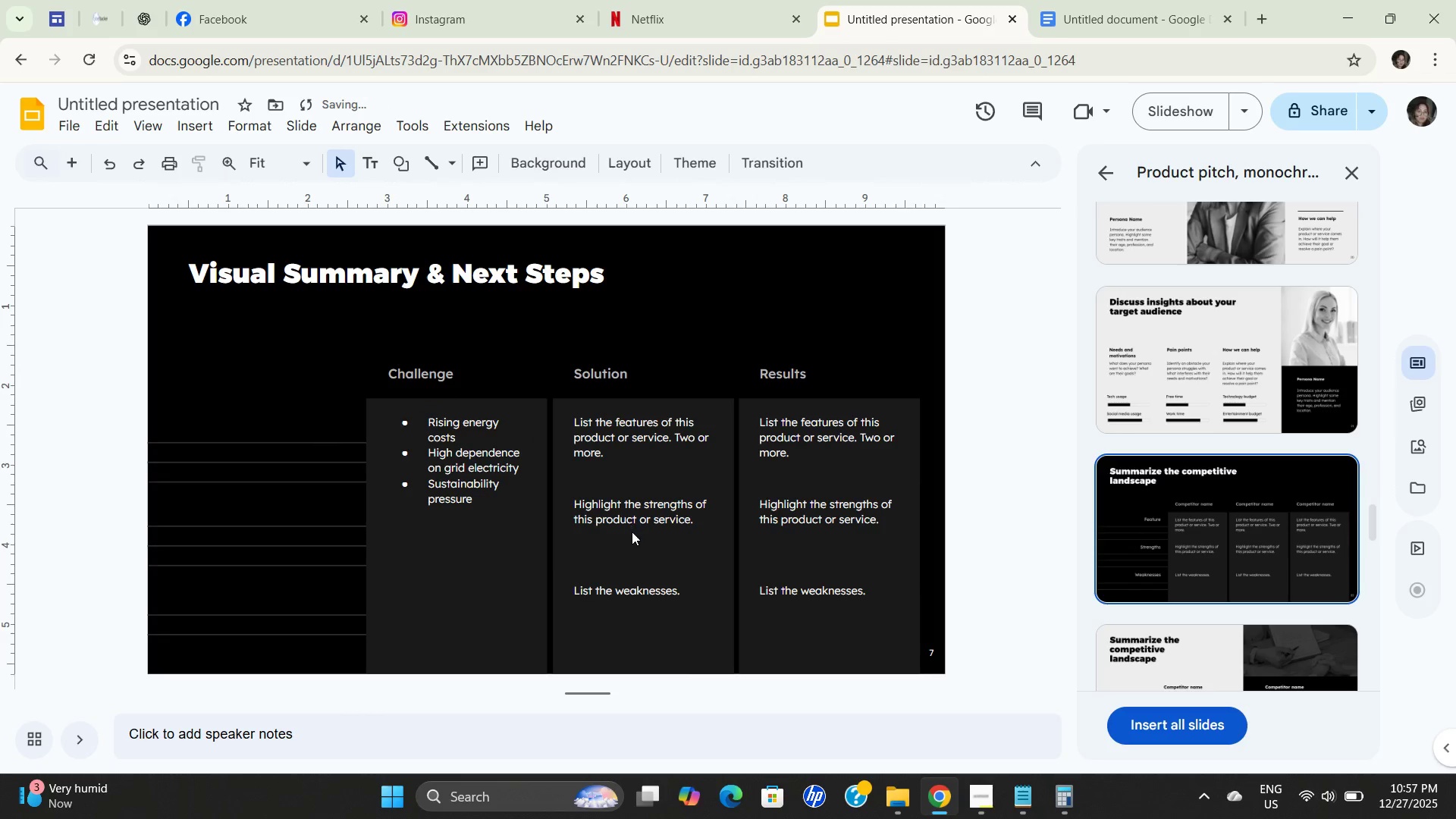 
left_click([632, 532])
 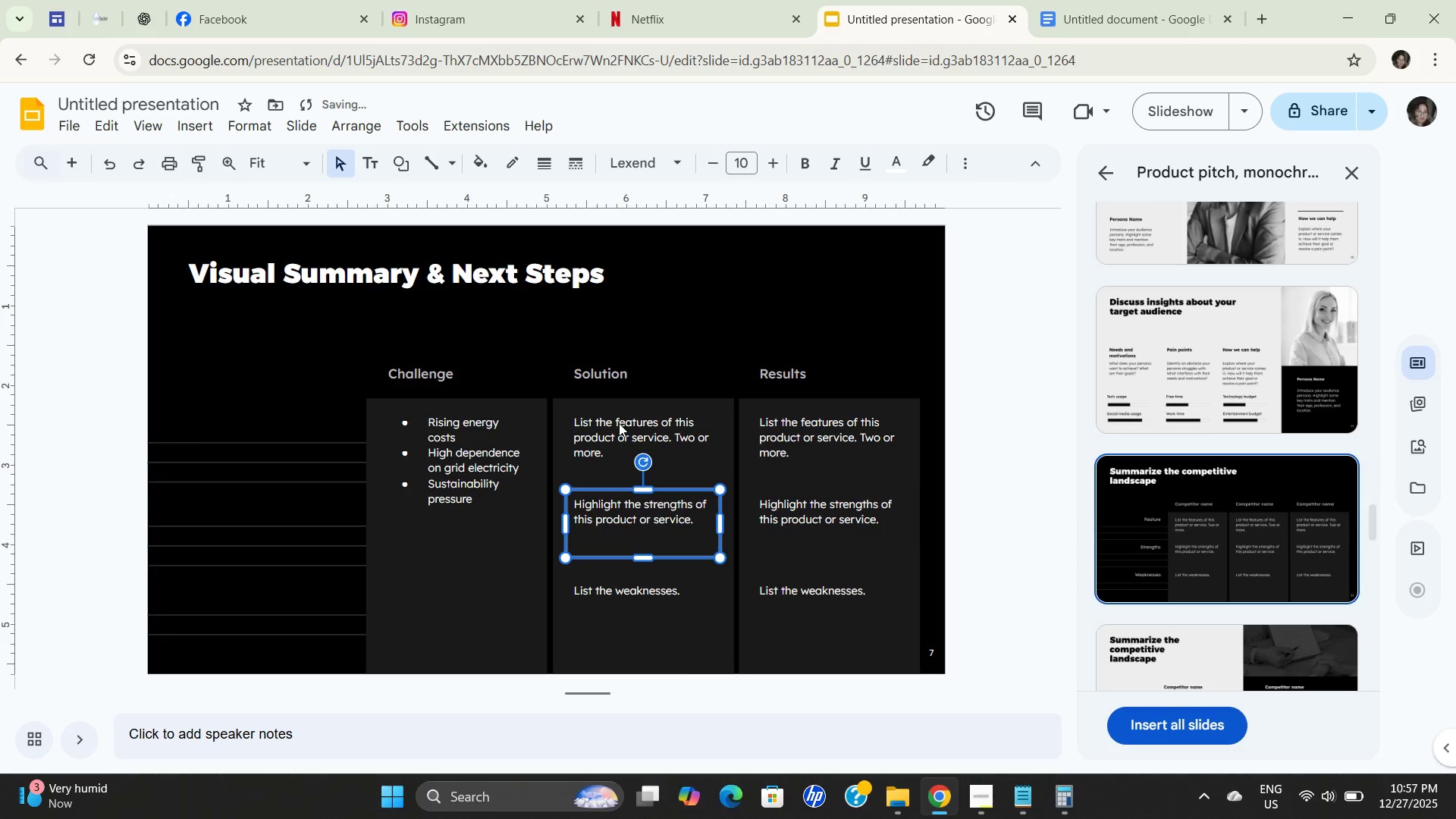 
left_click([619, 423])
 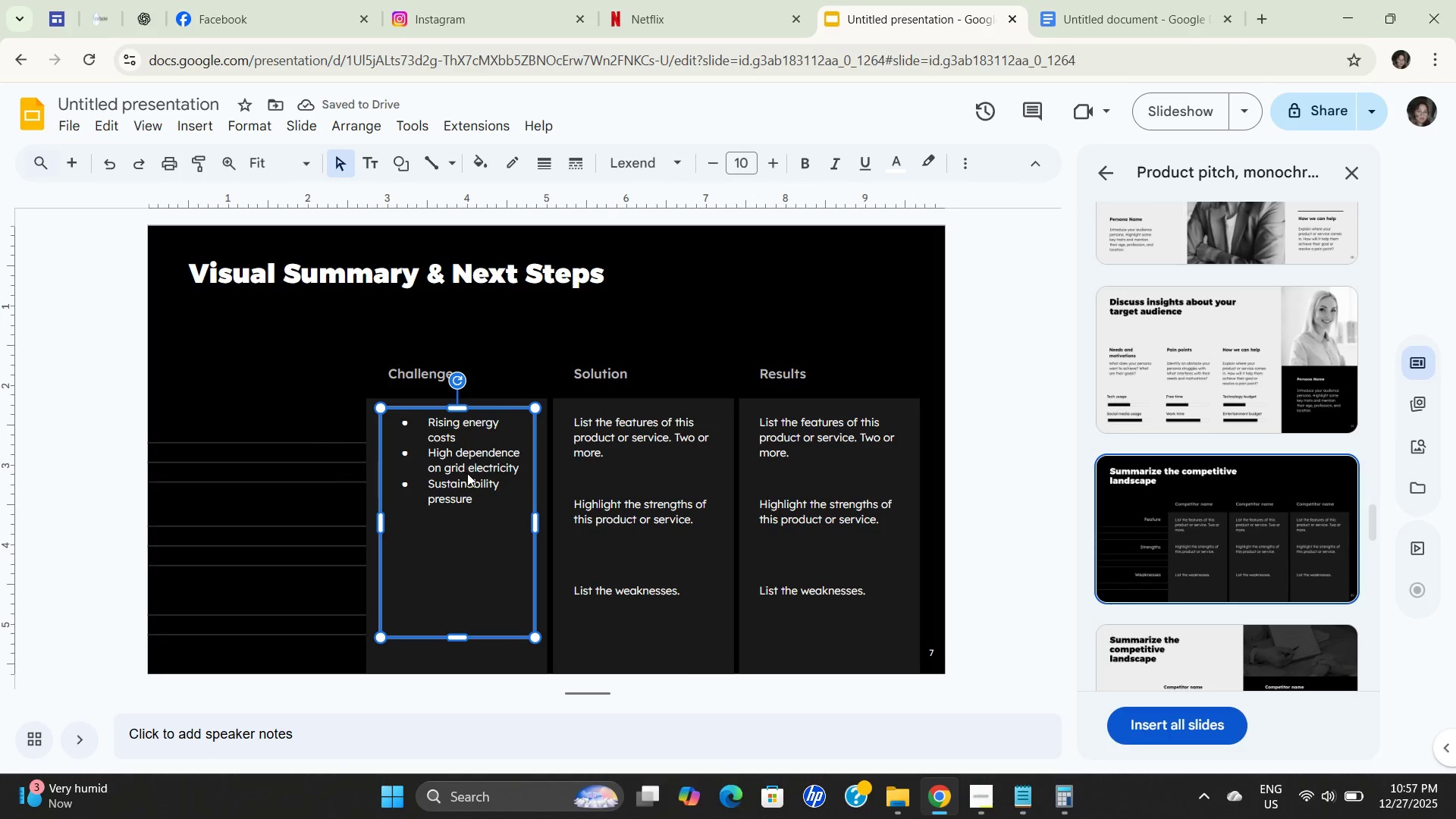 
key(Control+C)
 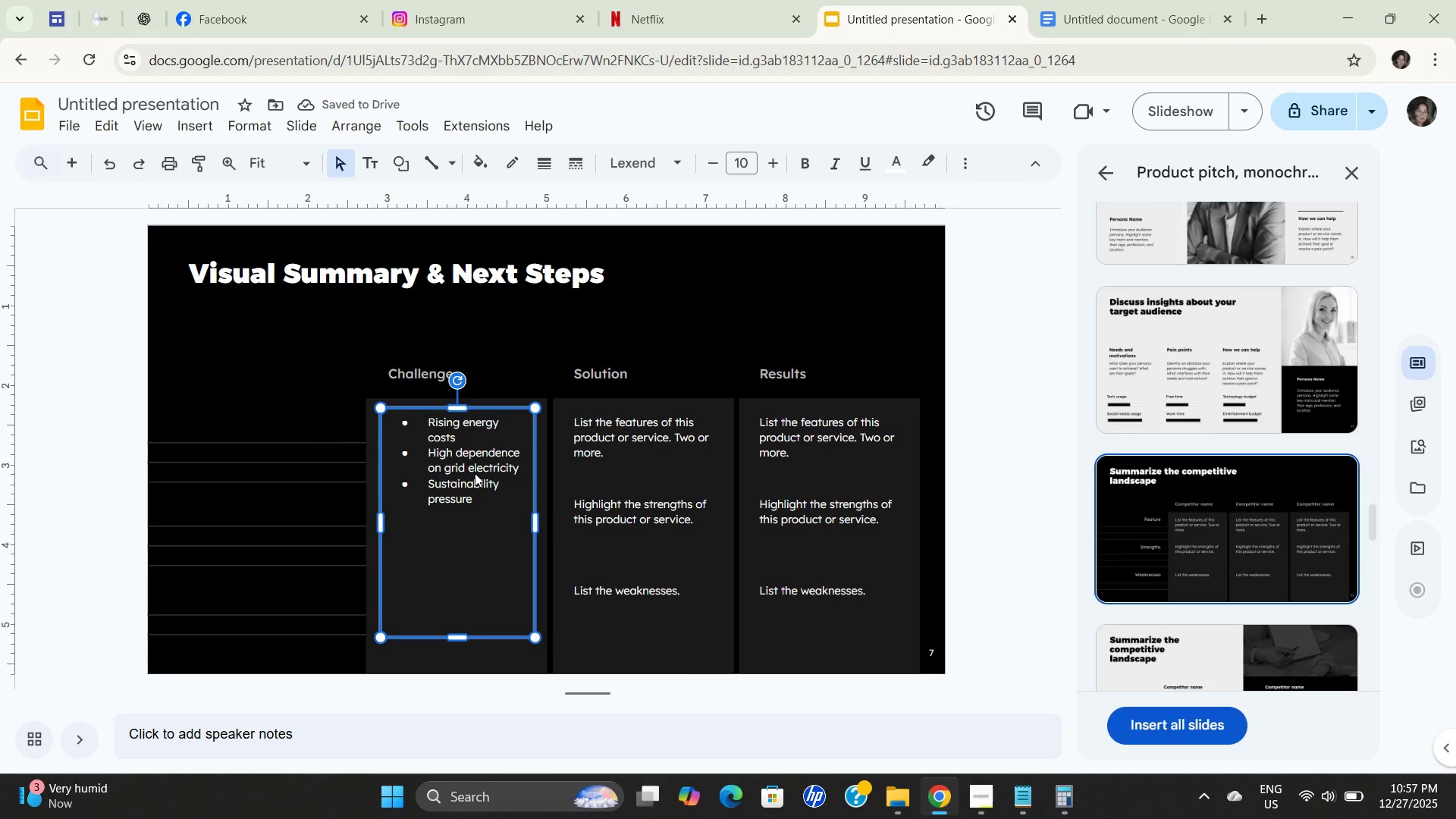 
key(Control+C)
 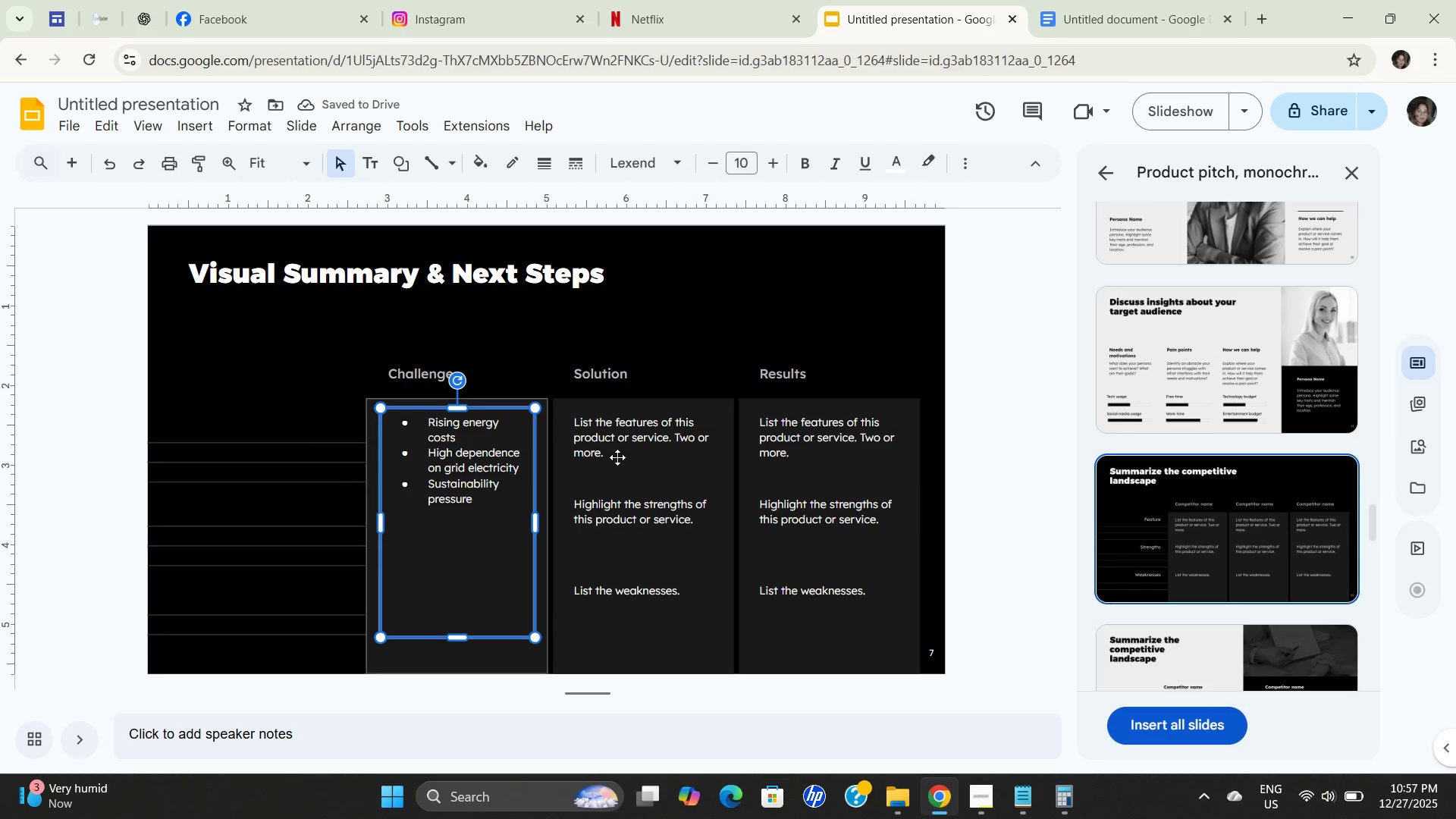 
key(Control+C)
 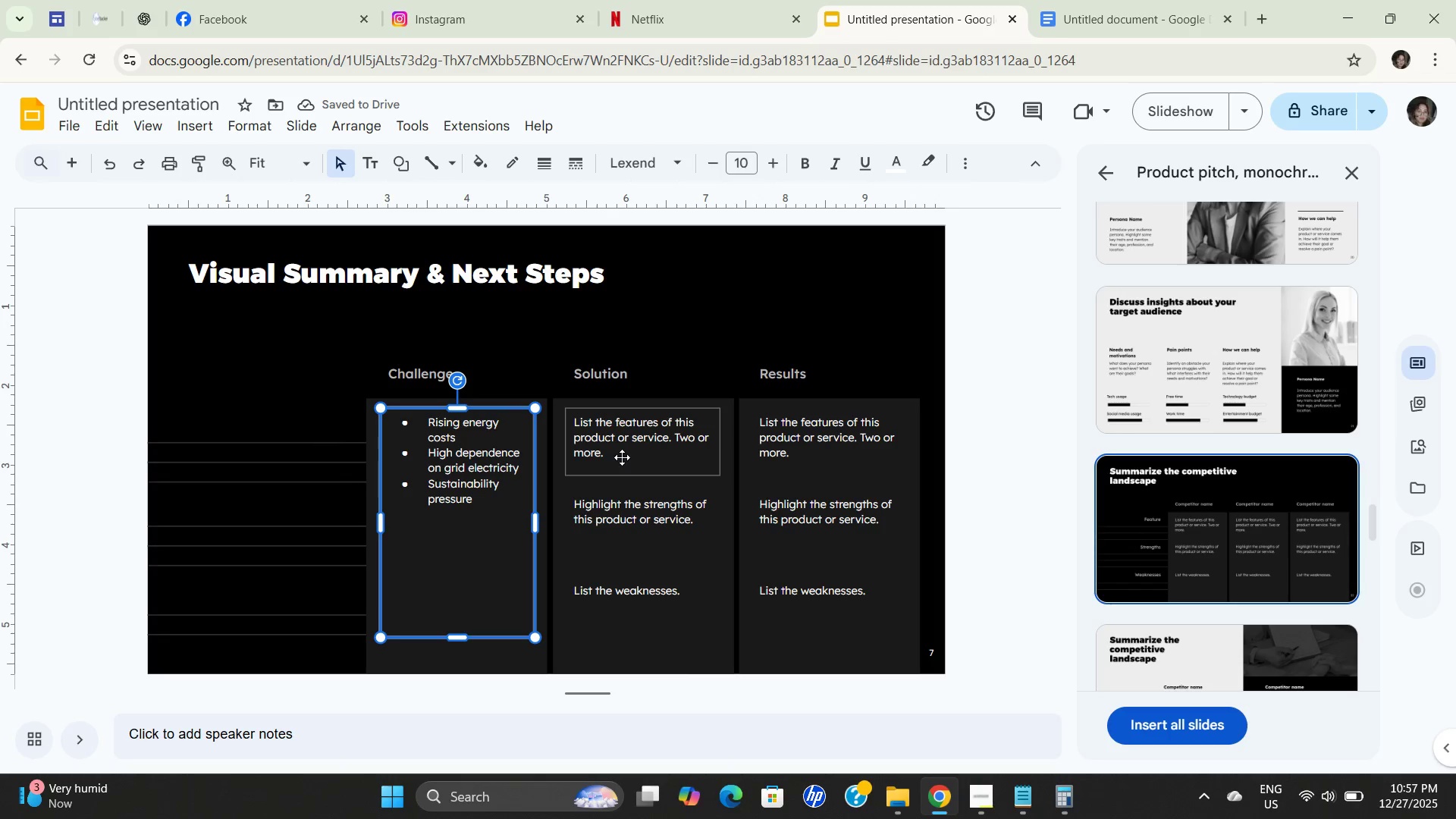 
key(Control+C)
 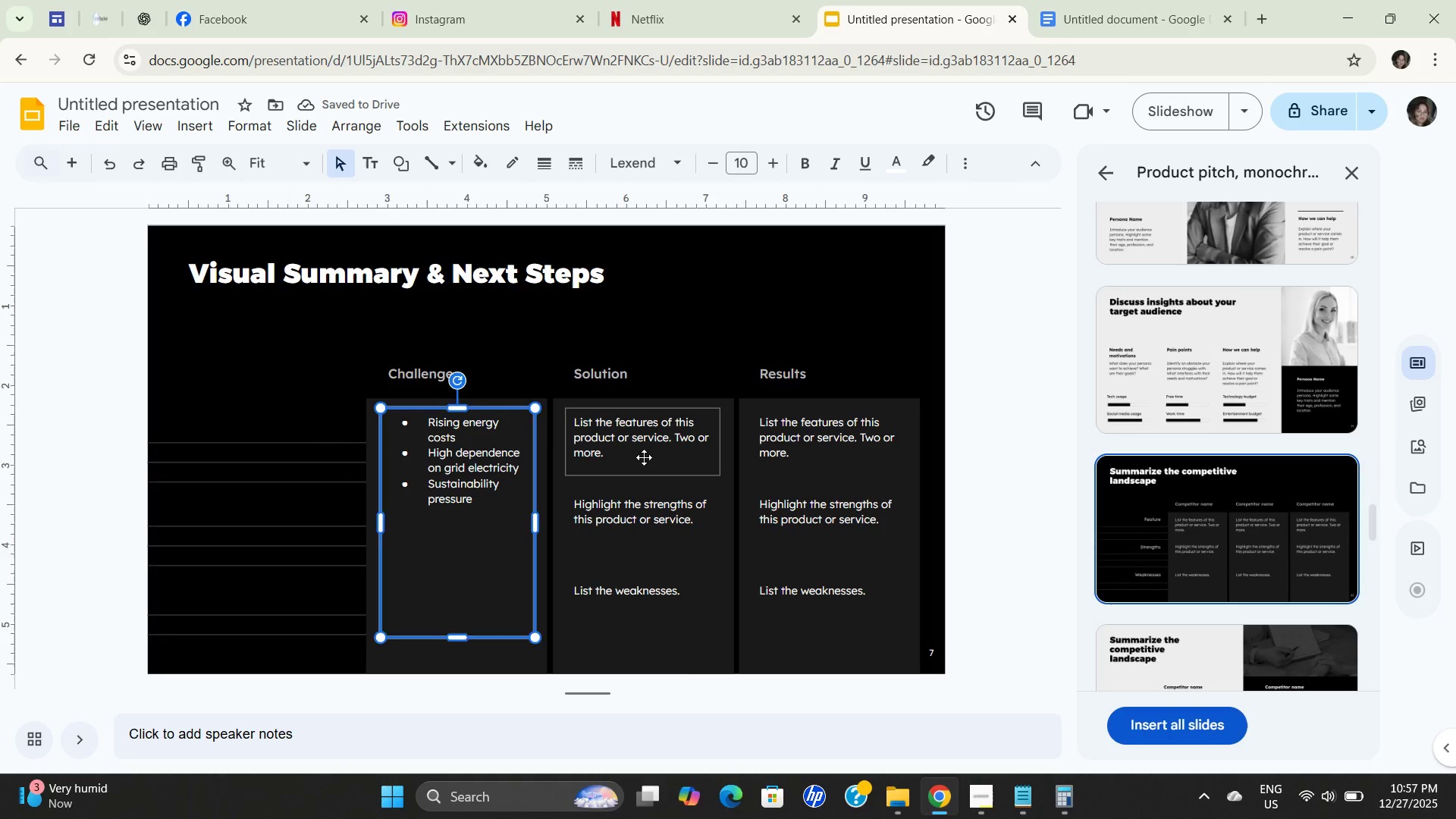 
left_click([644, 457])
 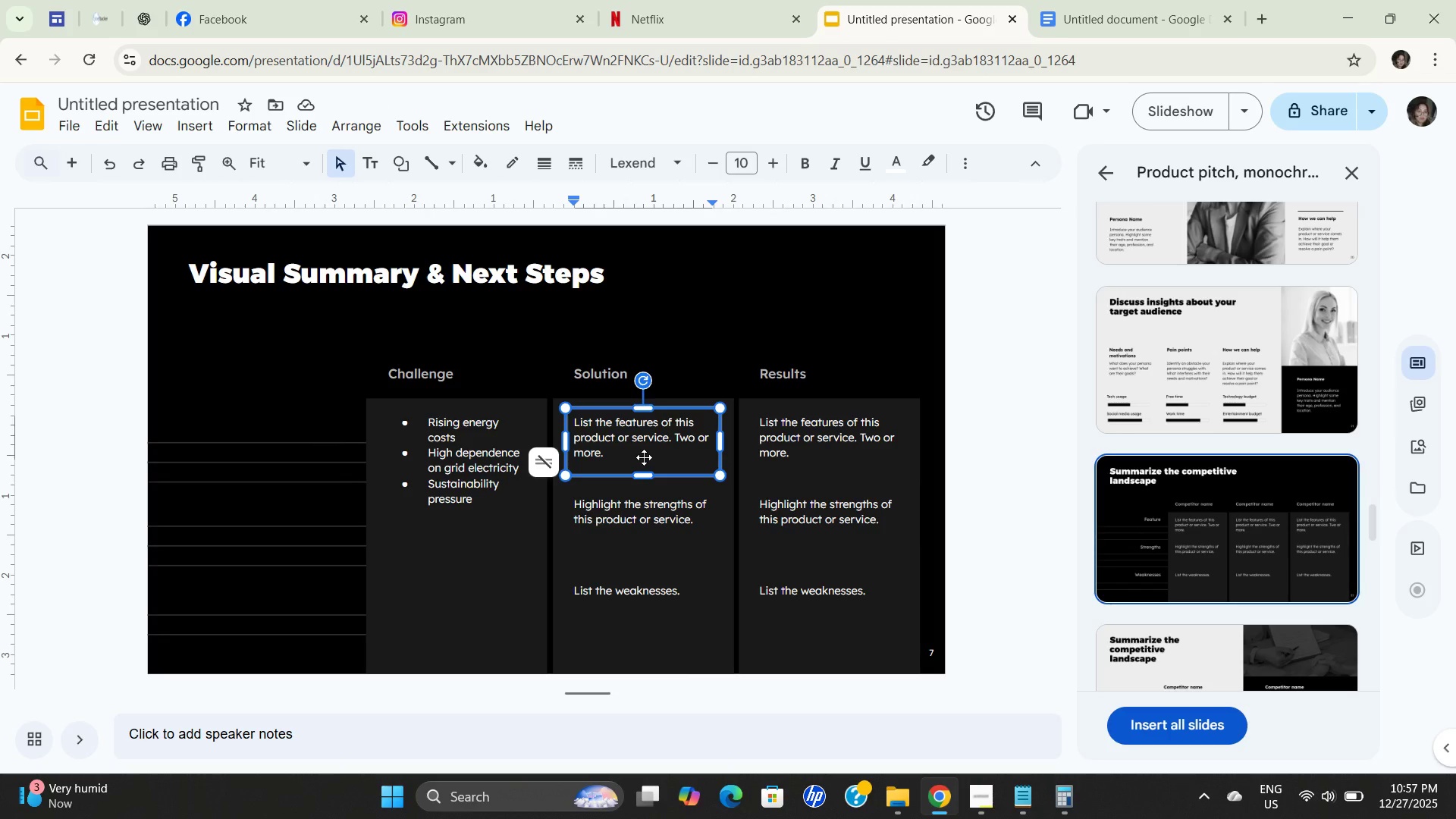 
key(Control+ControlLeft)
 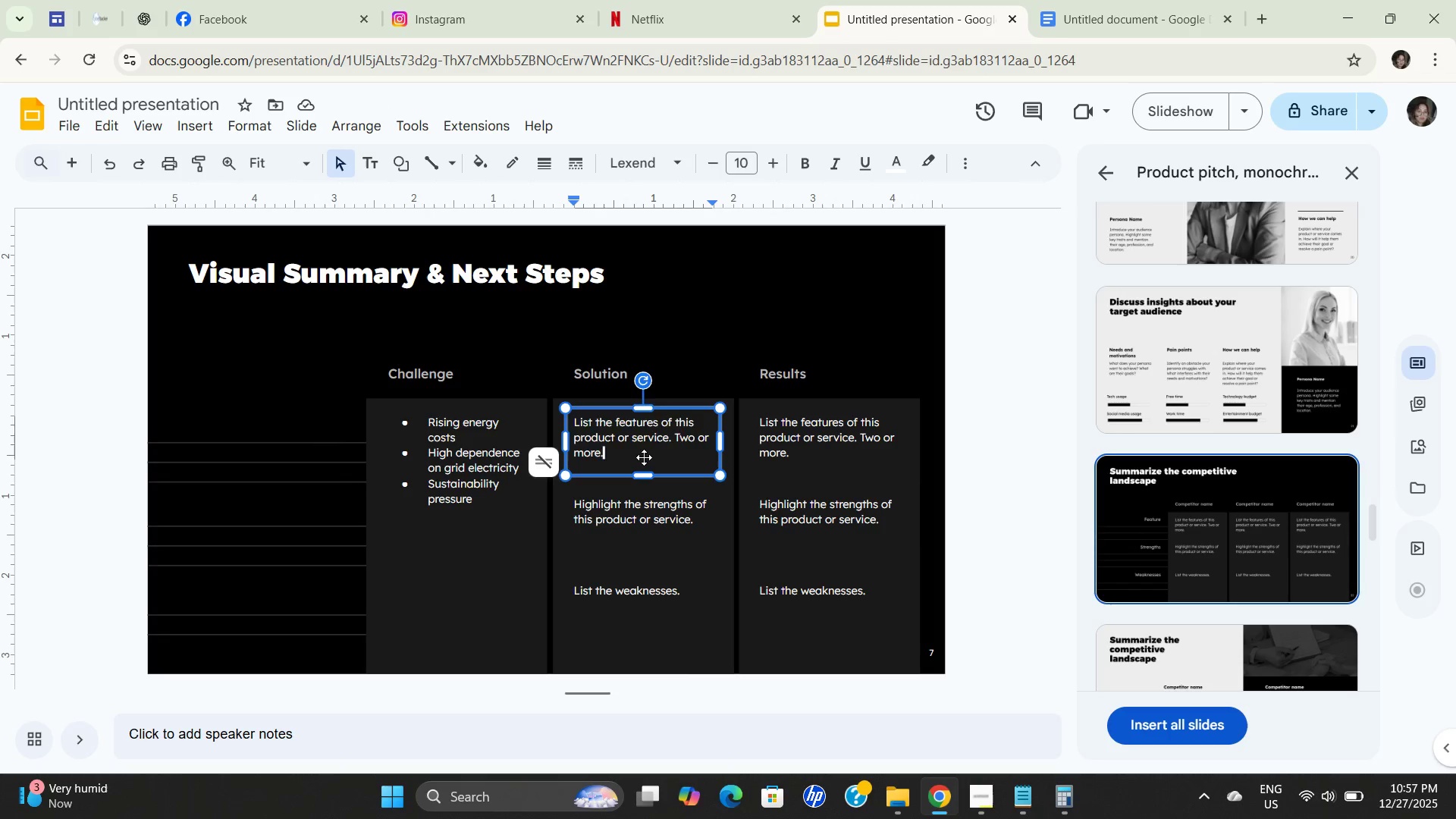 
key(Control+A)
 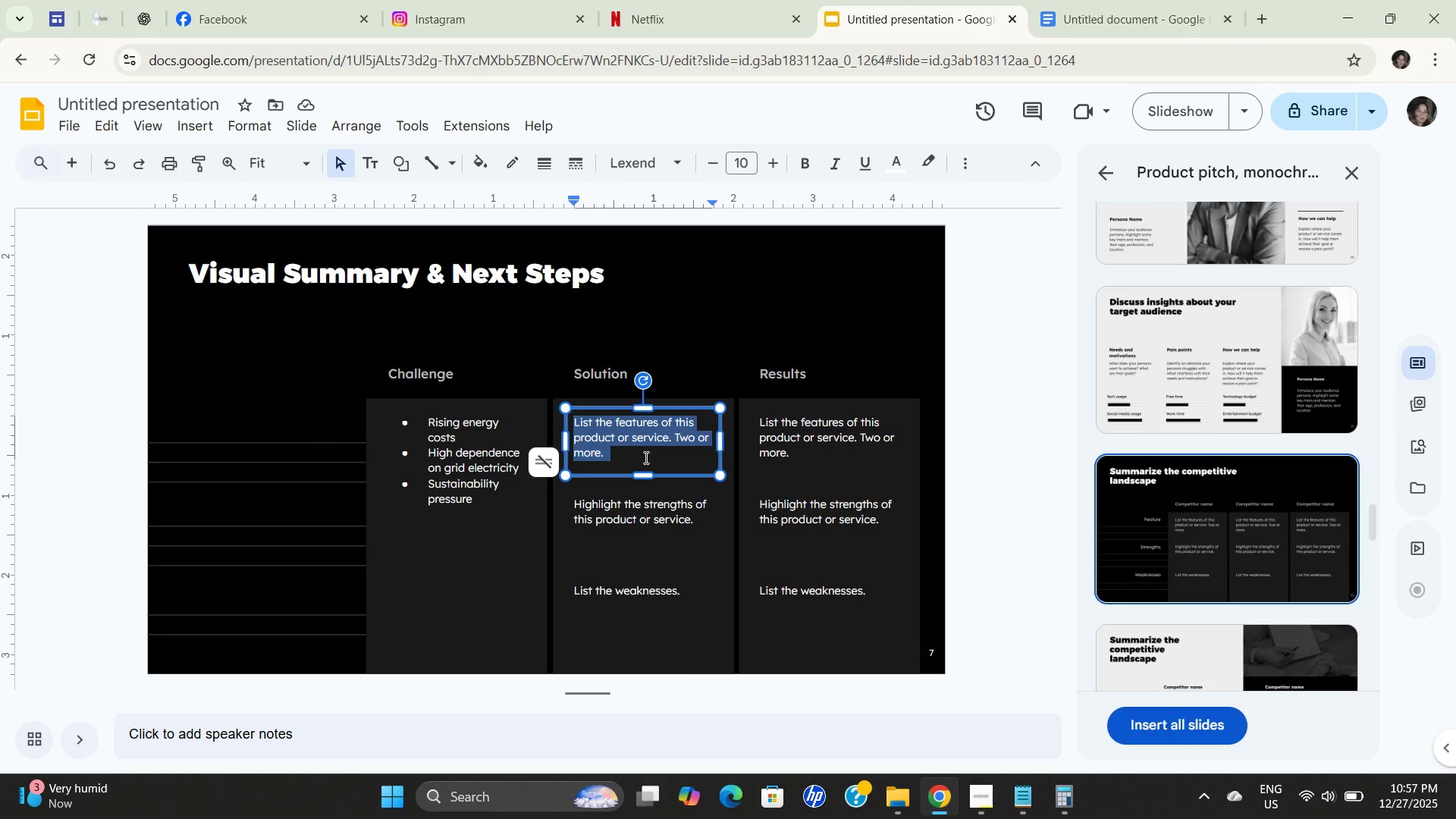 
hold_key(key=ControlLeft, duration=0.52)
 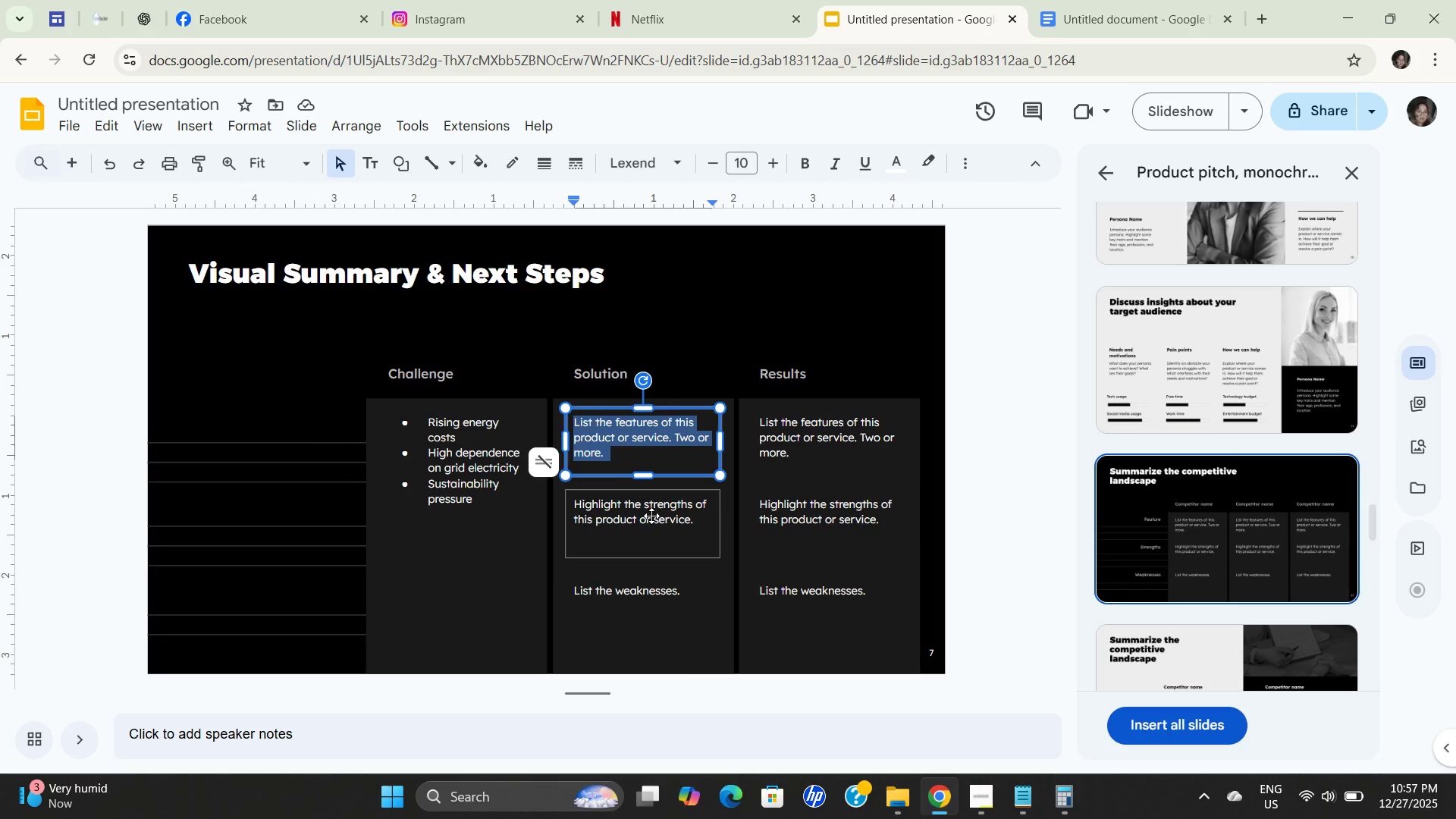 
left_click([651, 516])
 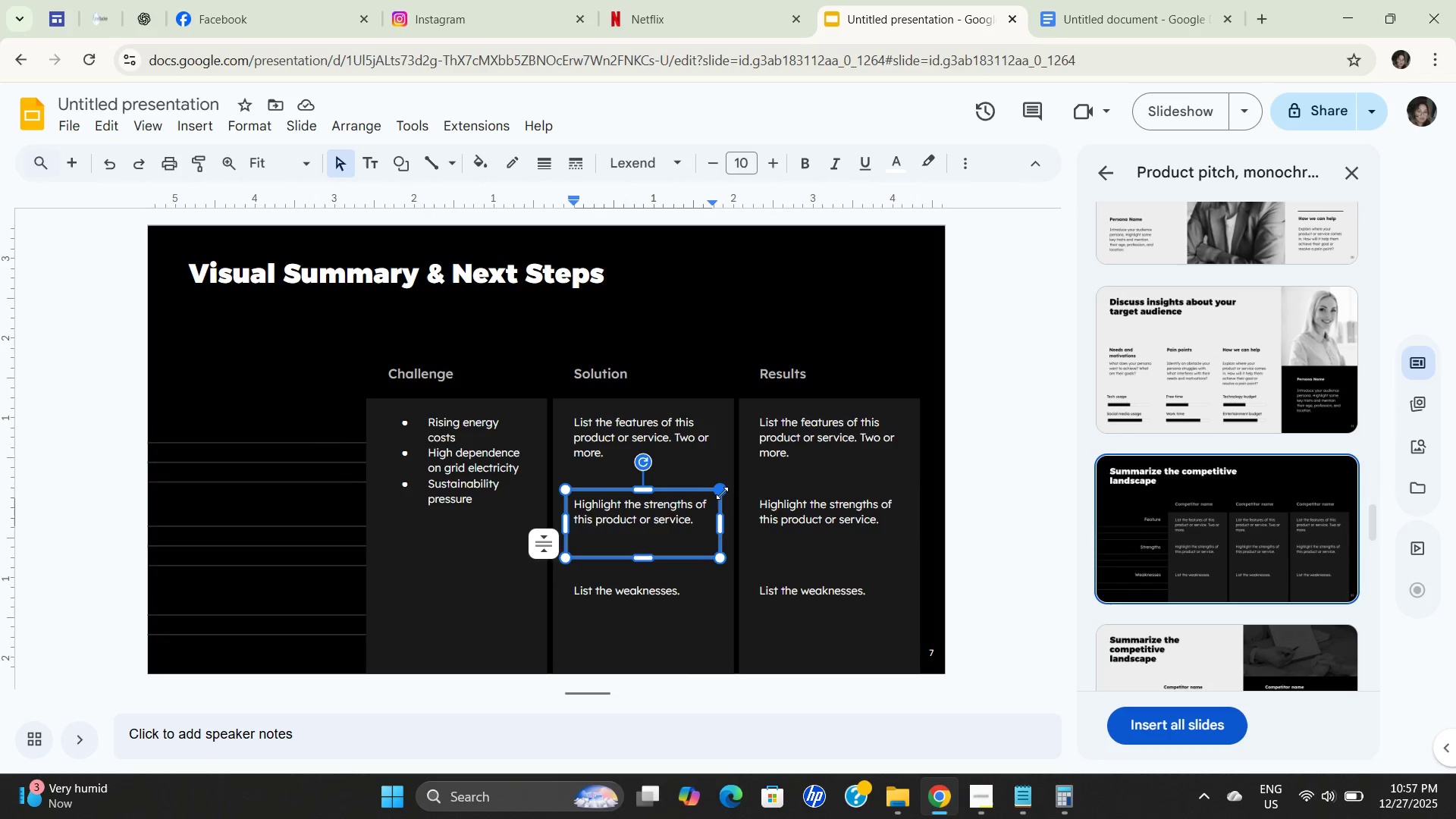 
left_click([720, 493])
 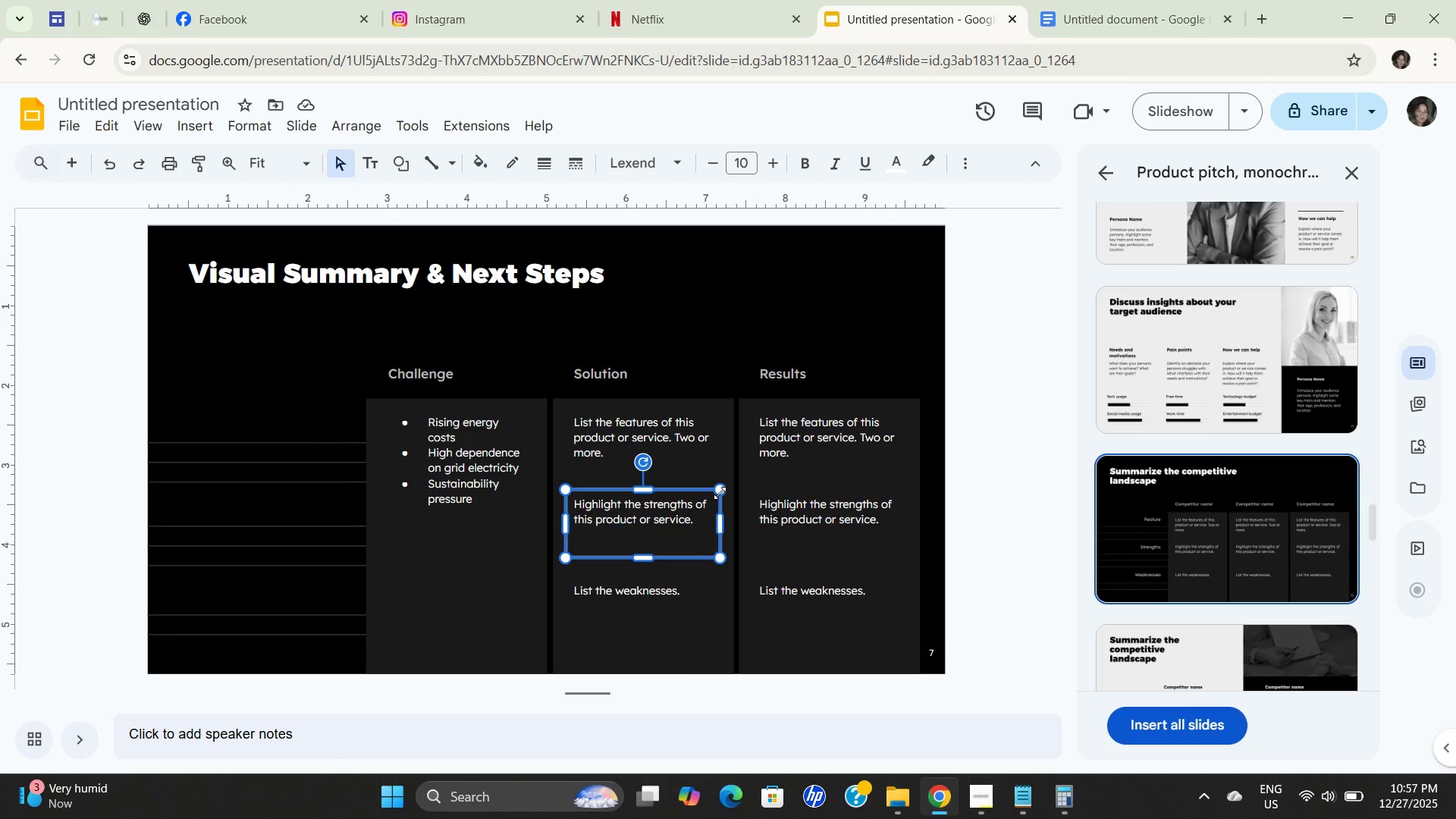 
key(Backspace)
 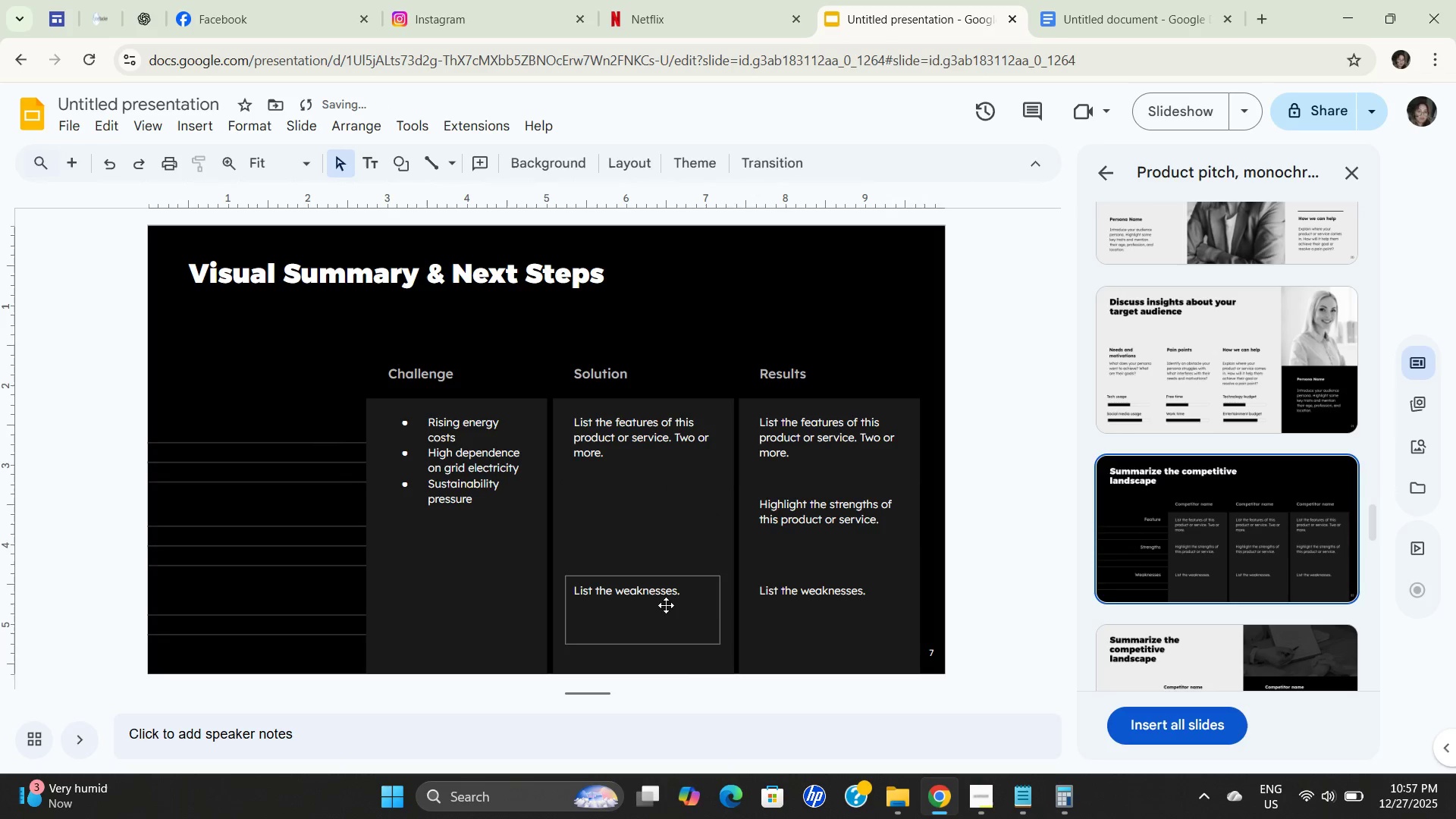 
left_click([665, 610])
 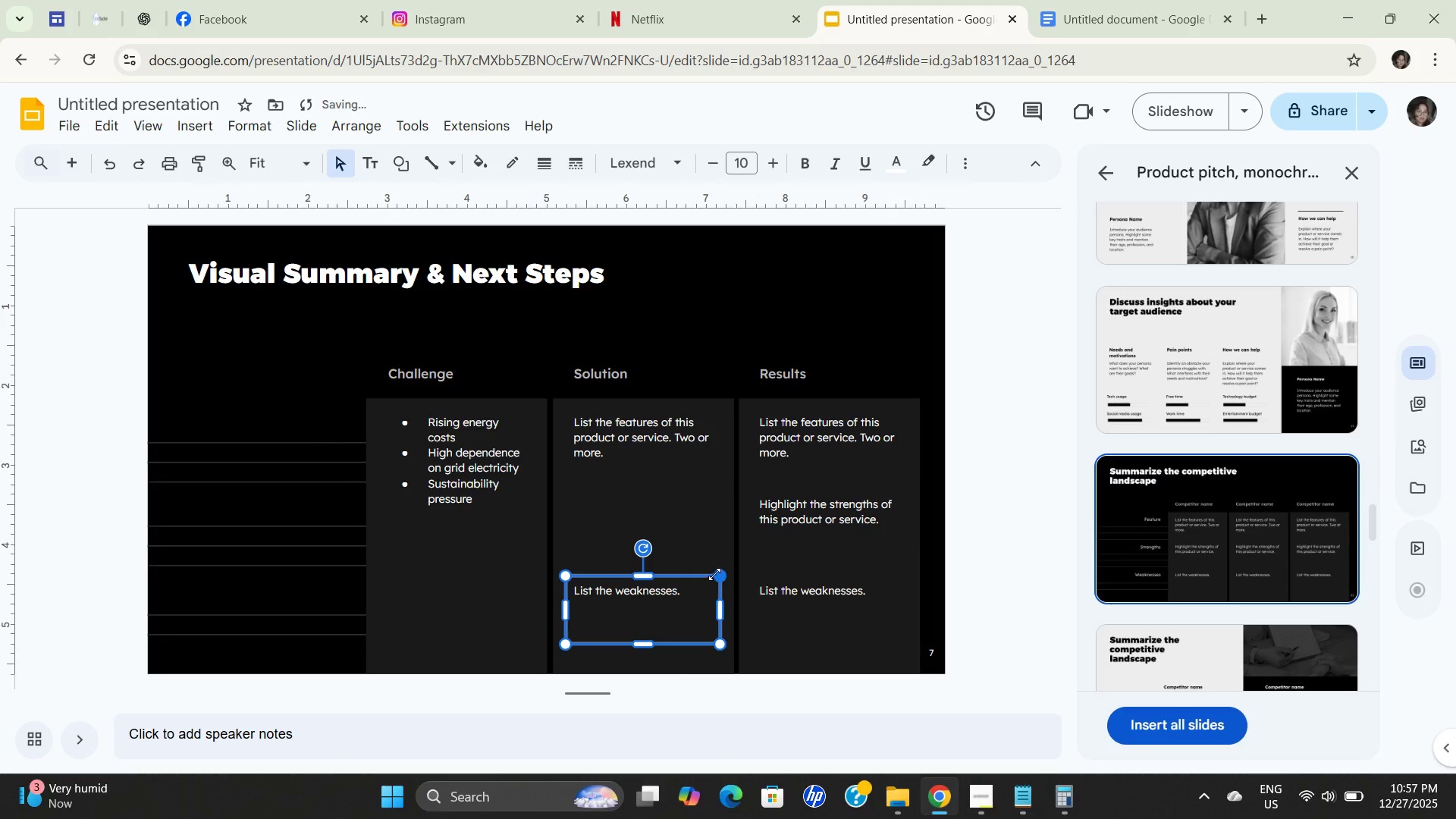 
left_click([718, 570])
 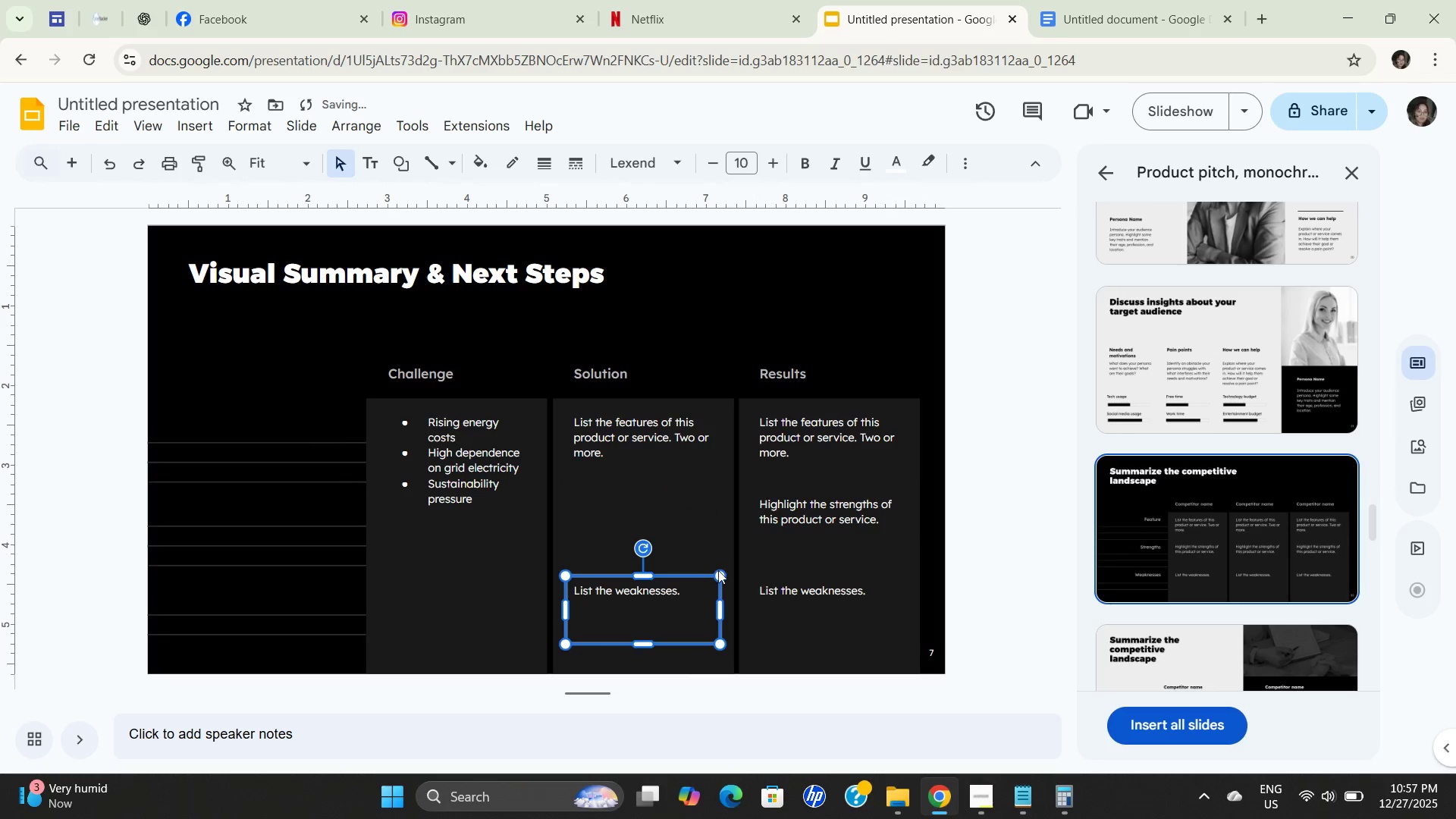 
key(Backspace)
 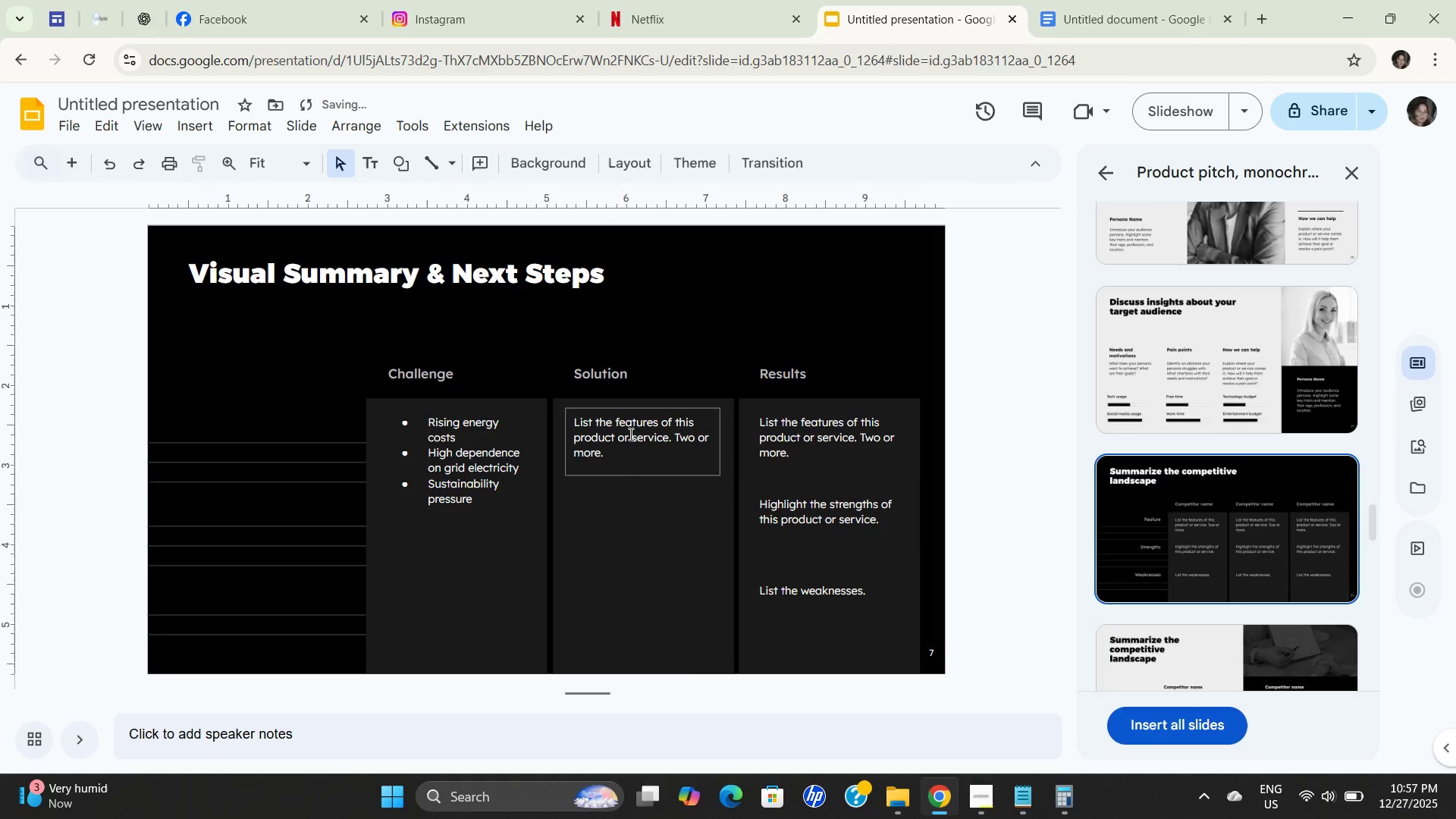 
double_click([629, 434])
 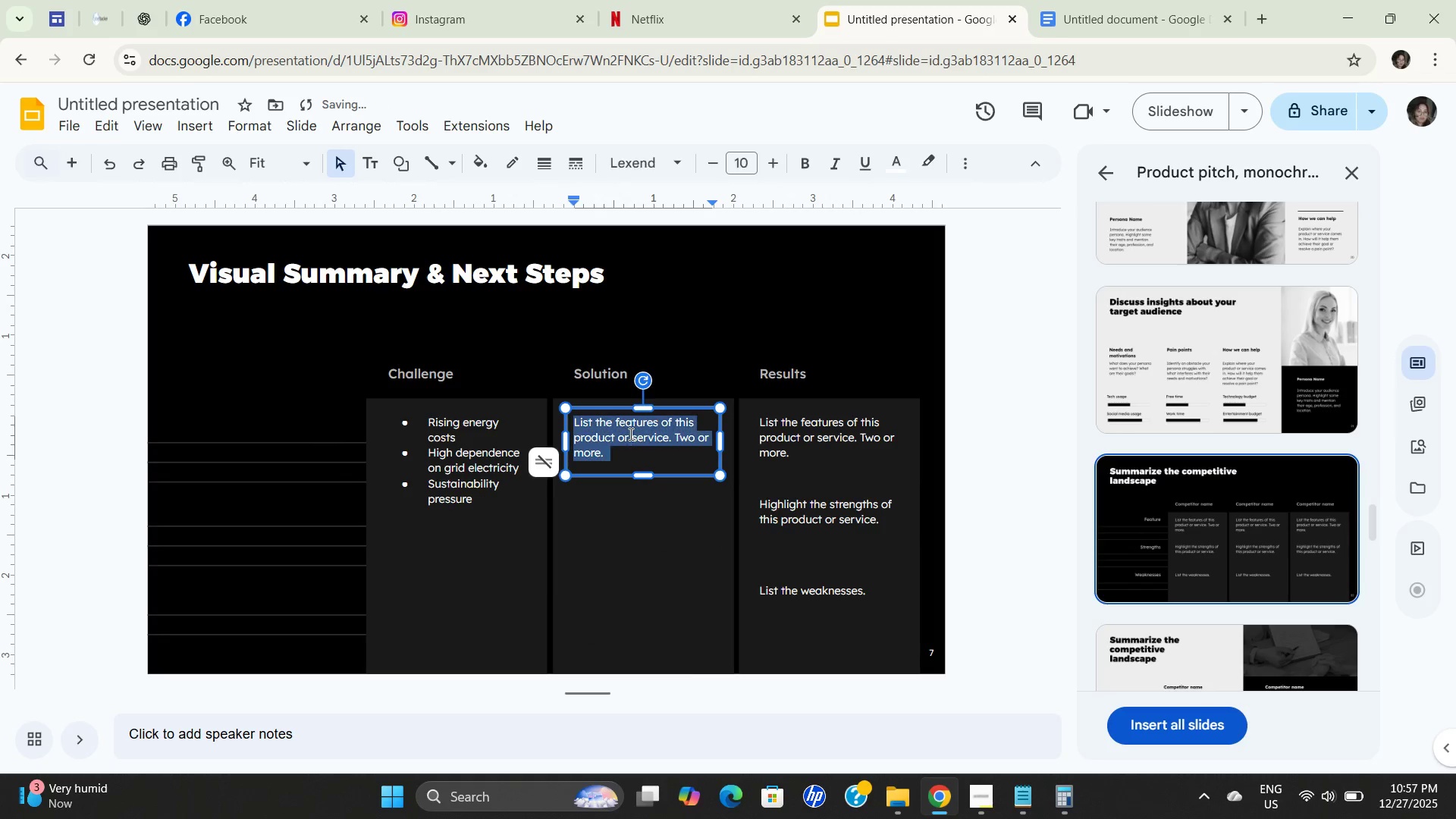 
triple_click([629, 434])
 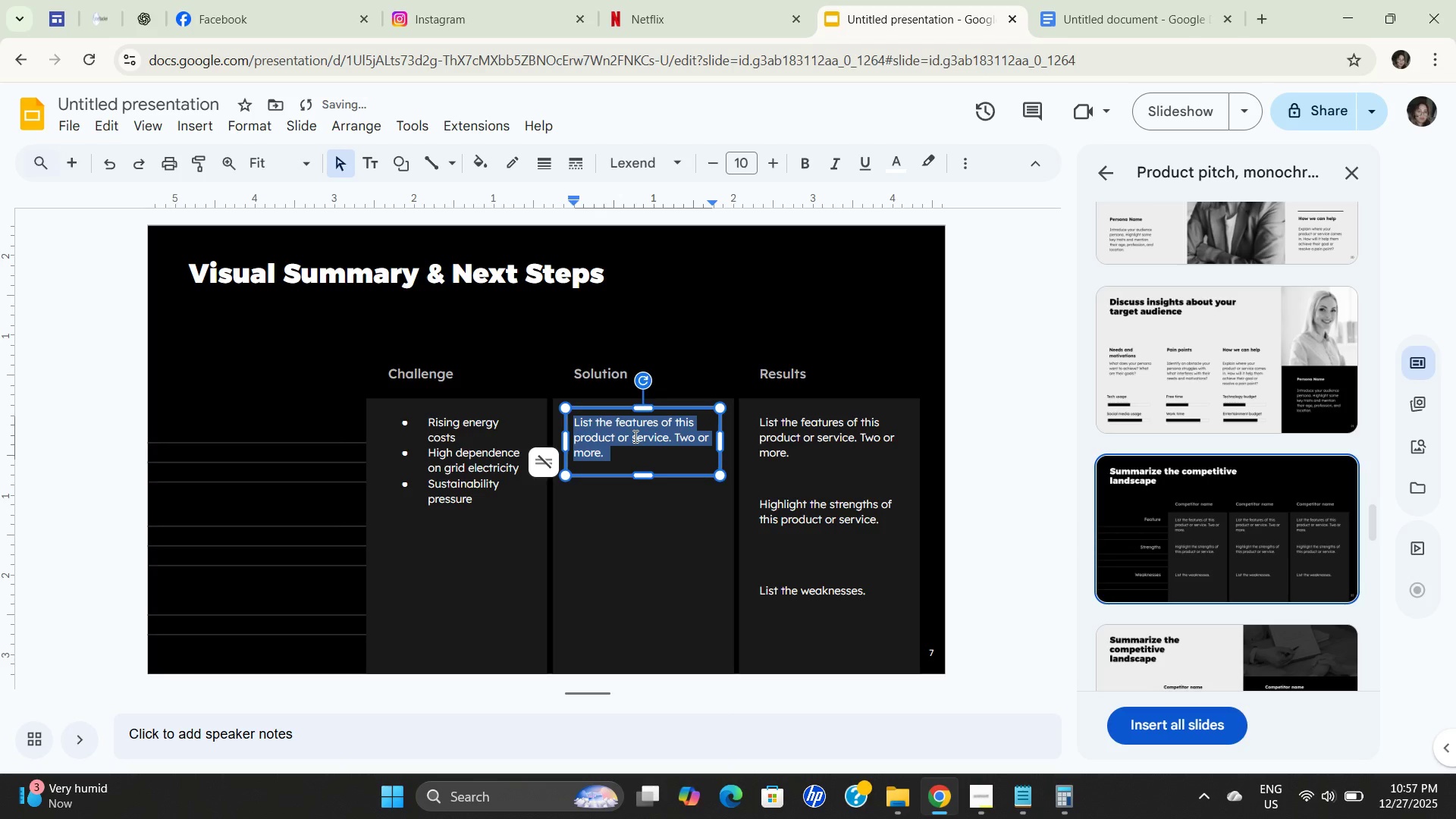 
scroll: coordinate [696, 481], scroll_direction: down, amount: 2.0
 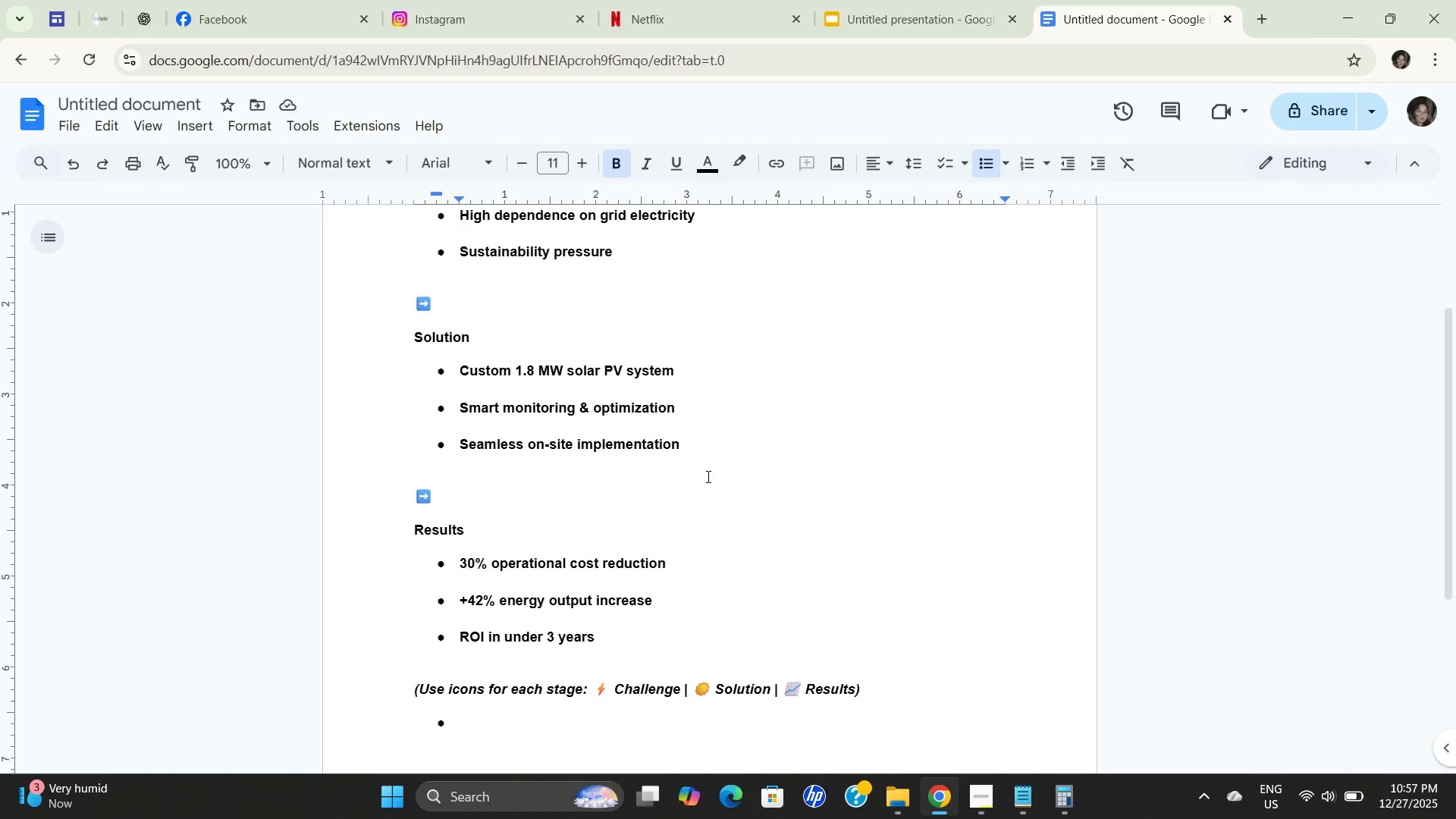 
key(Backspace)
 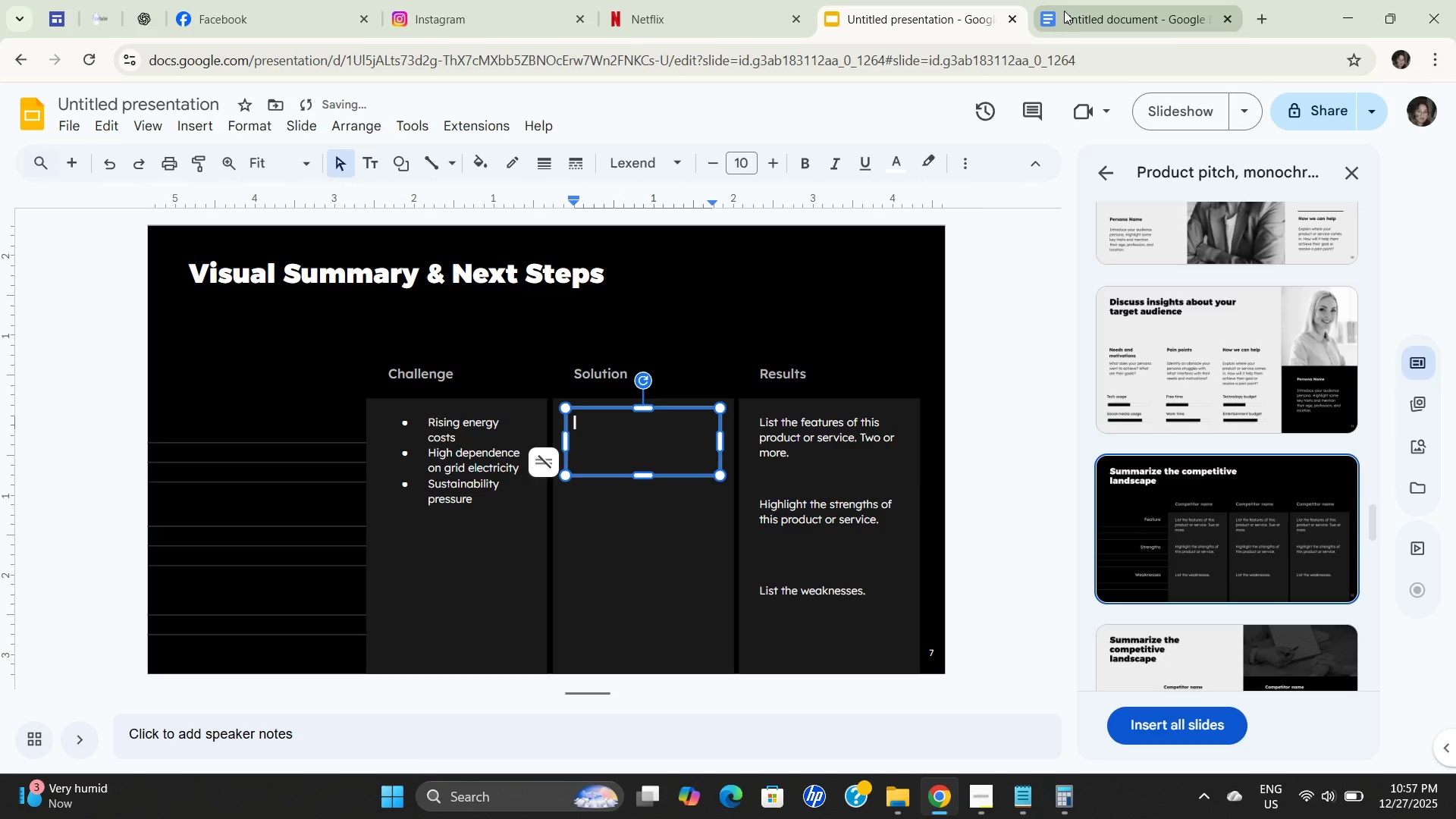 
left_click([647, 432])
 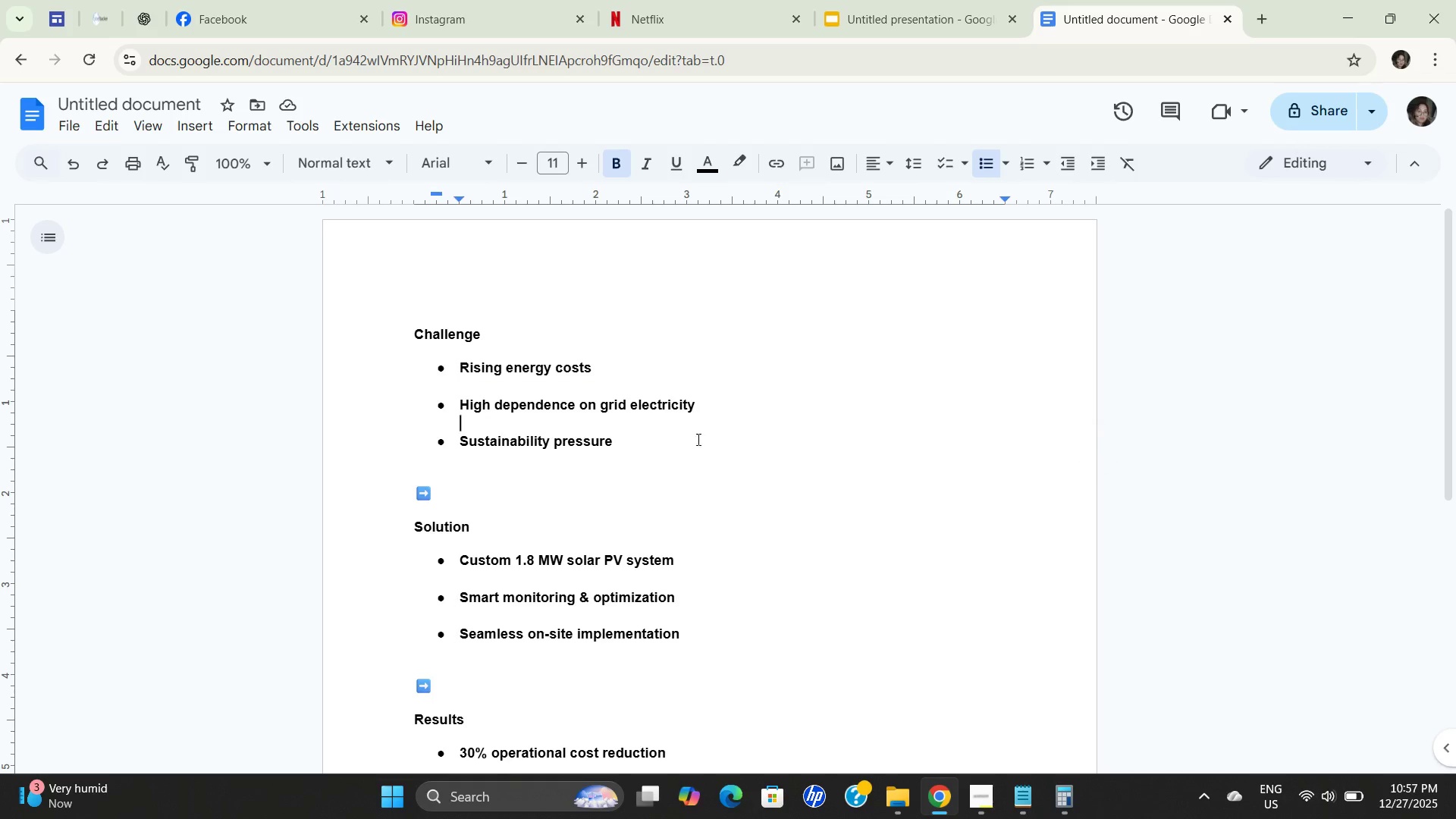 
left_click([708, 472])
 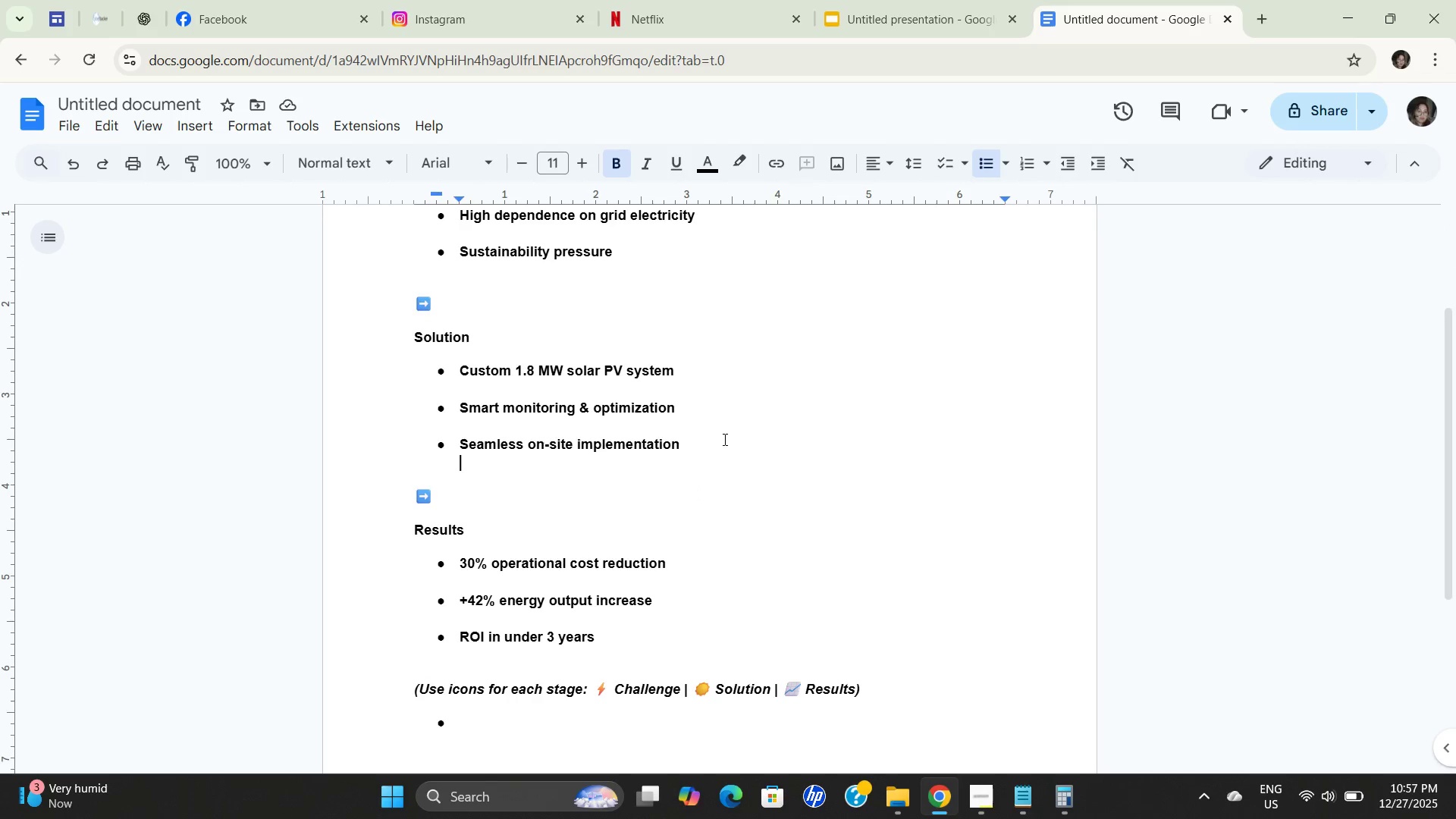 
left_click_drag(start_coordinate=[723, 439], to_coordinate=[369, 343])
 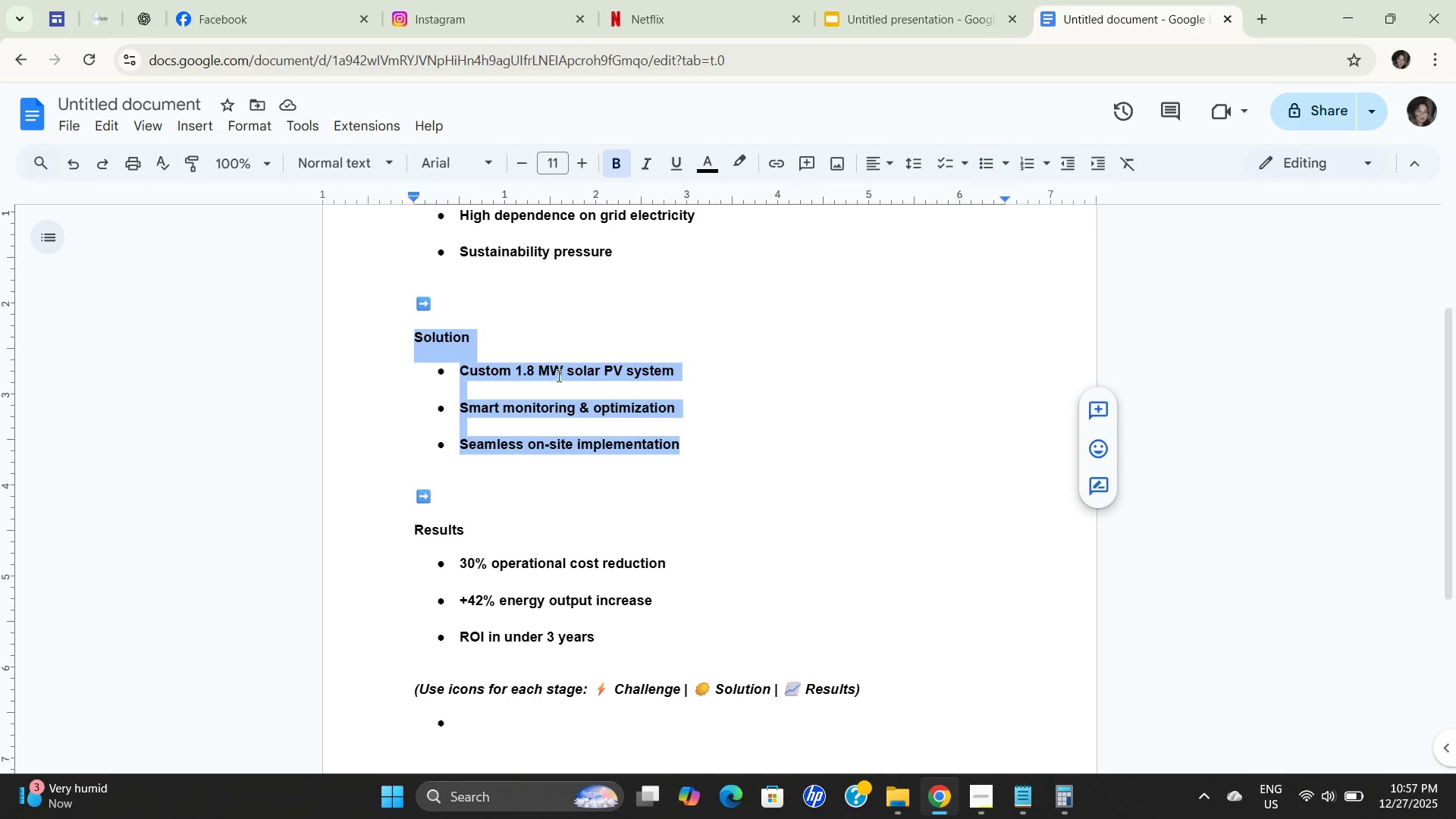 
key(Control+C)
 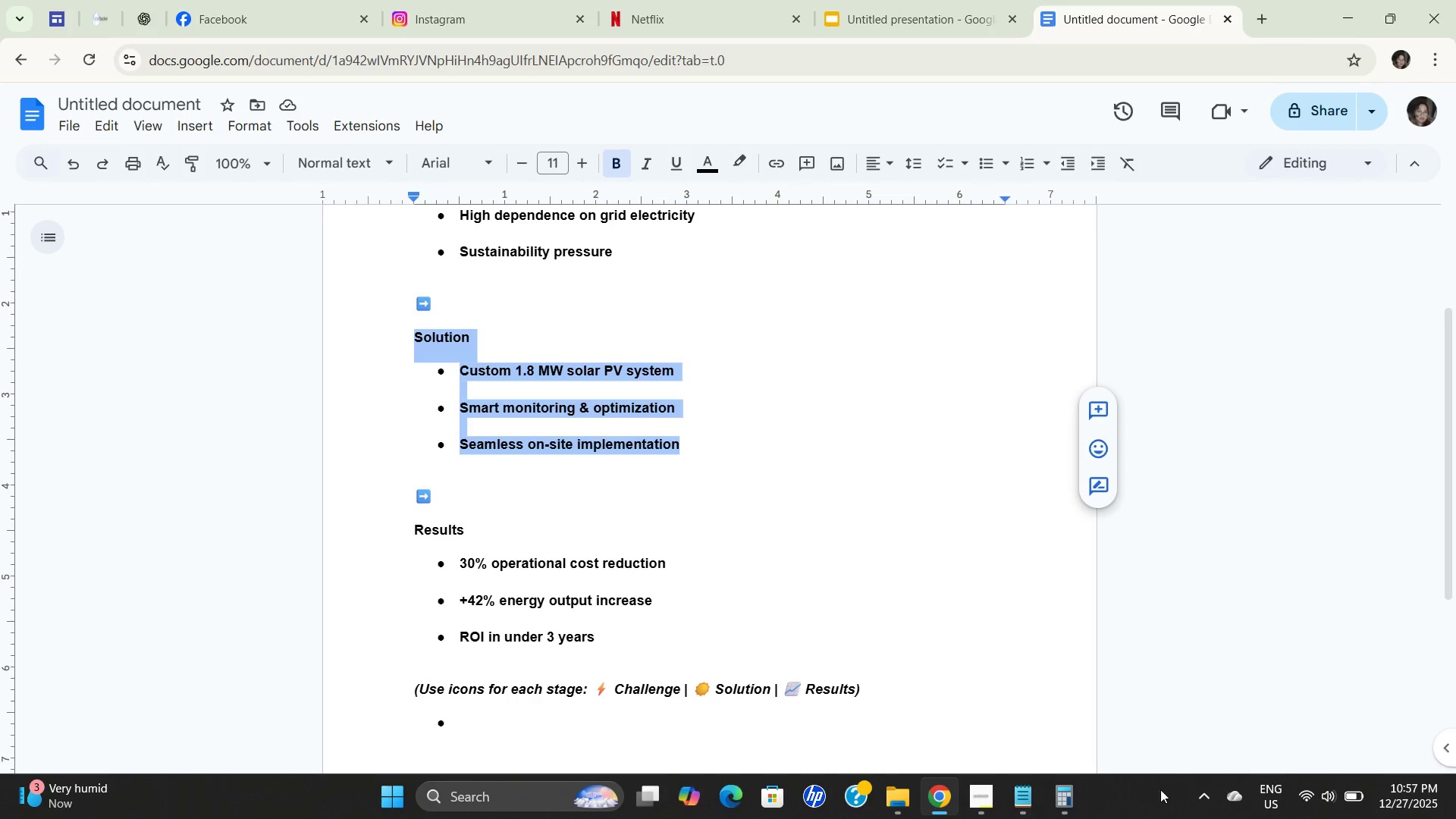 
key(Control+C)
 